 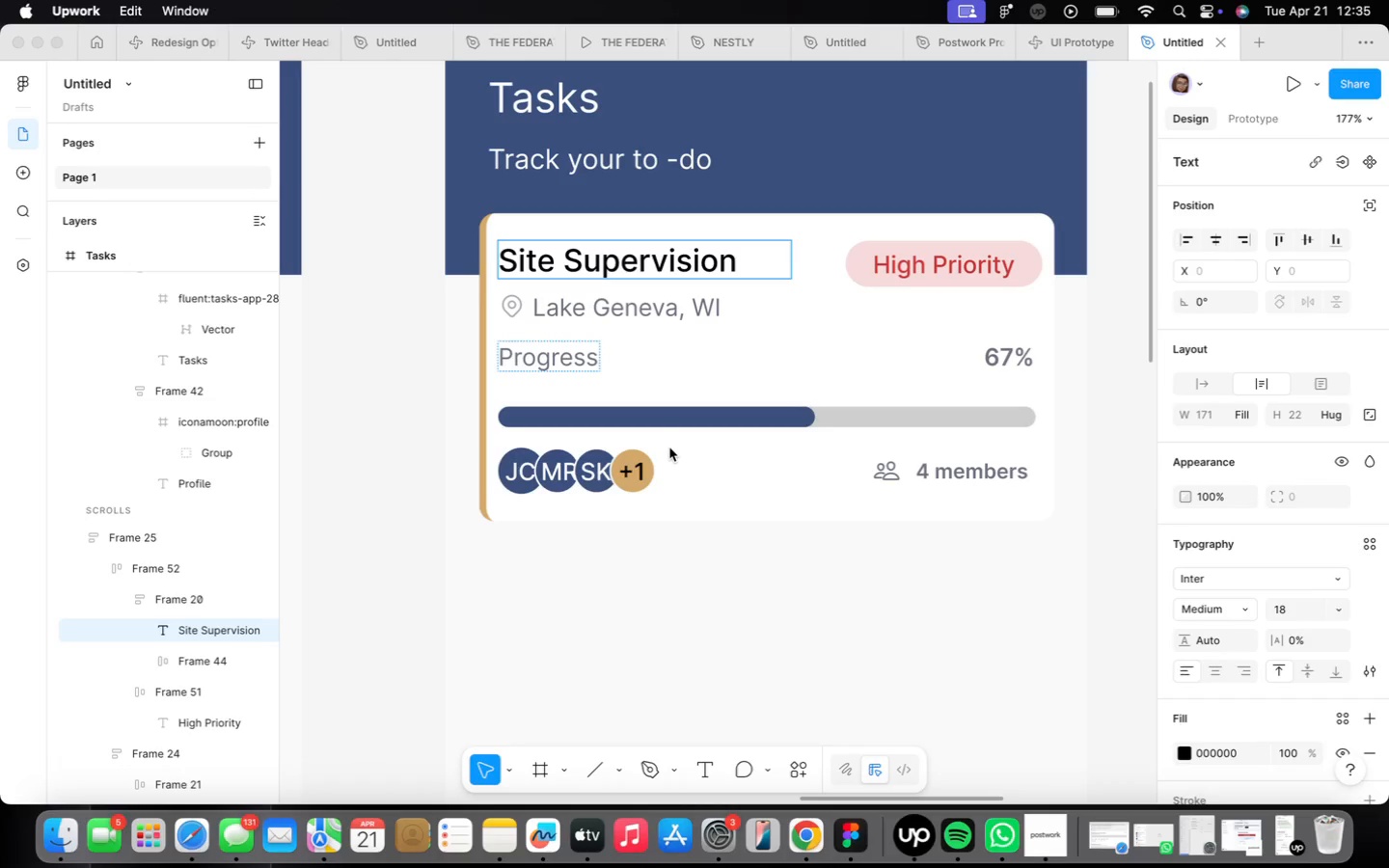 
double_click([574, 357])
 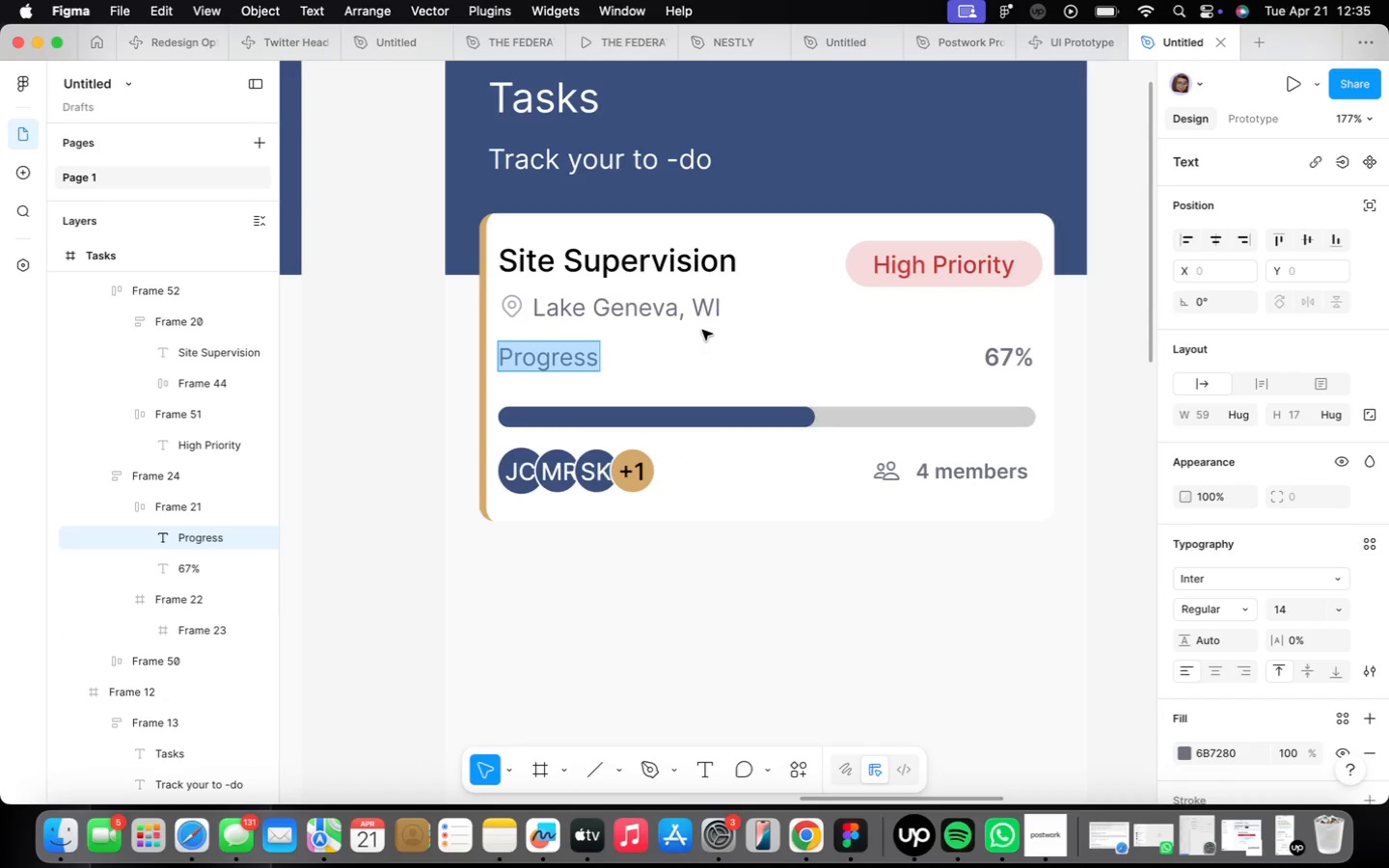 
left_click([695, 255])
 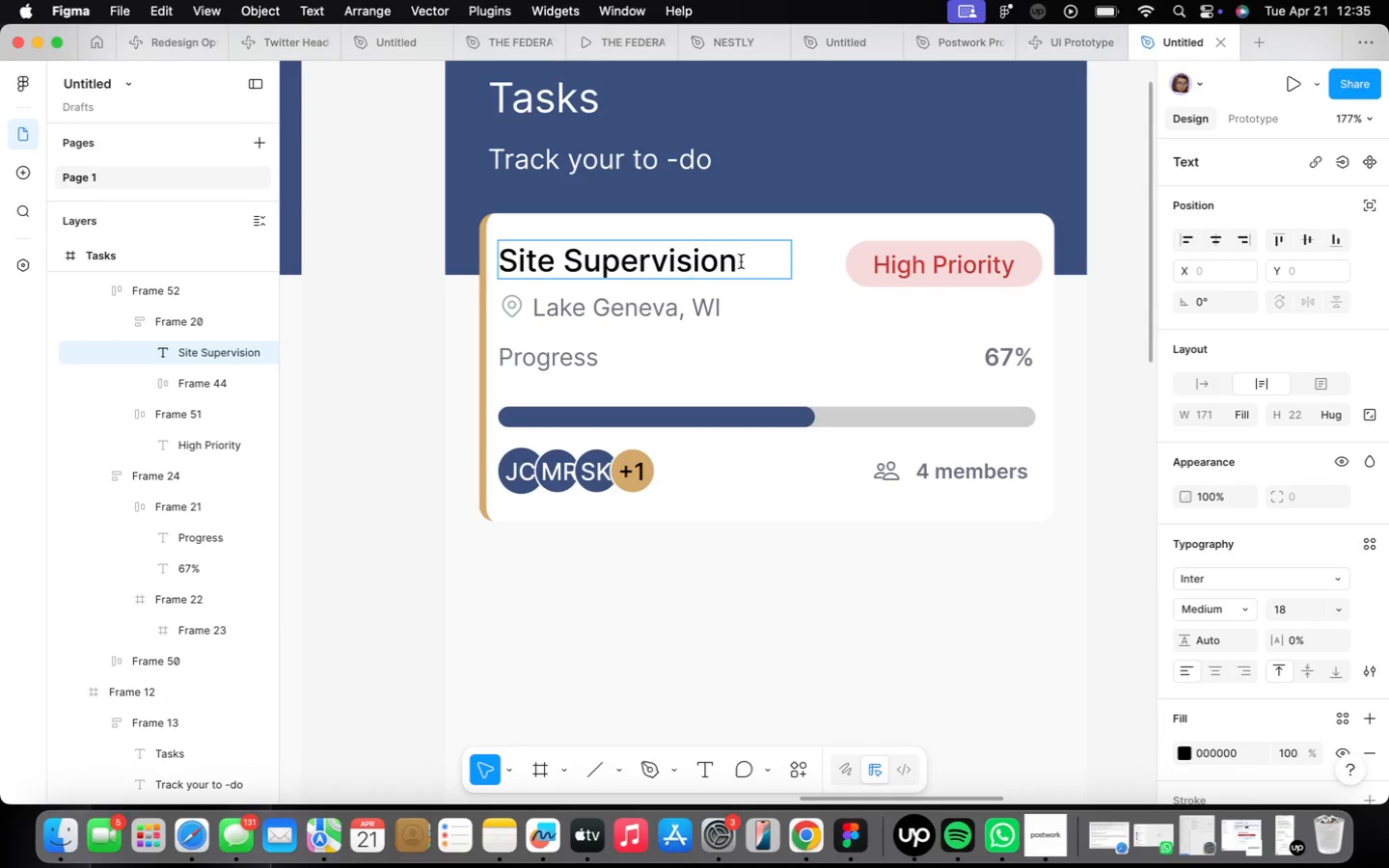 
left_click([743, 261])
 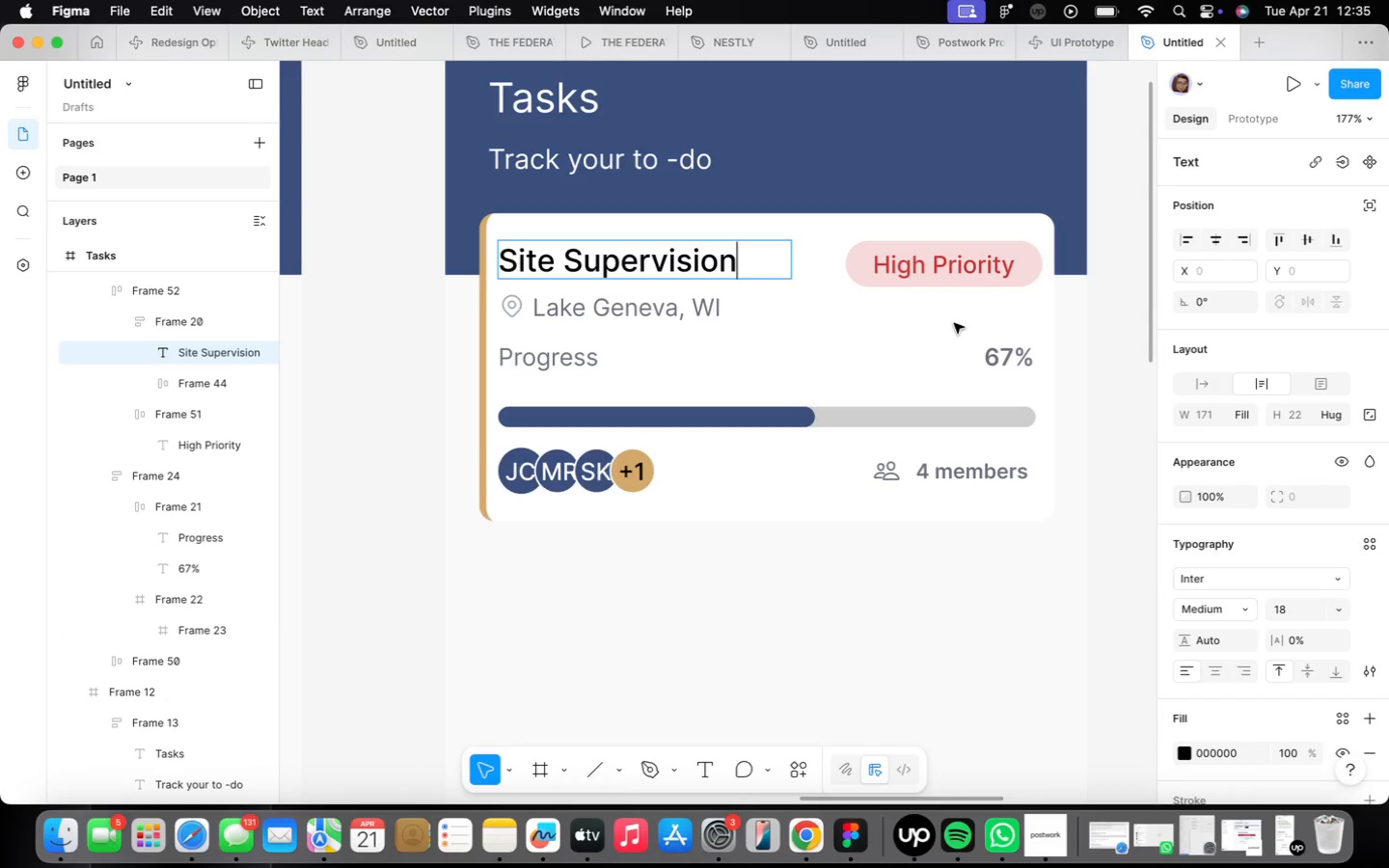 
type( - Morning Walkthrough)
 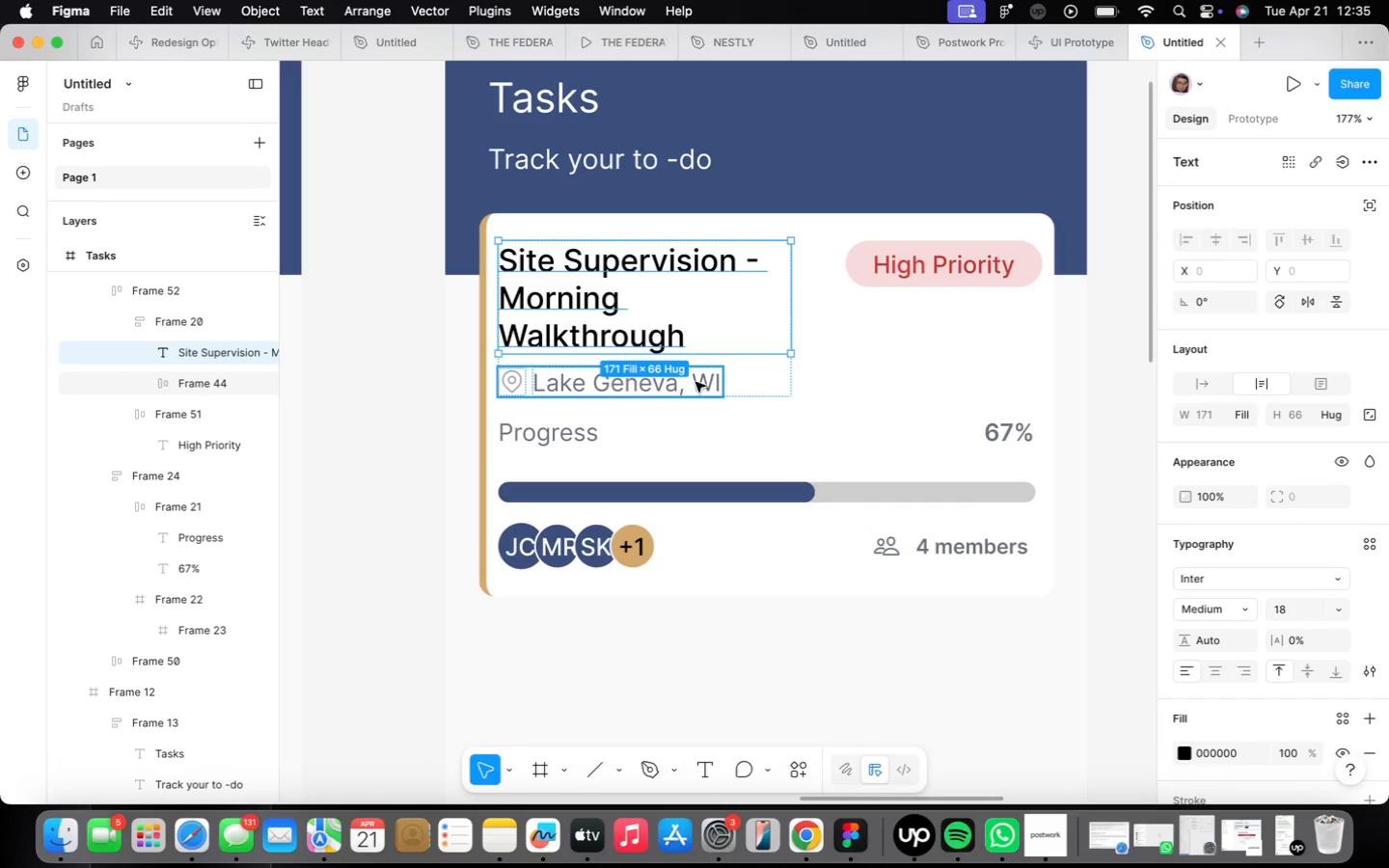 
key(Backspace)
 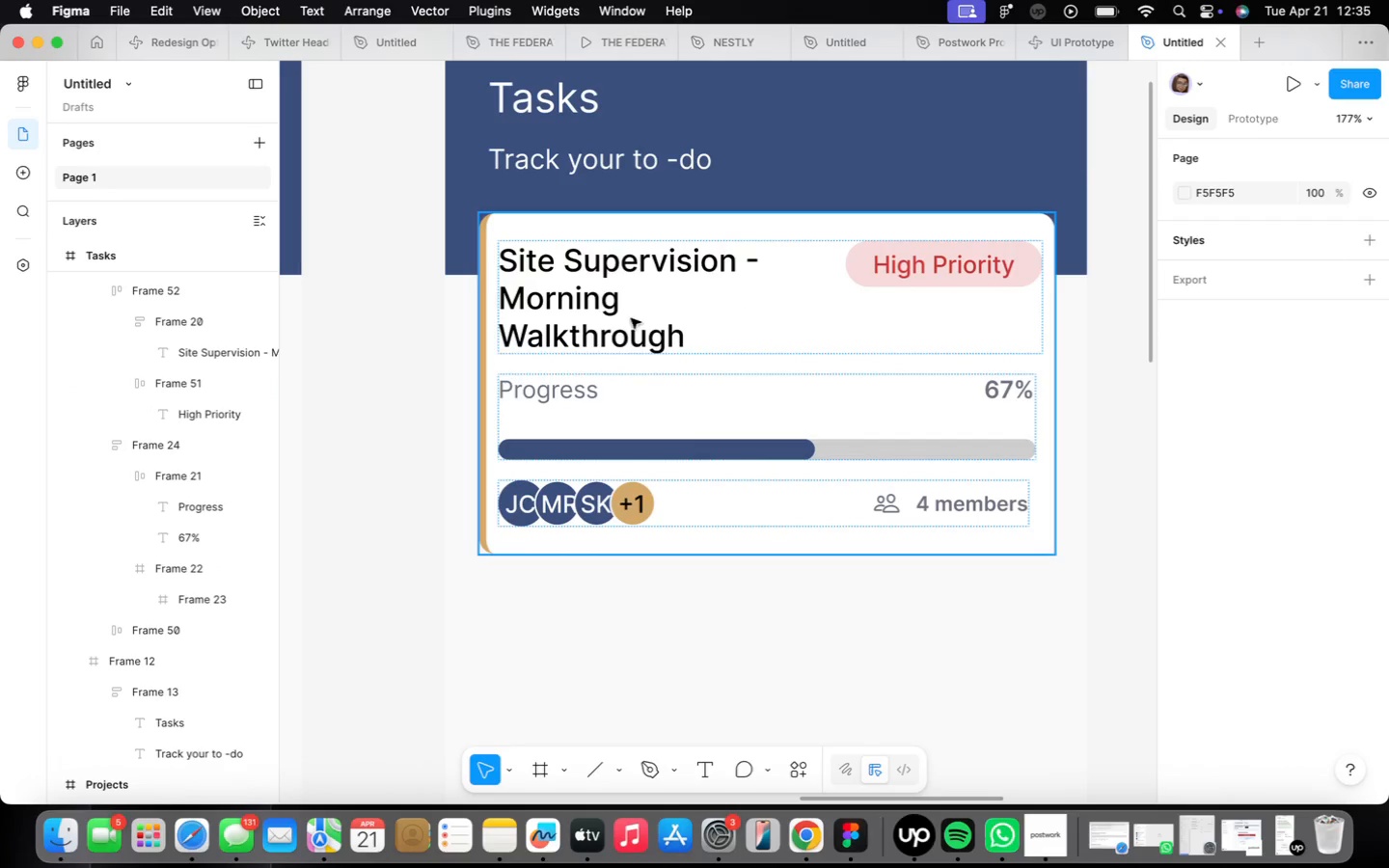 
double_click([631, 318])
 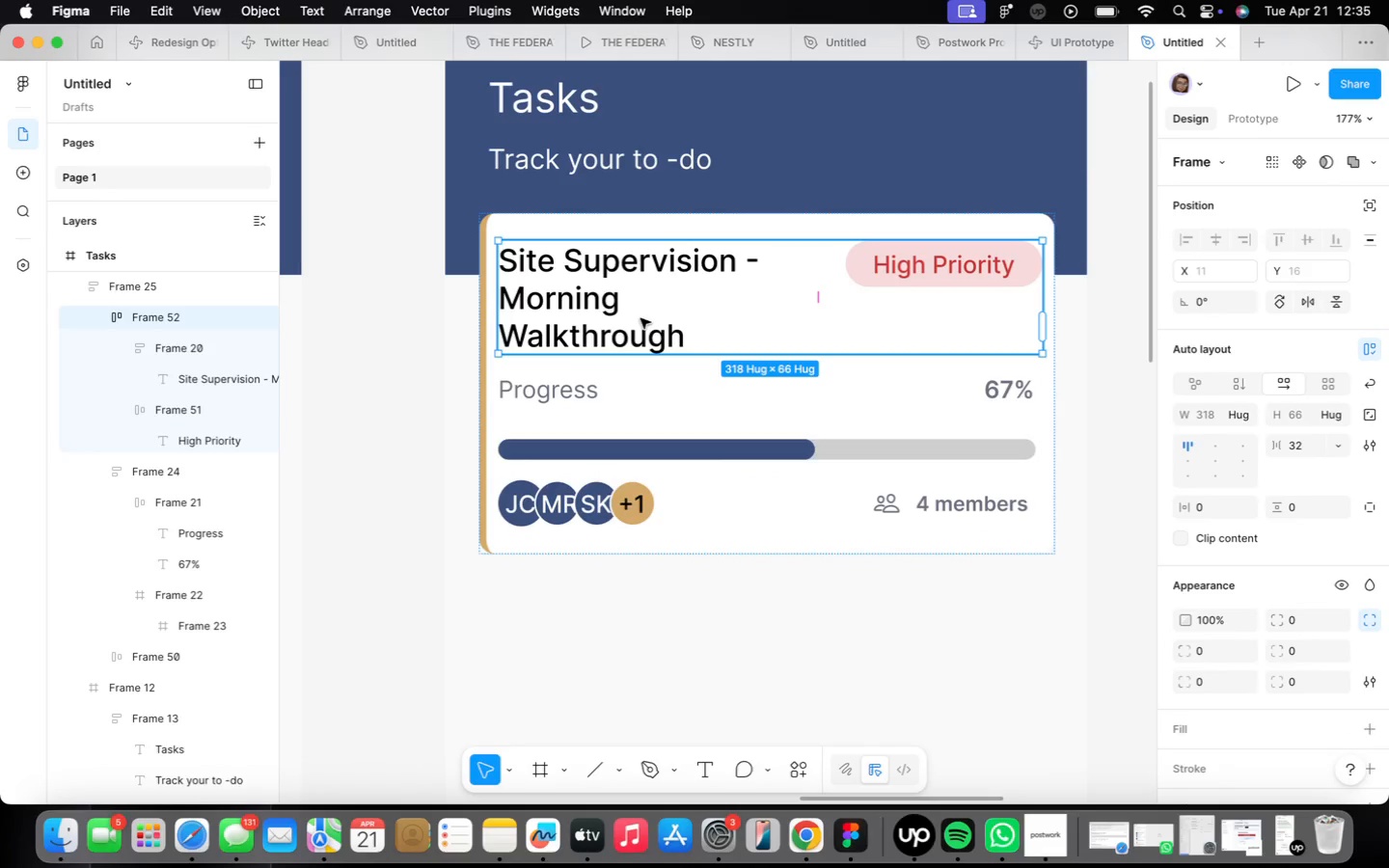 
double_click([640, 318])
 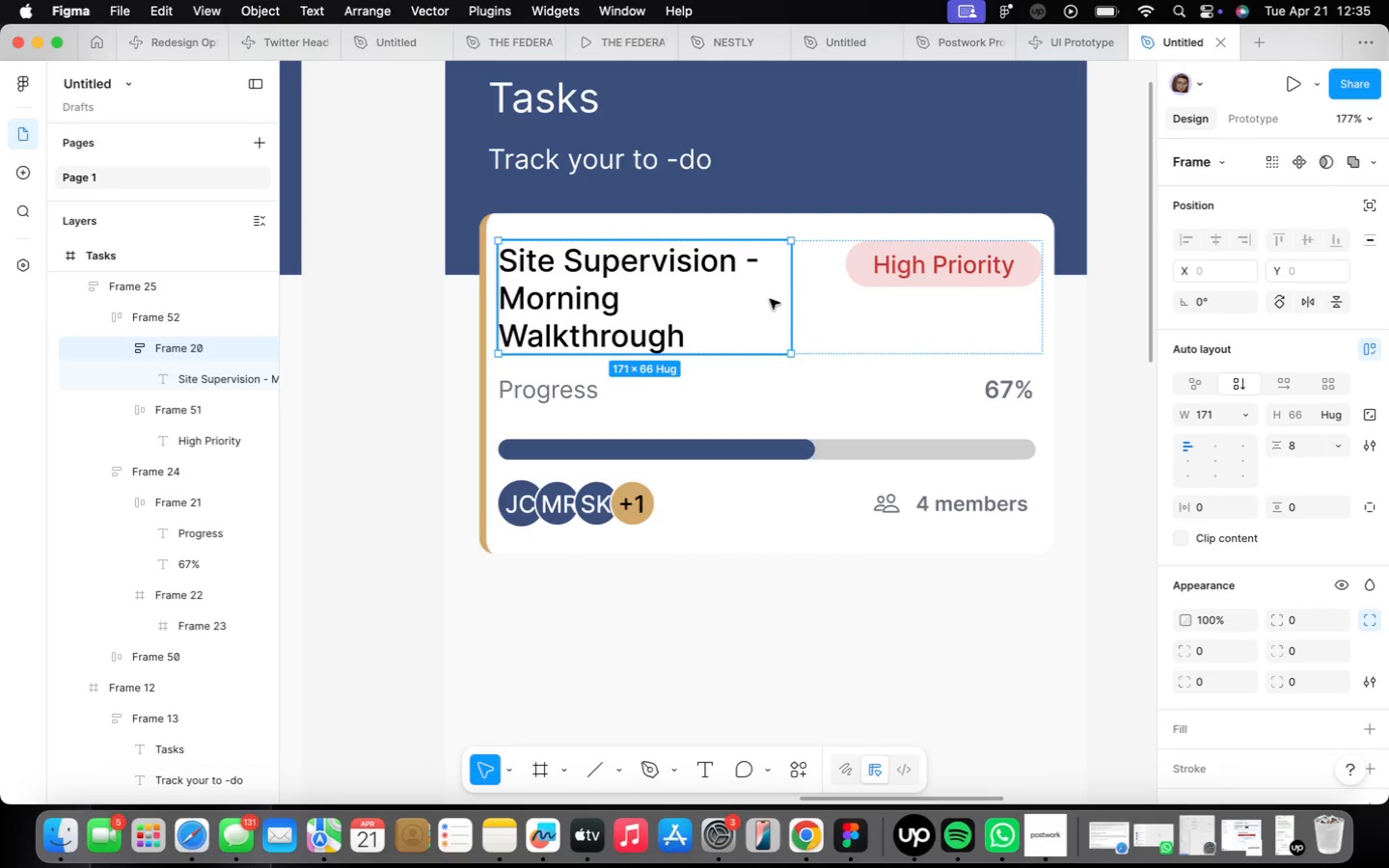 
left_click([952, 272])
 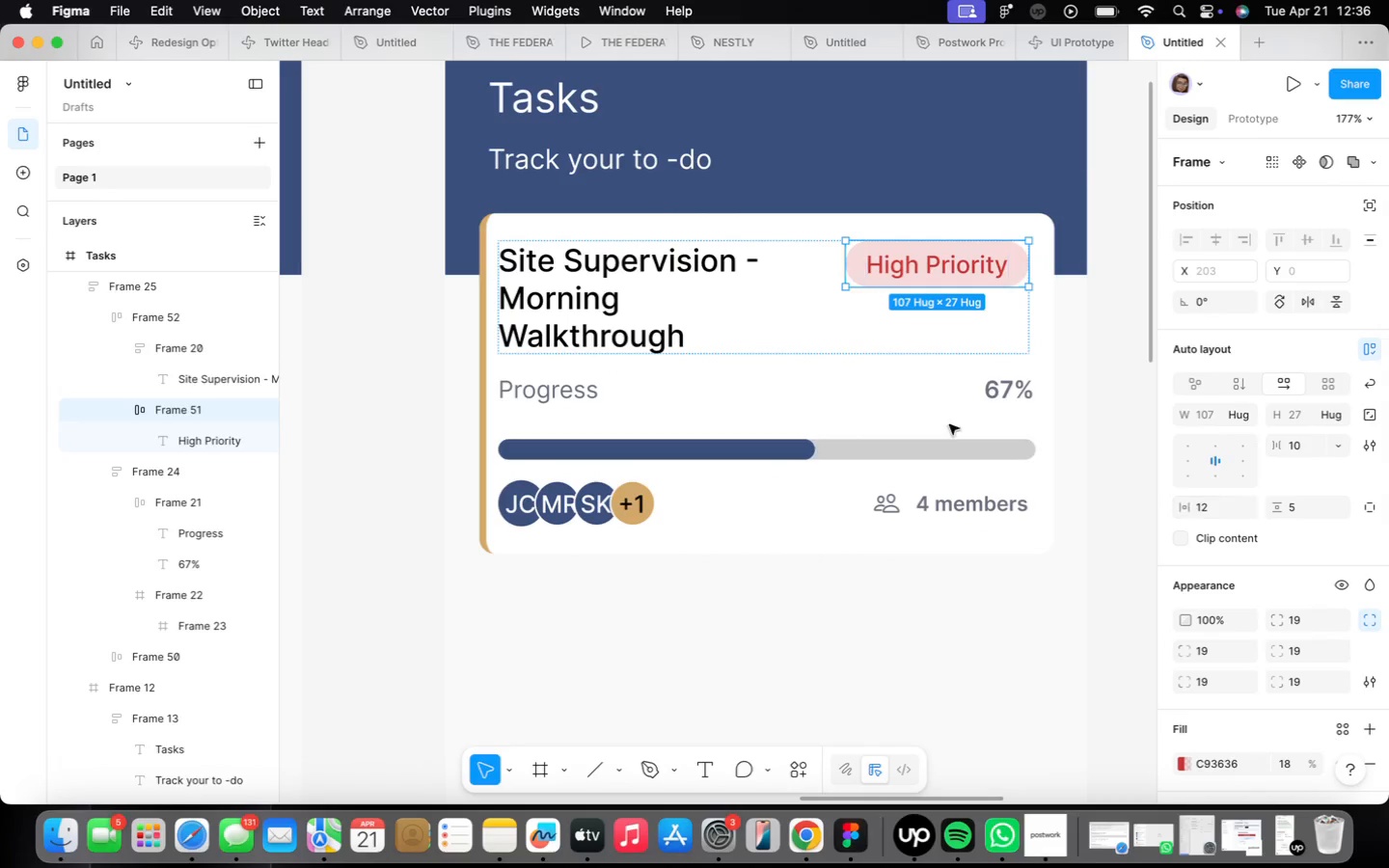 
wait(6.07)
 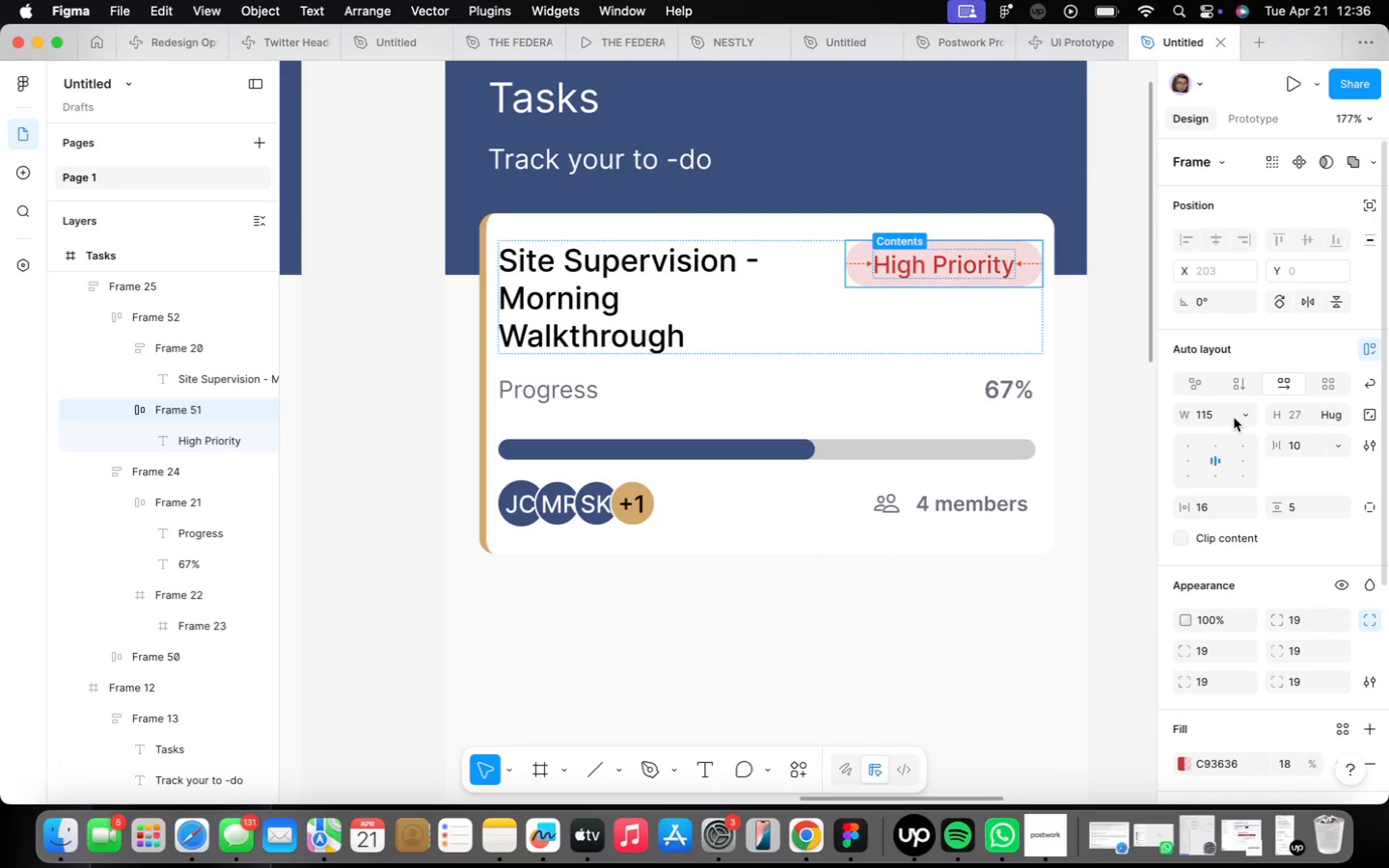 
left_click_drag(start_coordinate=[791, 313], to_coordinate=[817, 319])
 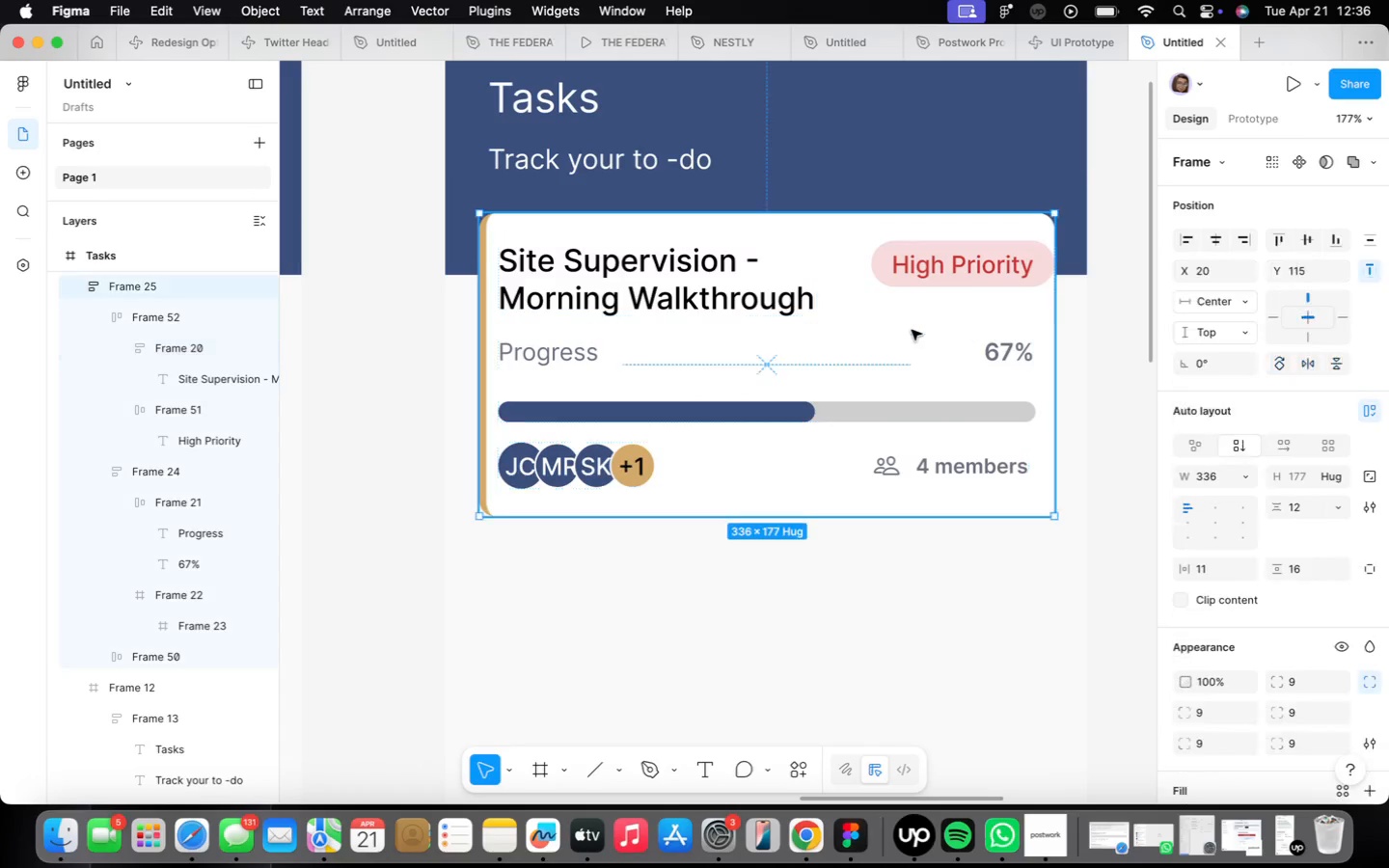 
double_click([893, 301])
 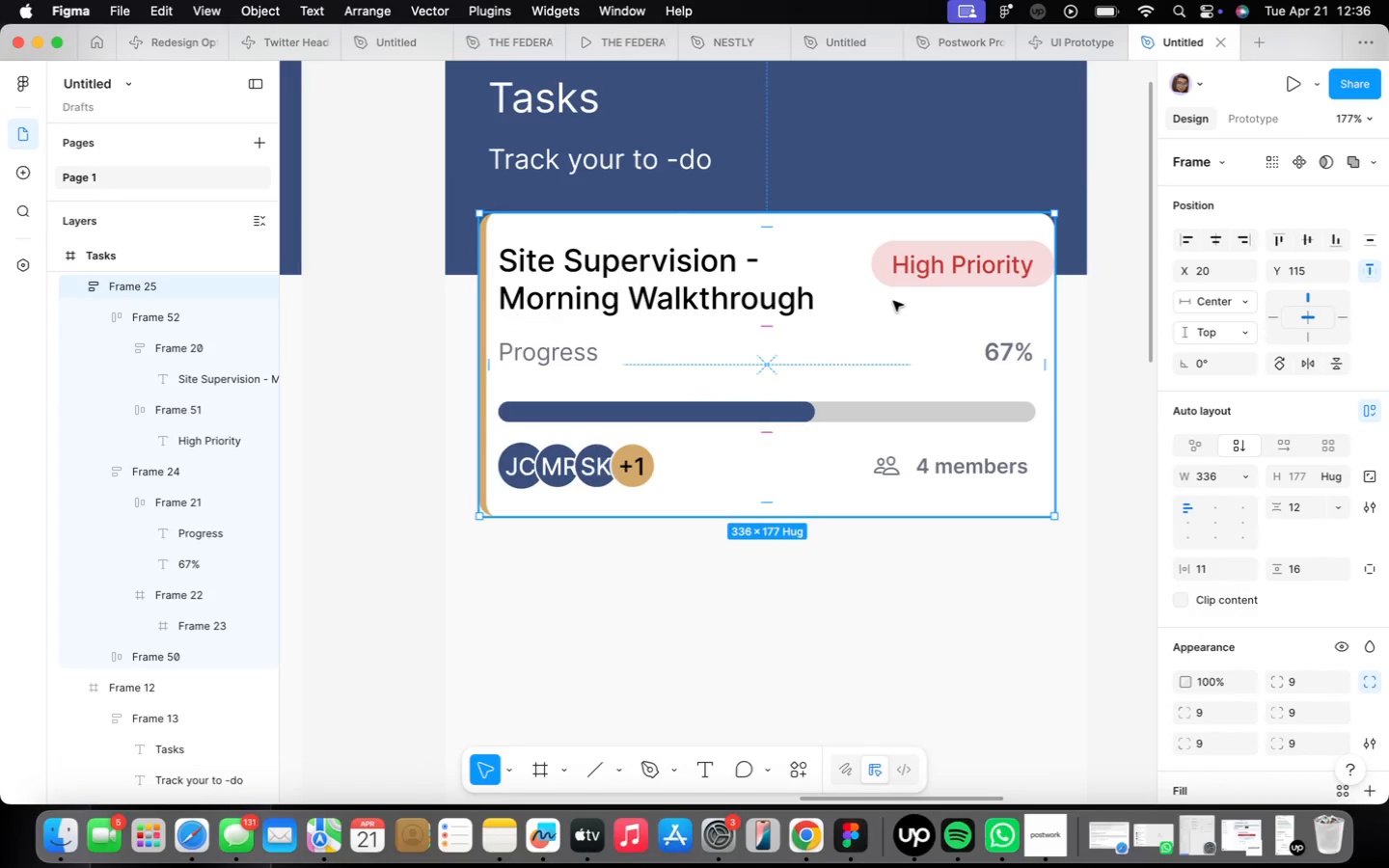 
triple_click([893, 301])
 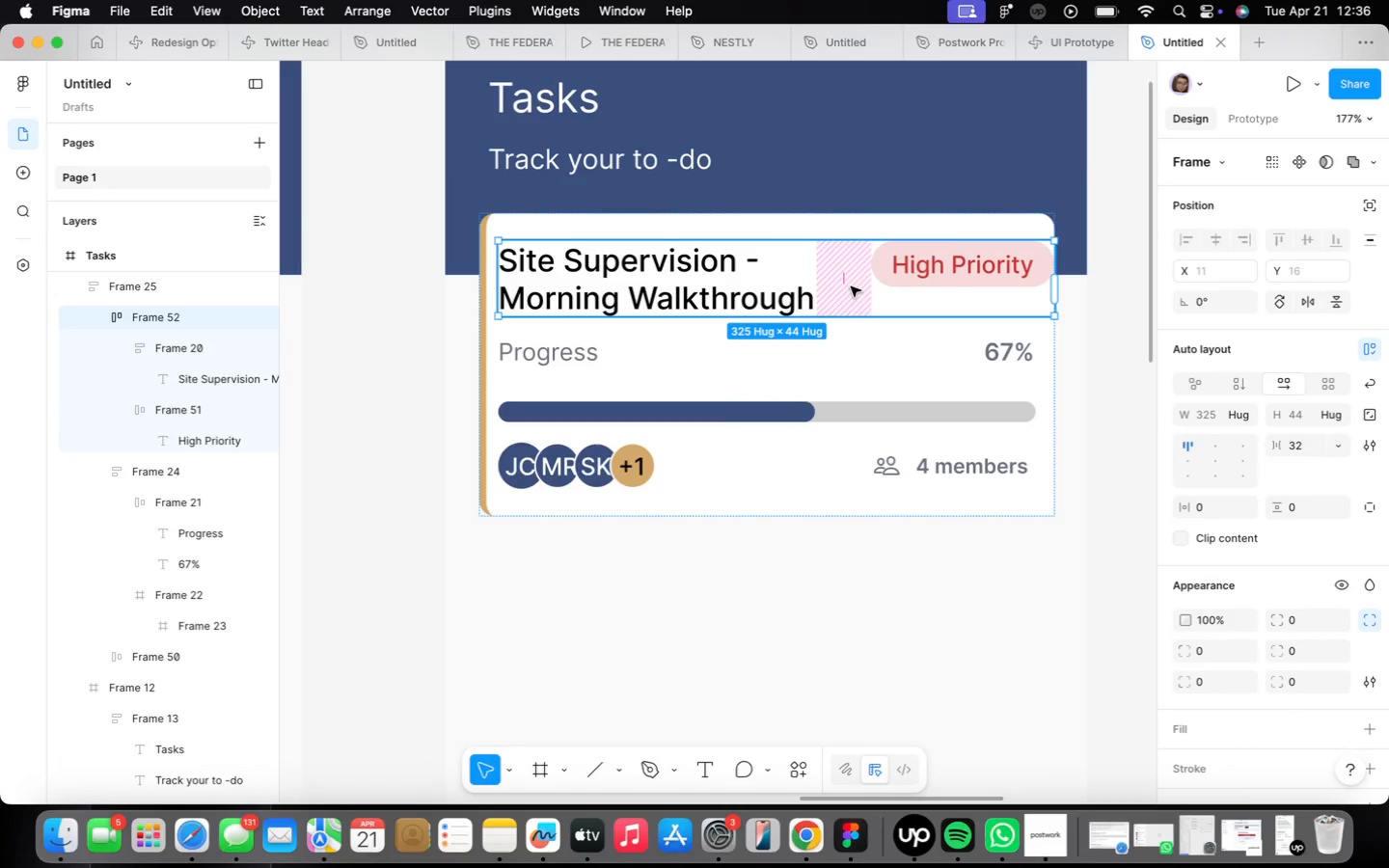 
left_click_drag(start_coordinate=[845, 280], to_coordinate=[836, 280])
 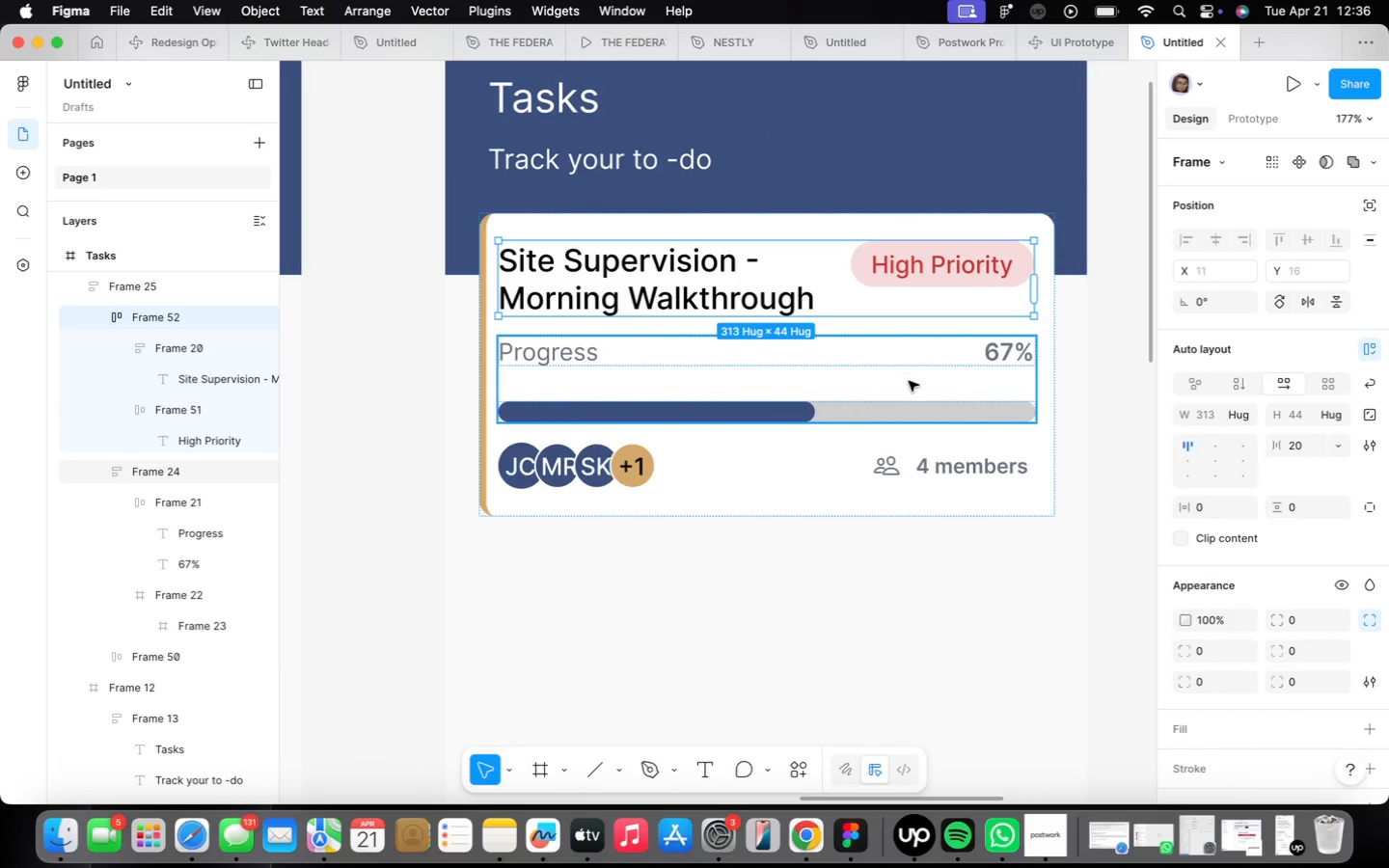 
left_click([909, 381])
 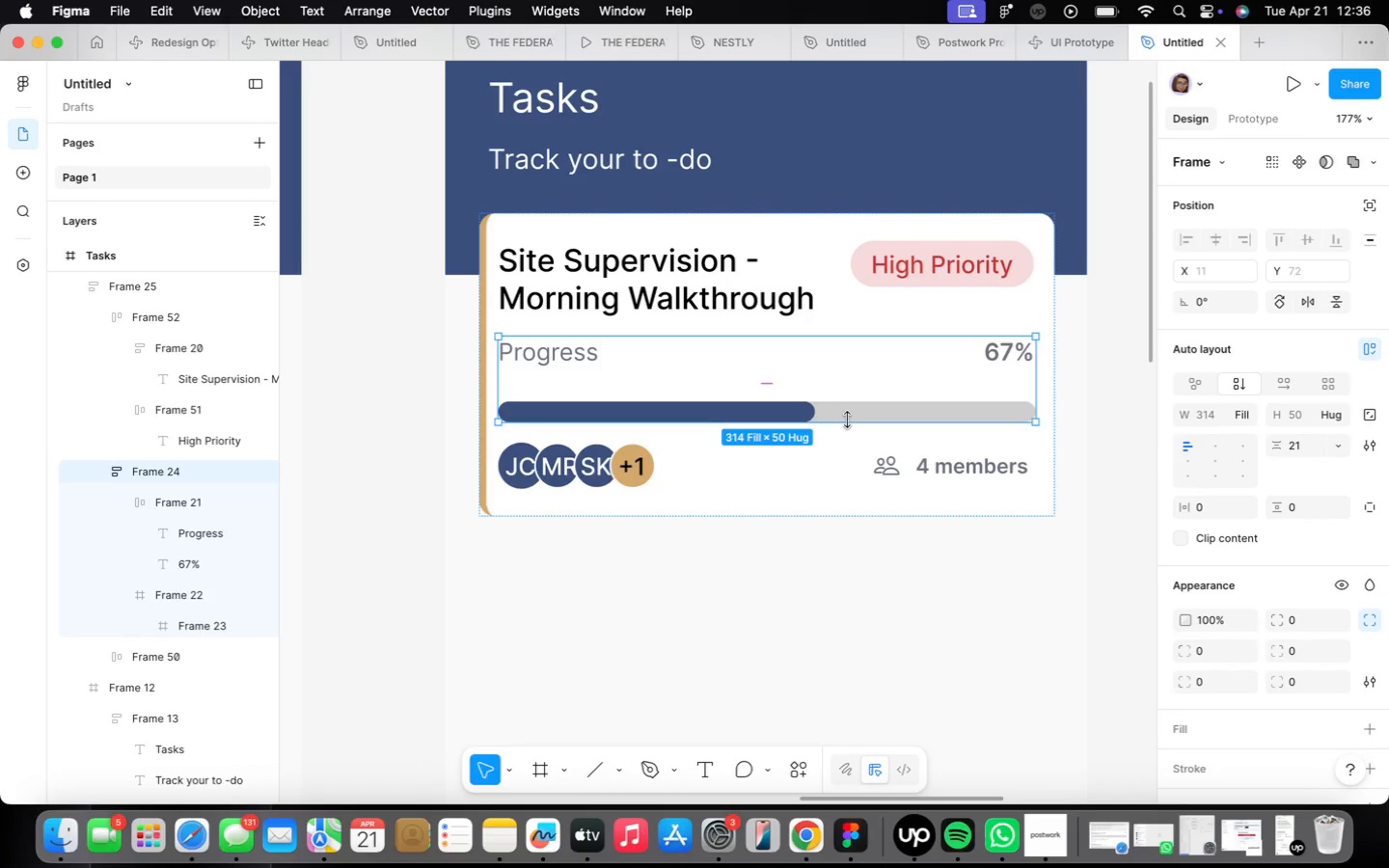 
wait(28.94)
 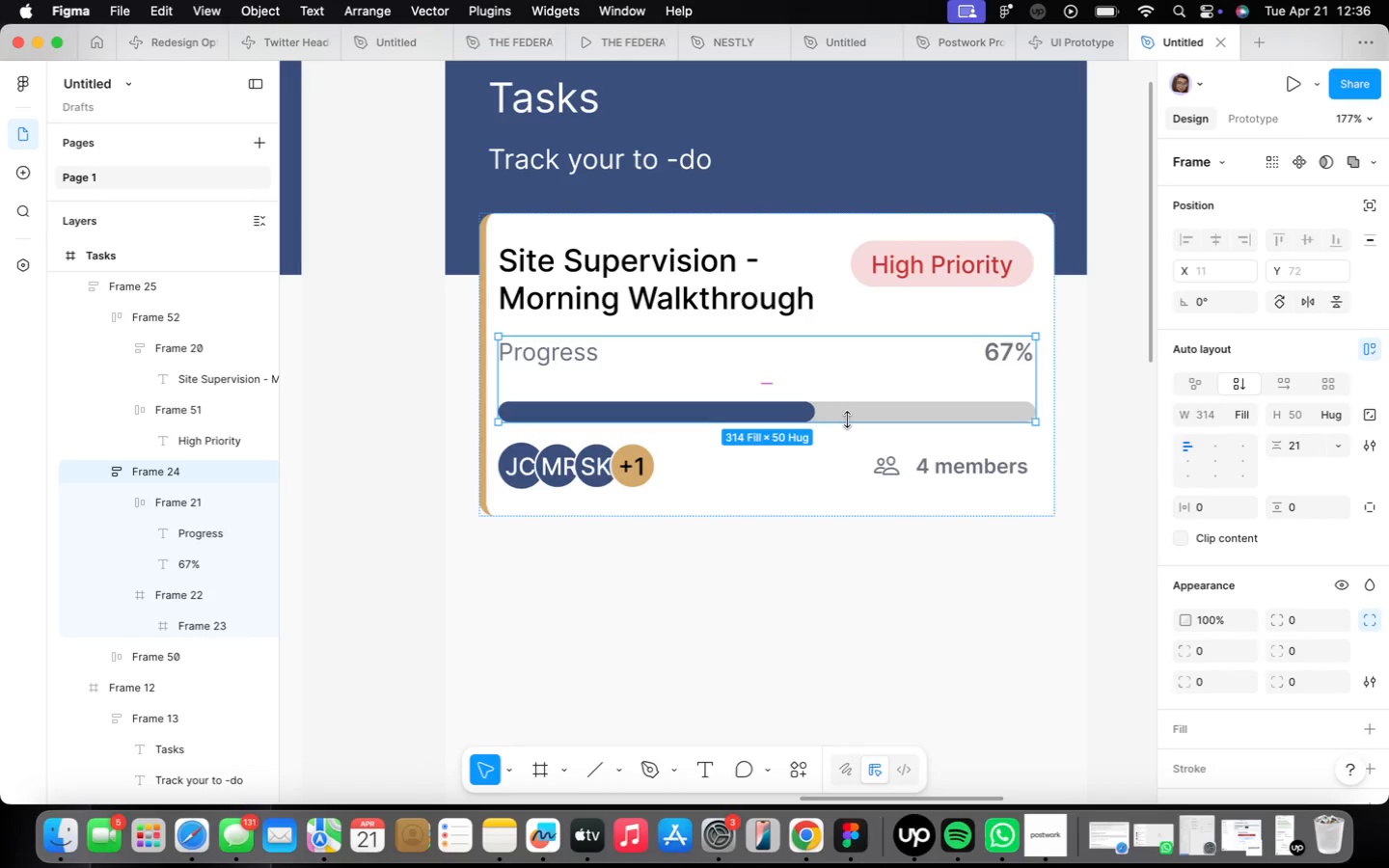 
left_click([591, 378])
 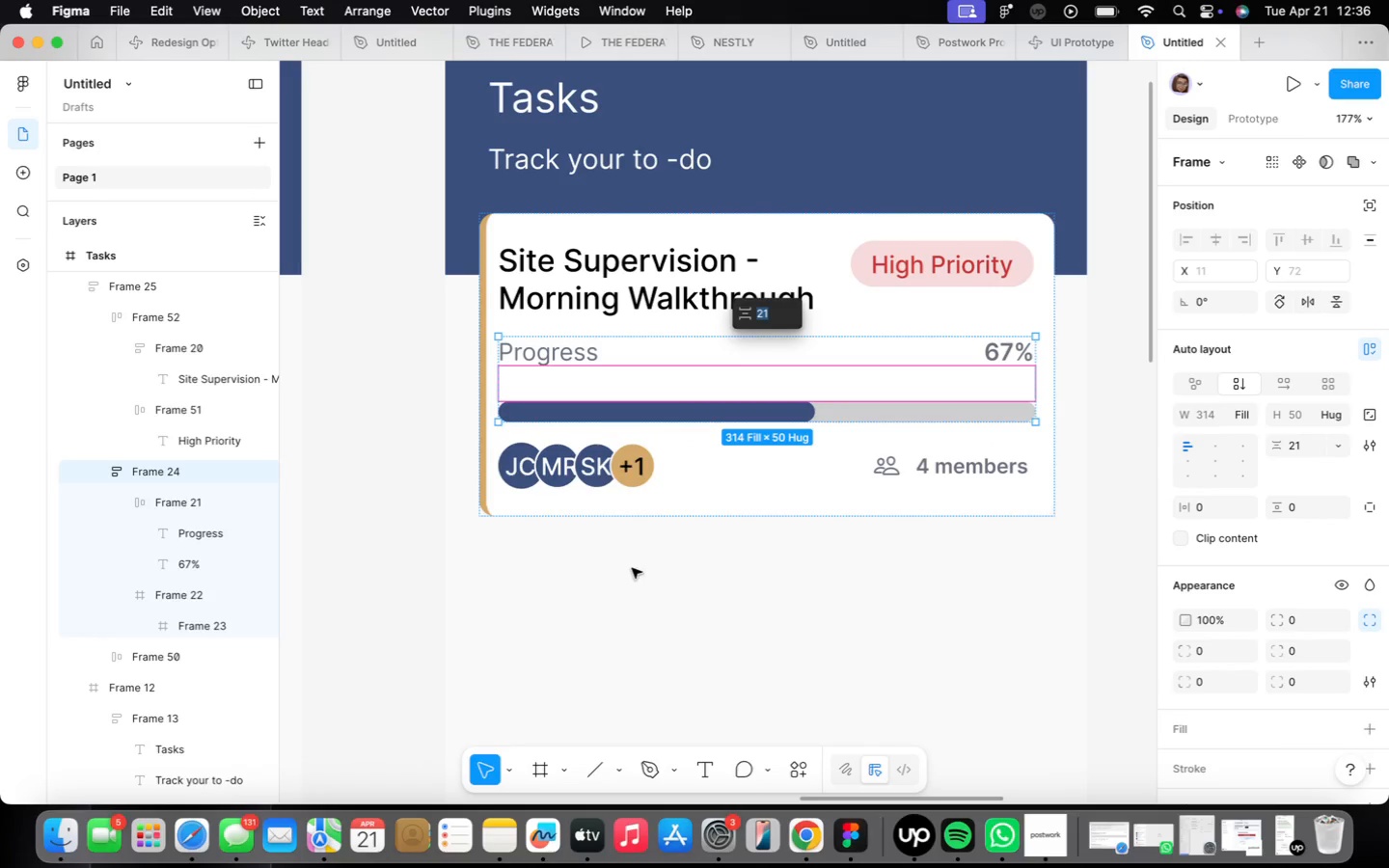 
left_click([595, 358])
 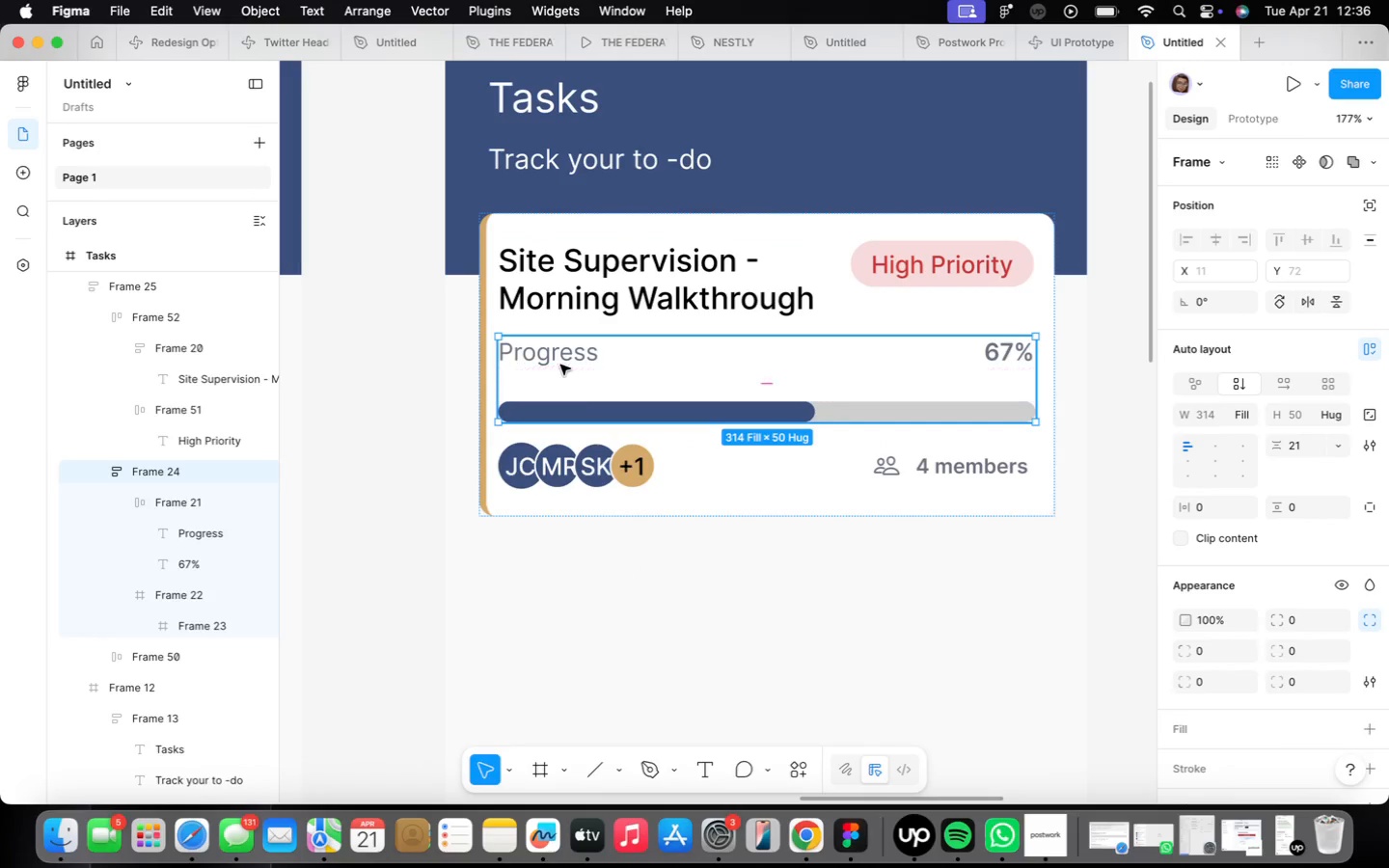 
double_click([582, 393])
 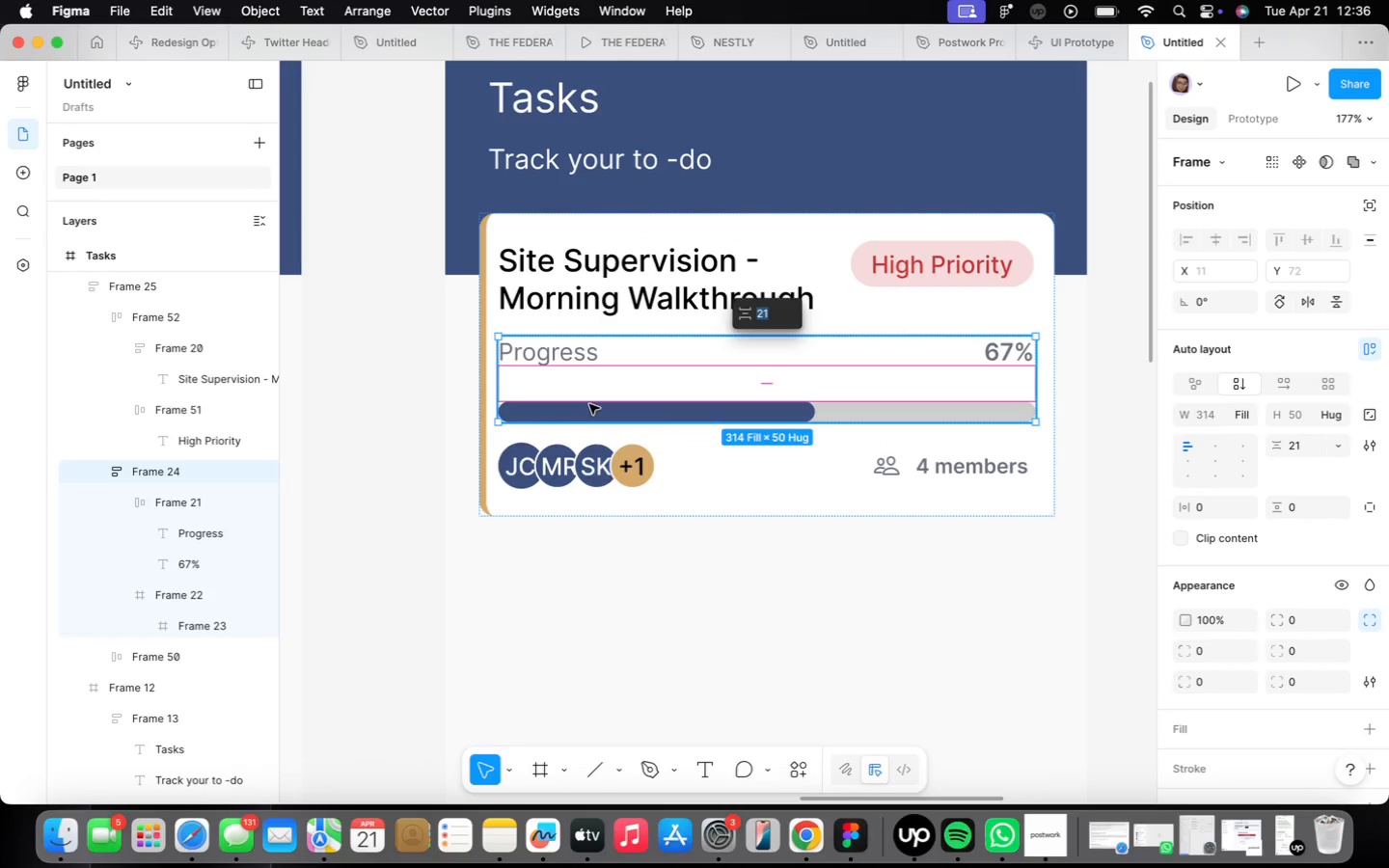 
double_click([587, 402])
 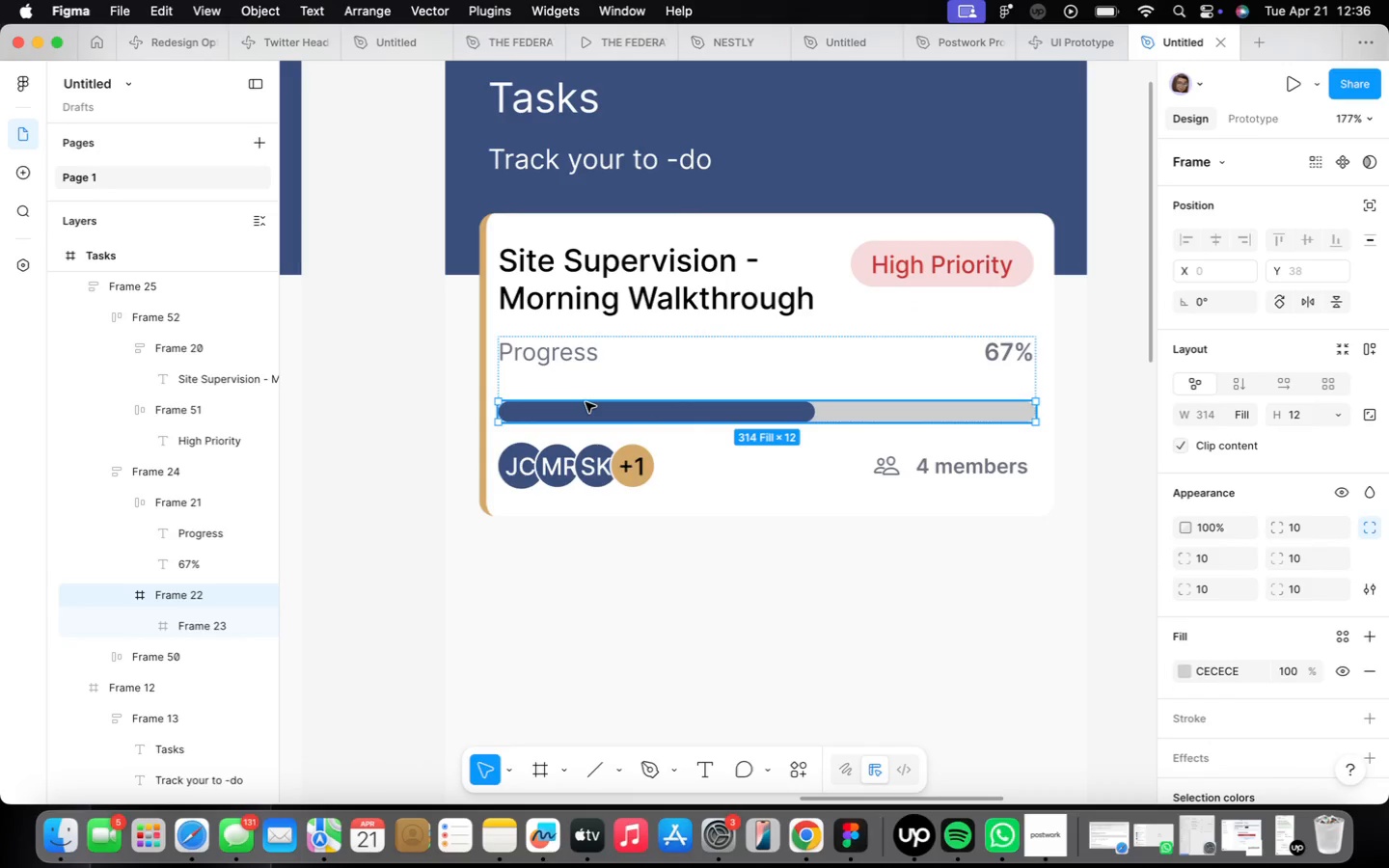 
key(Backspace)
 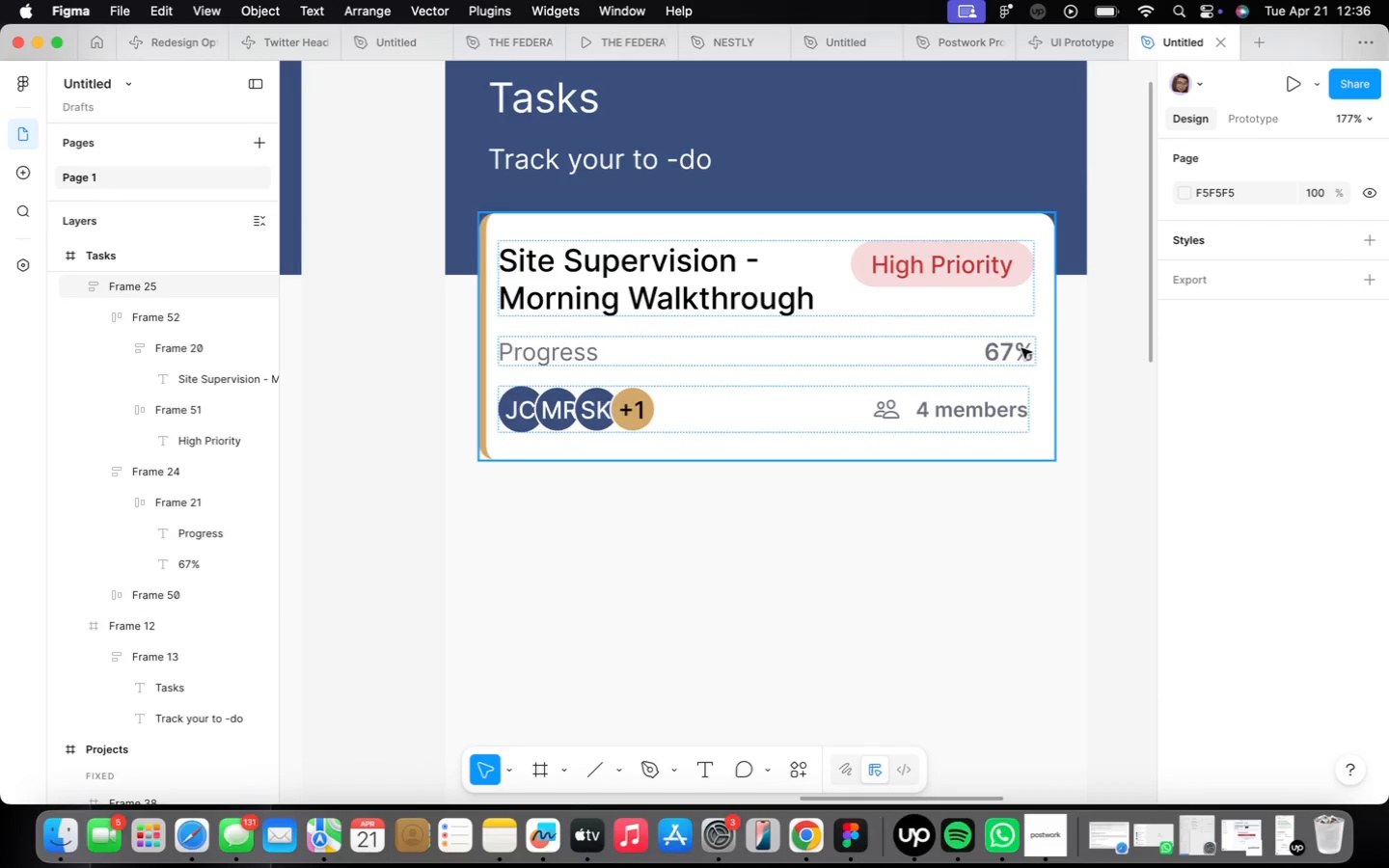 
double_click([1021, 349])
 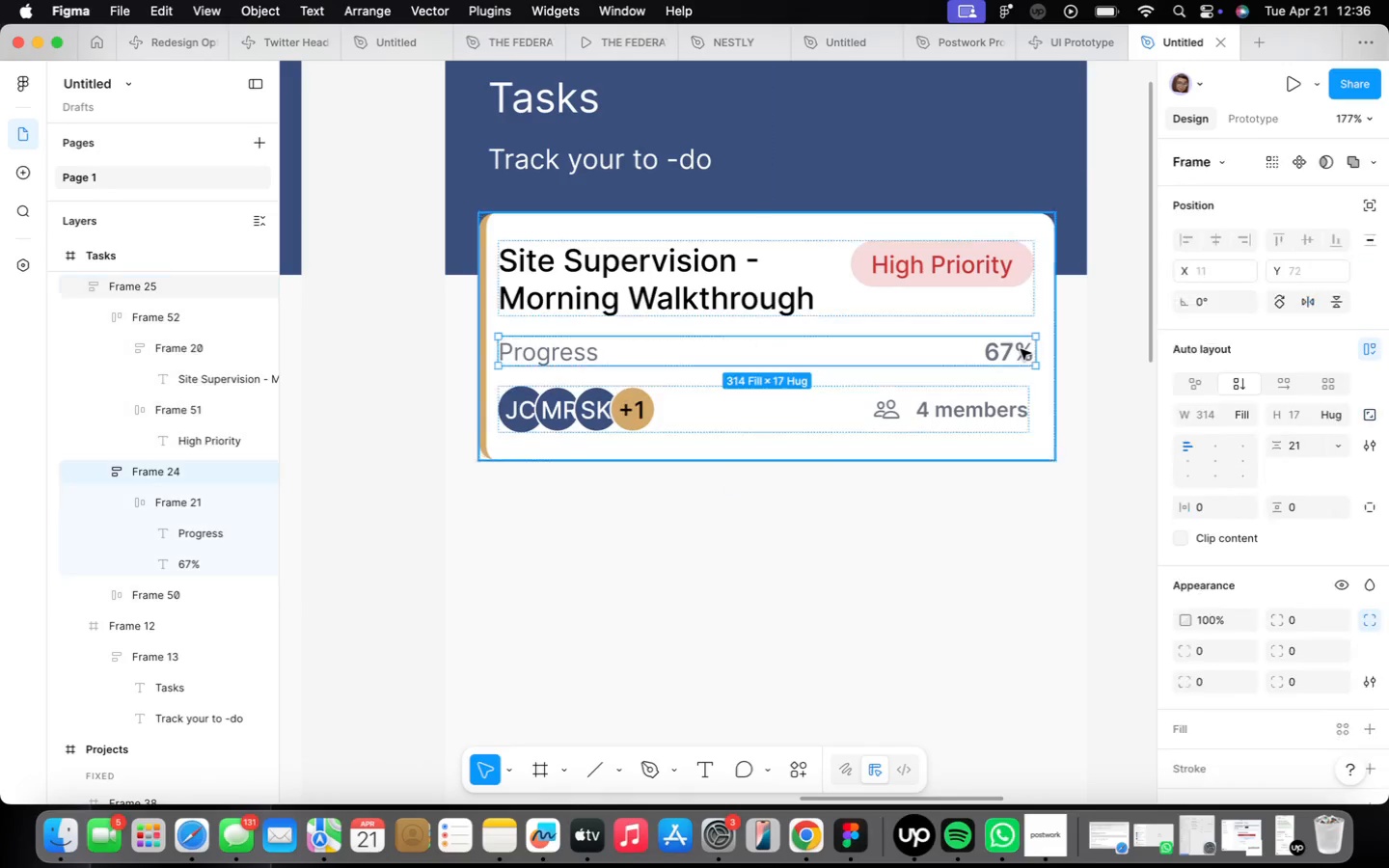 
triple_click([1021, 349])
 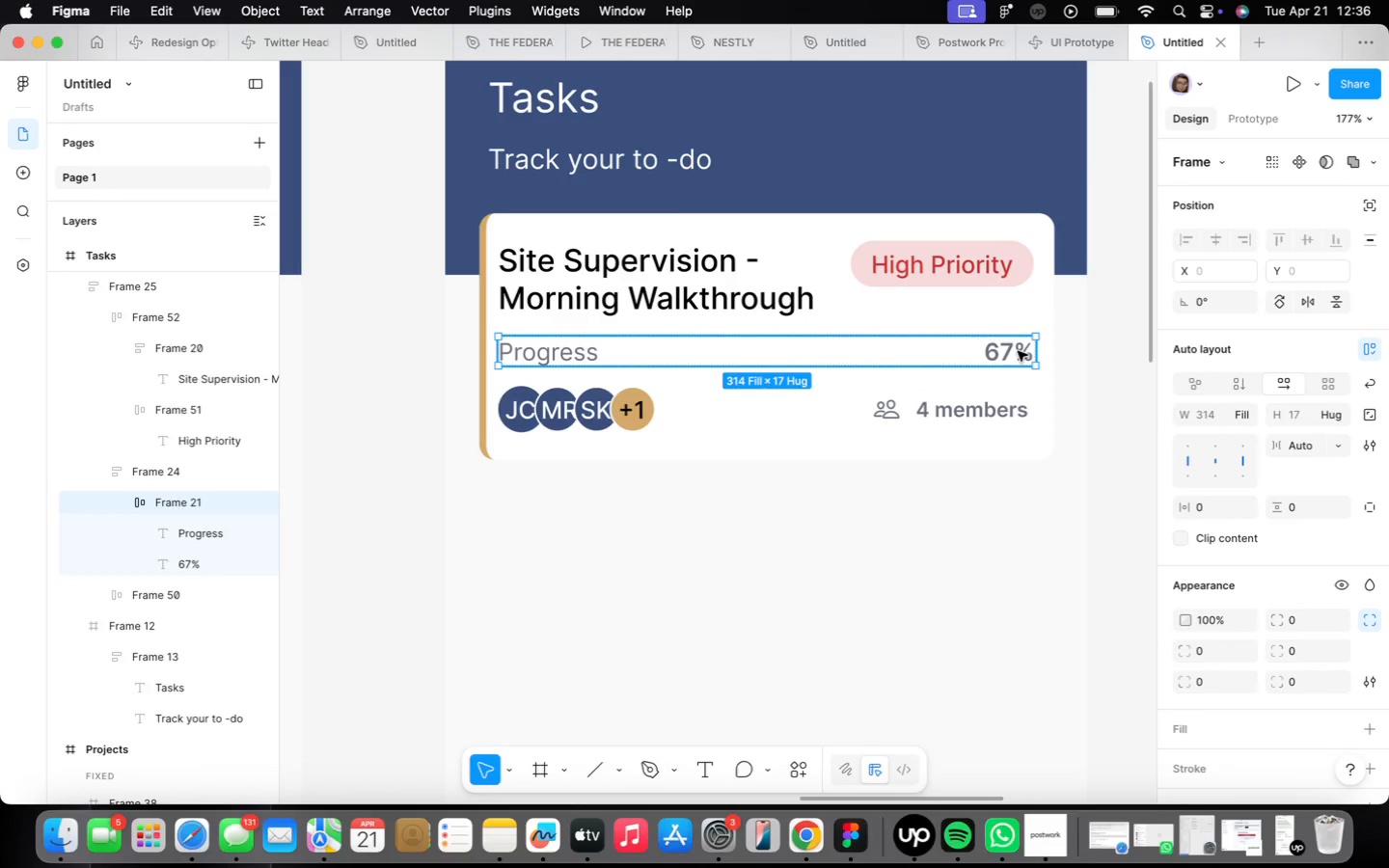 
double_click([1018, 351])
 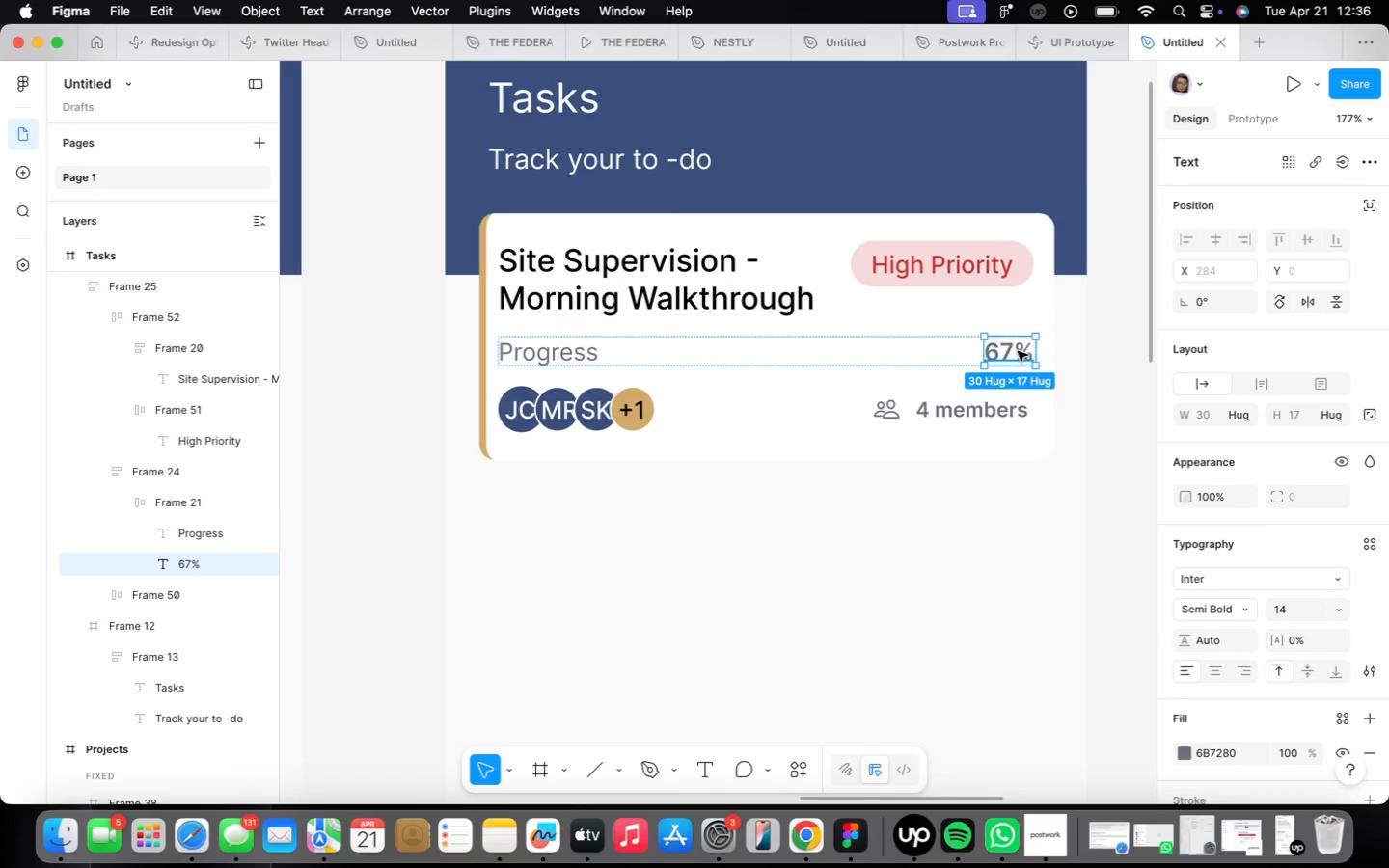 
key(Backspace)
 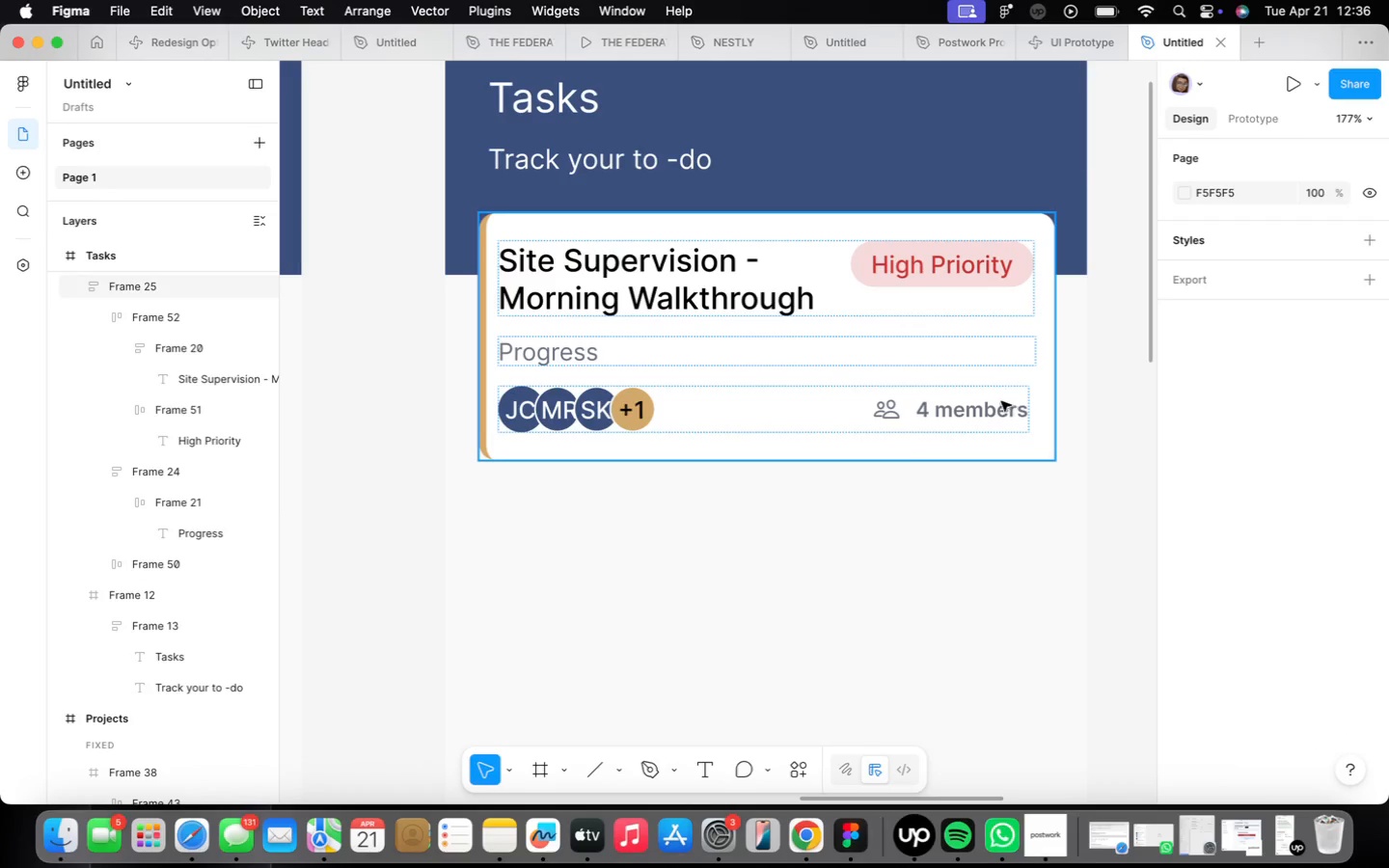 
double_click([1007, 412])
 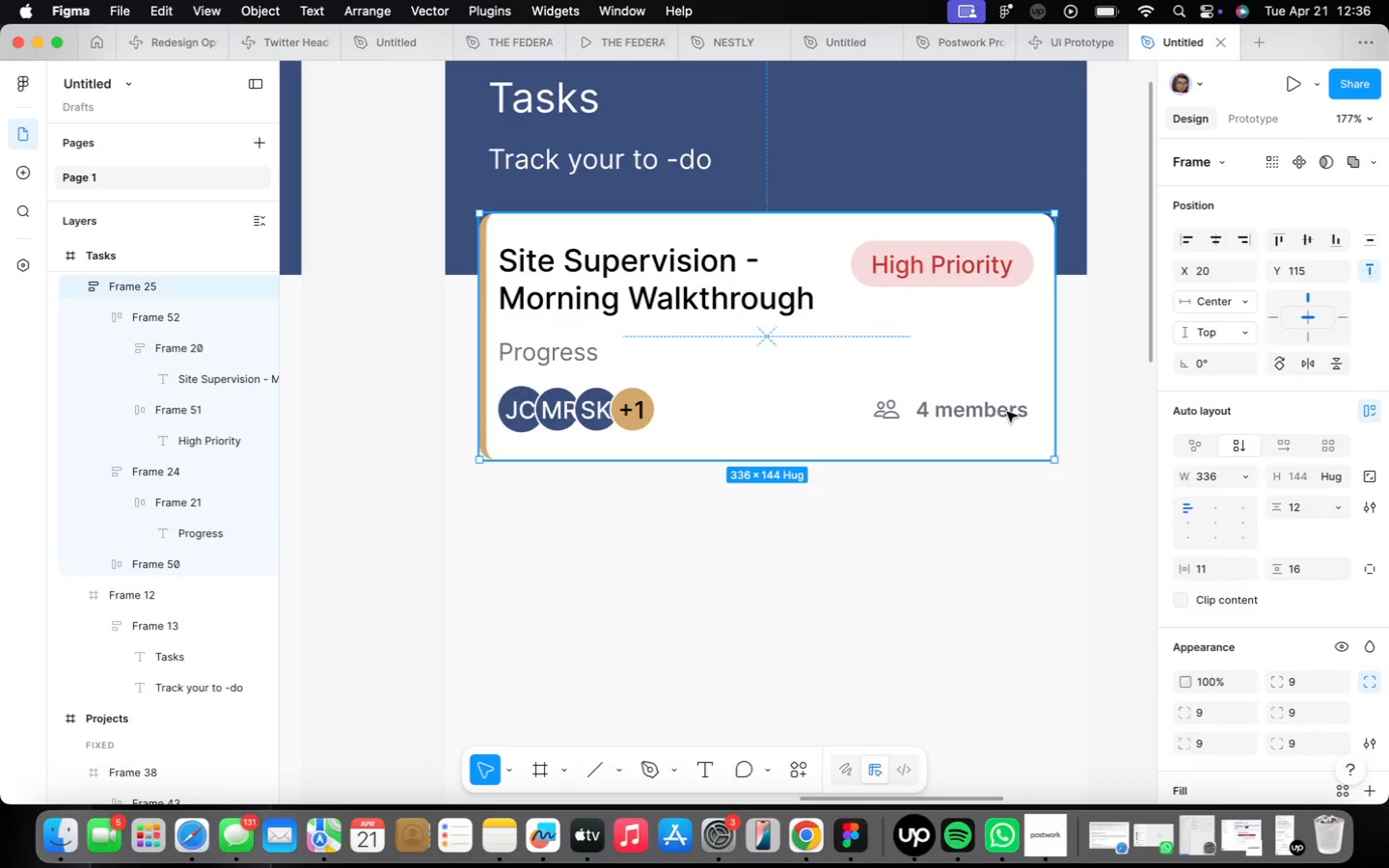 
triple_click([1007, 412])
 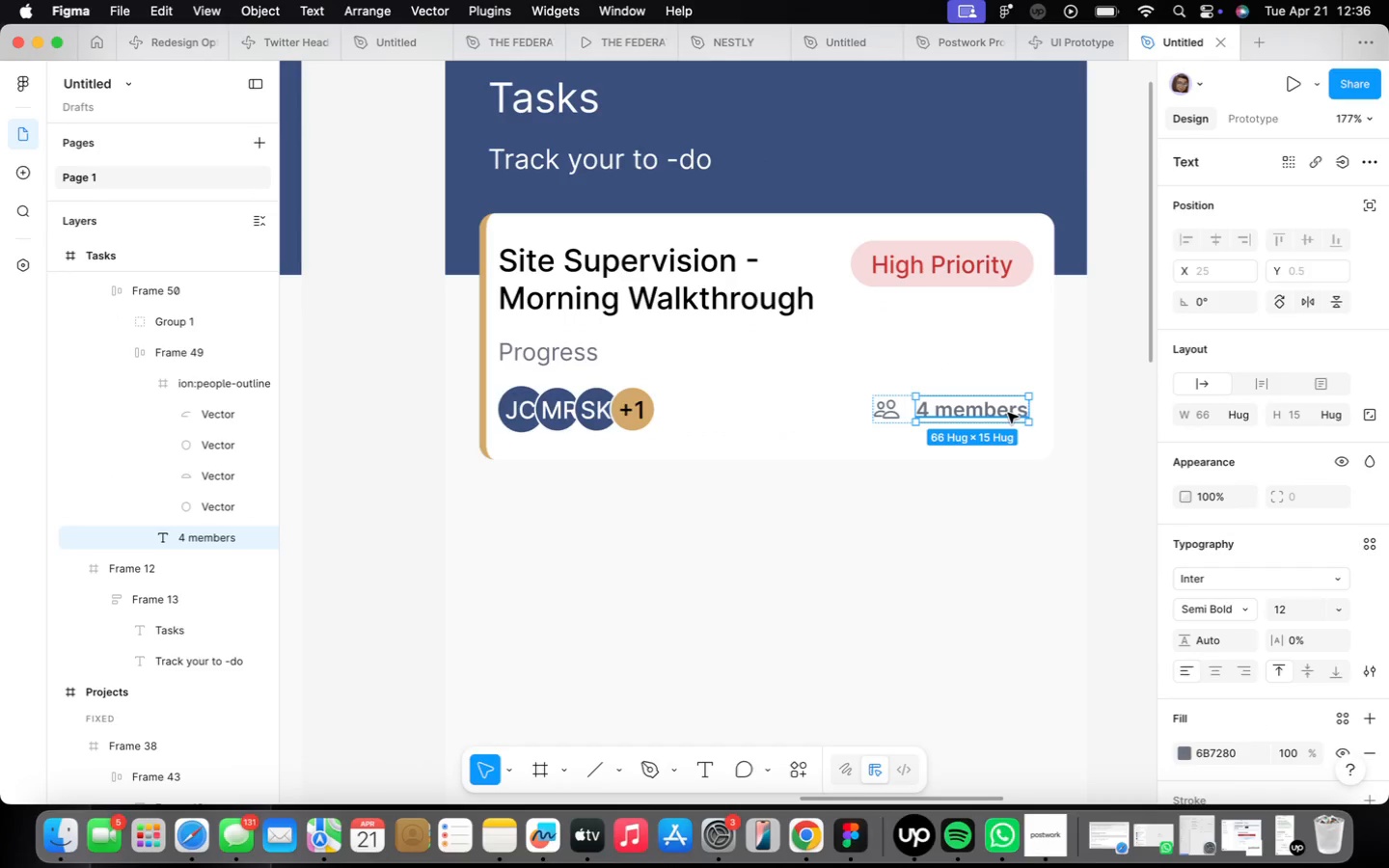 
triple_click([1006, 410])
 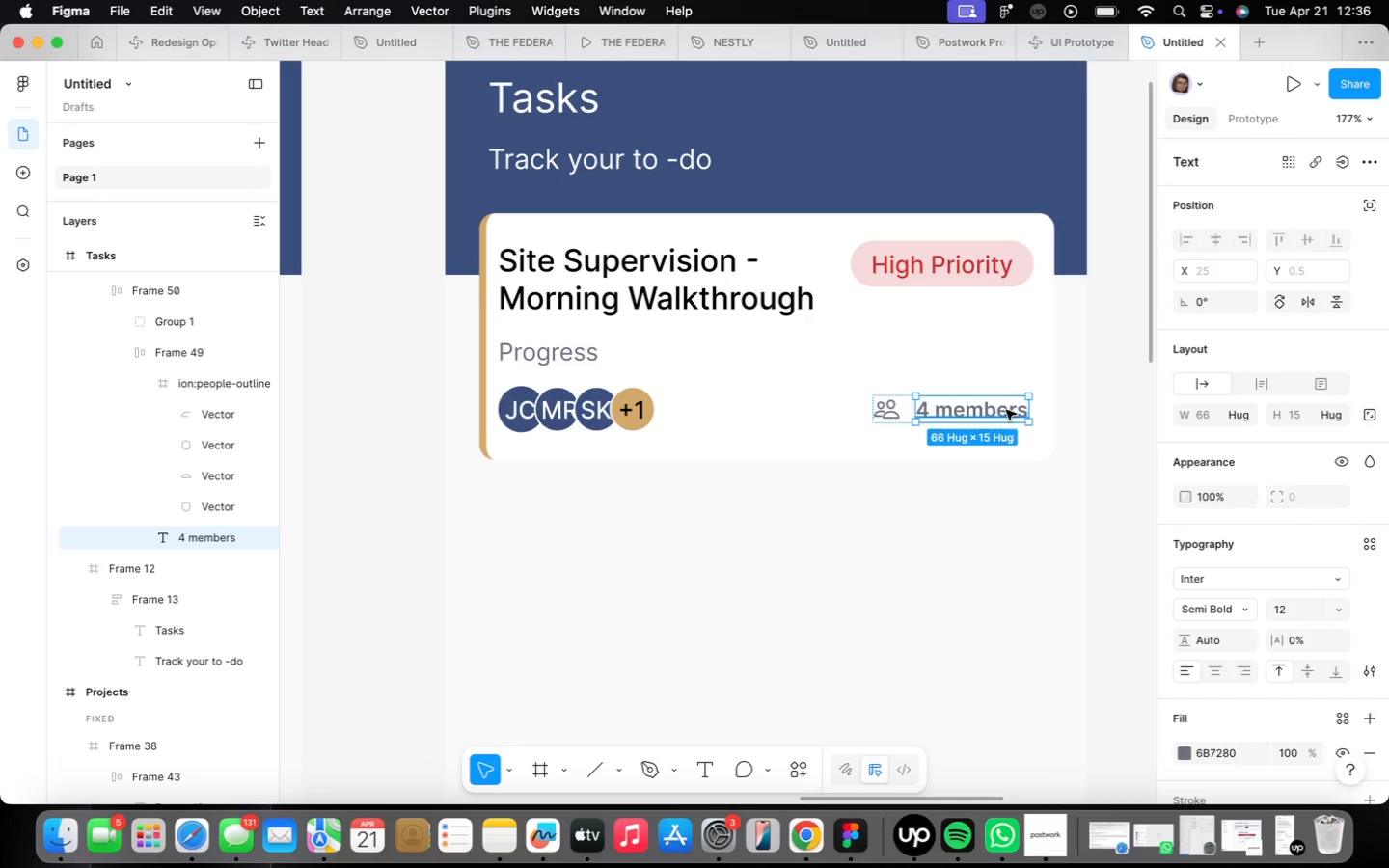 
triple_click([1006, 410])
 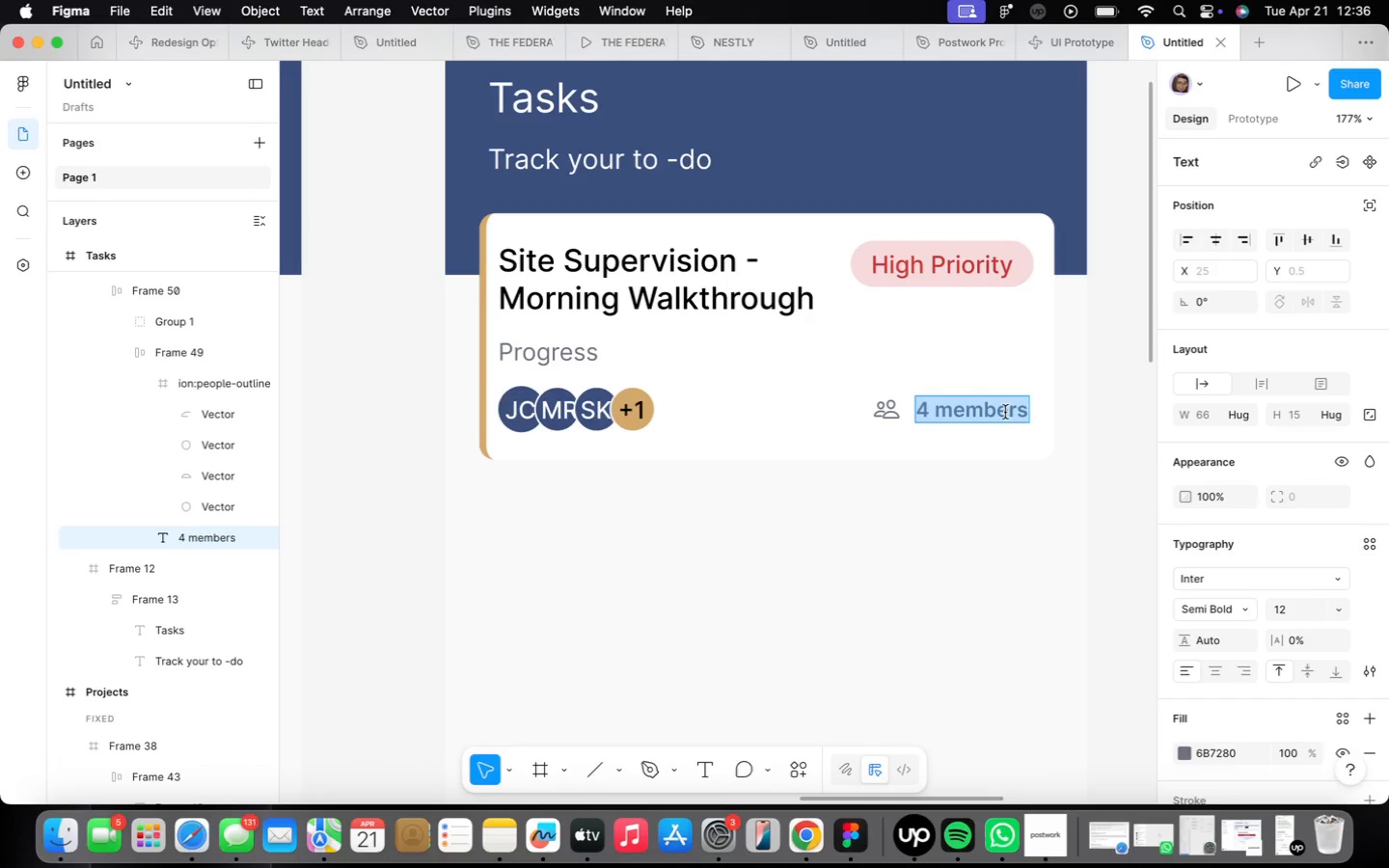 
key(2)
 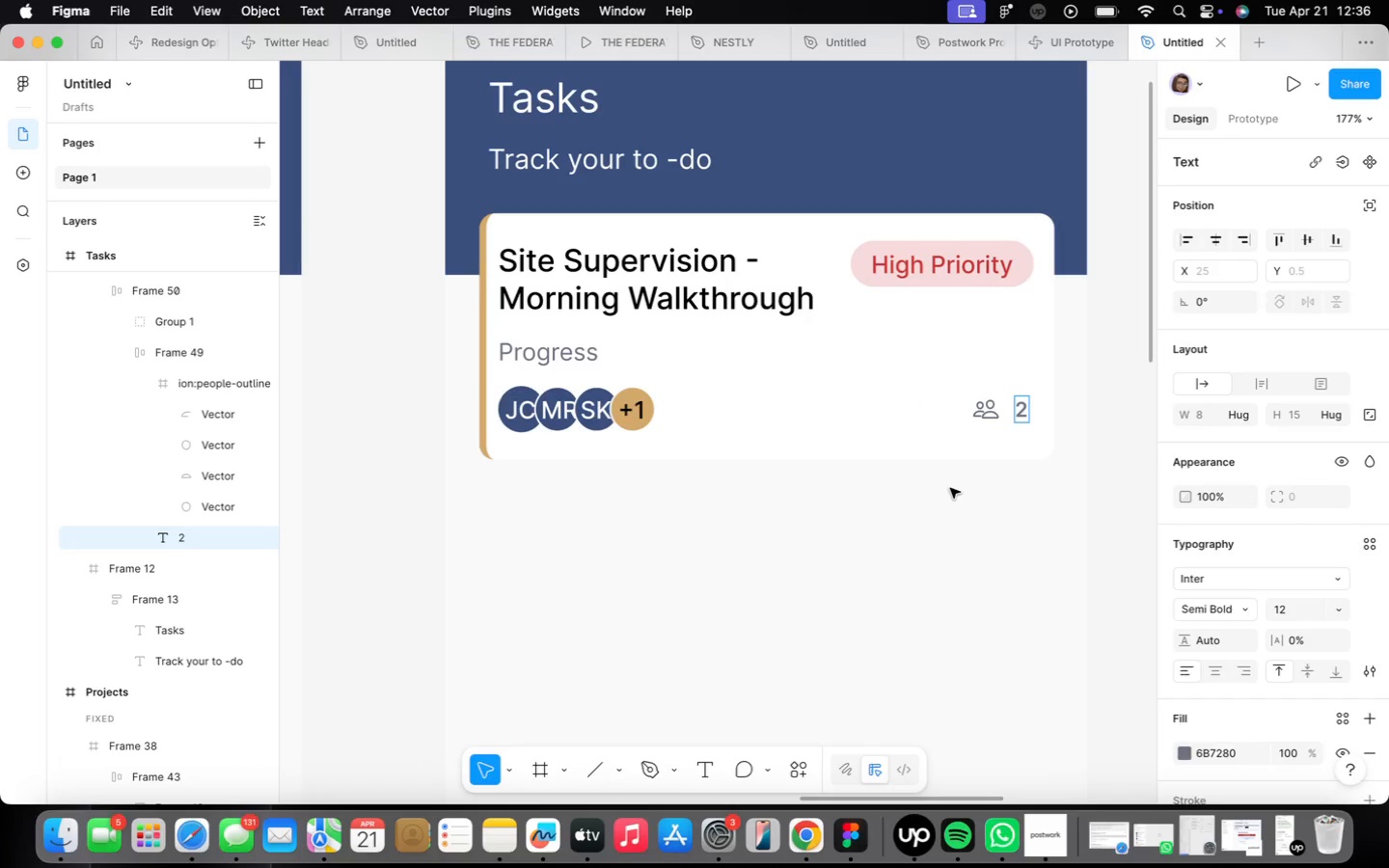 
left_click([950, 488])
 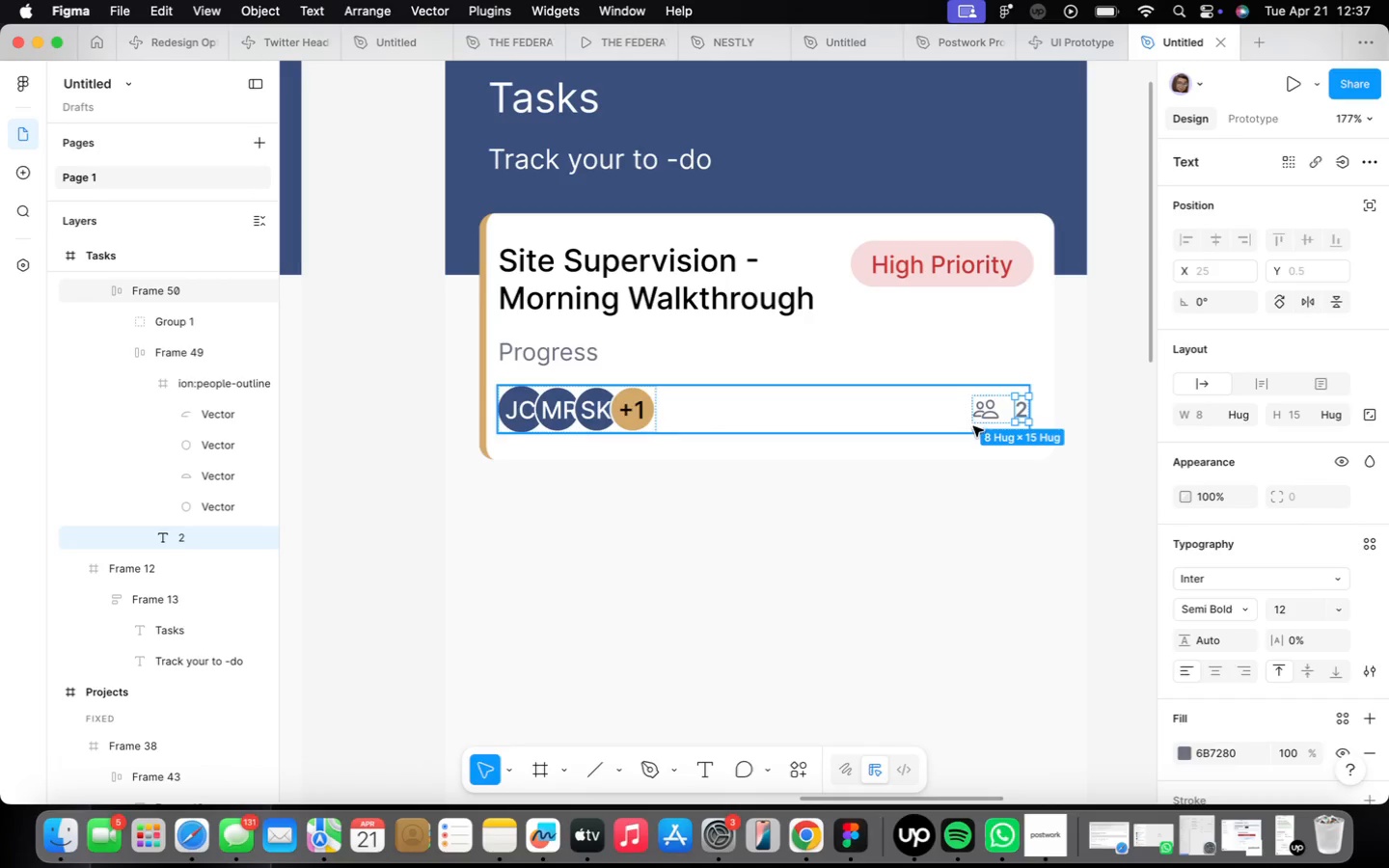 
left_click([980, 414])
 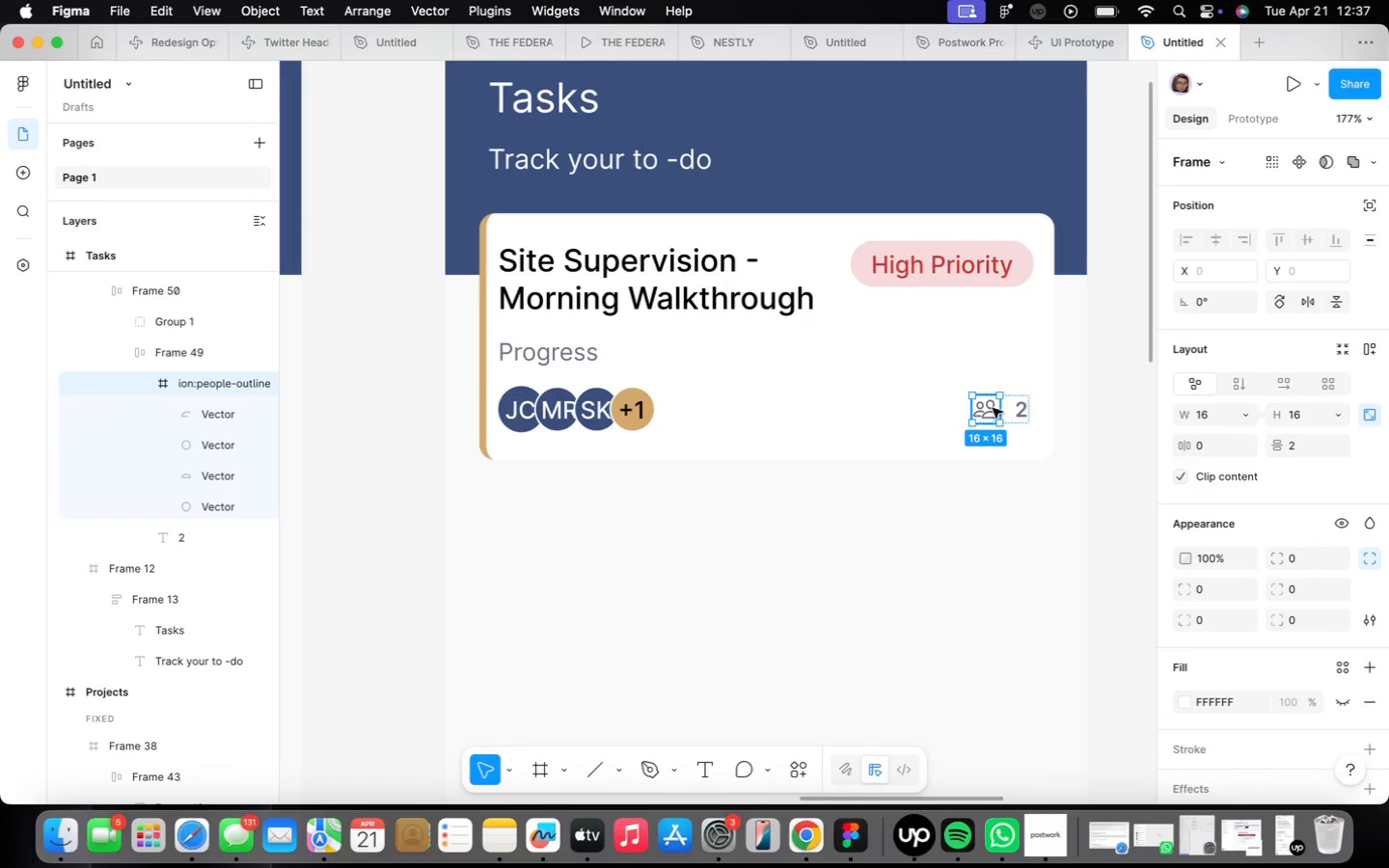 
left_click([1046, 447])
 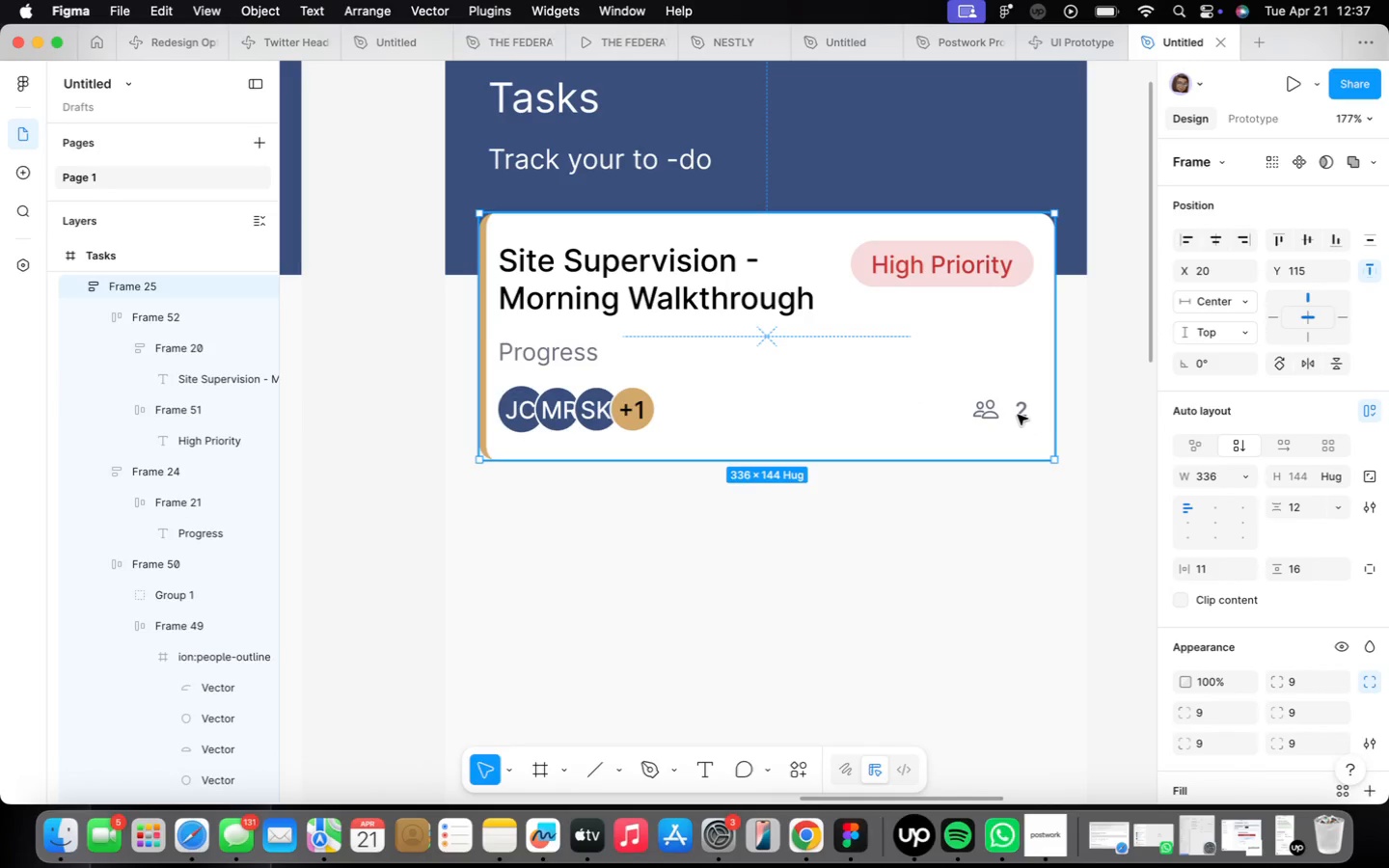 
left_click([1015, 413])
 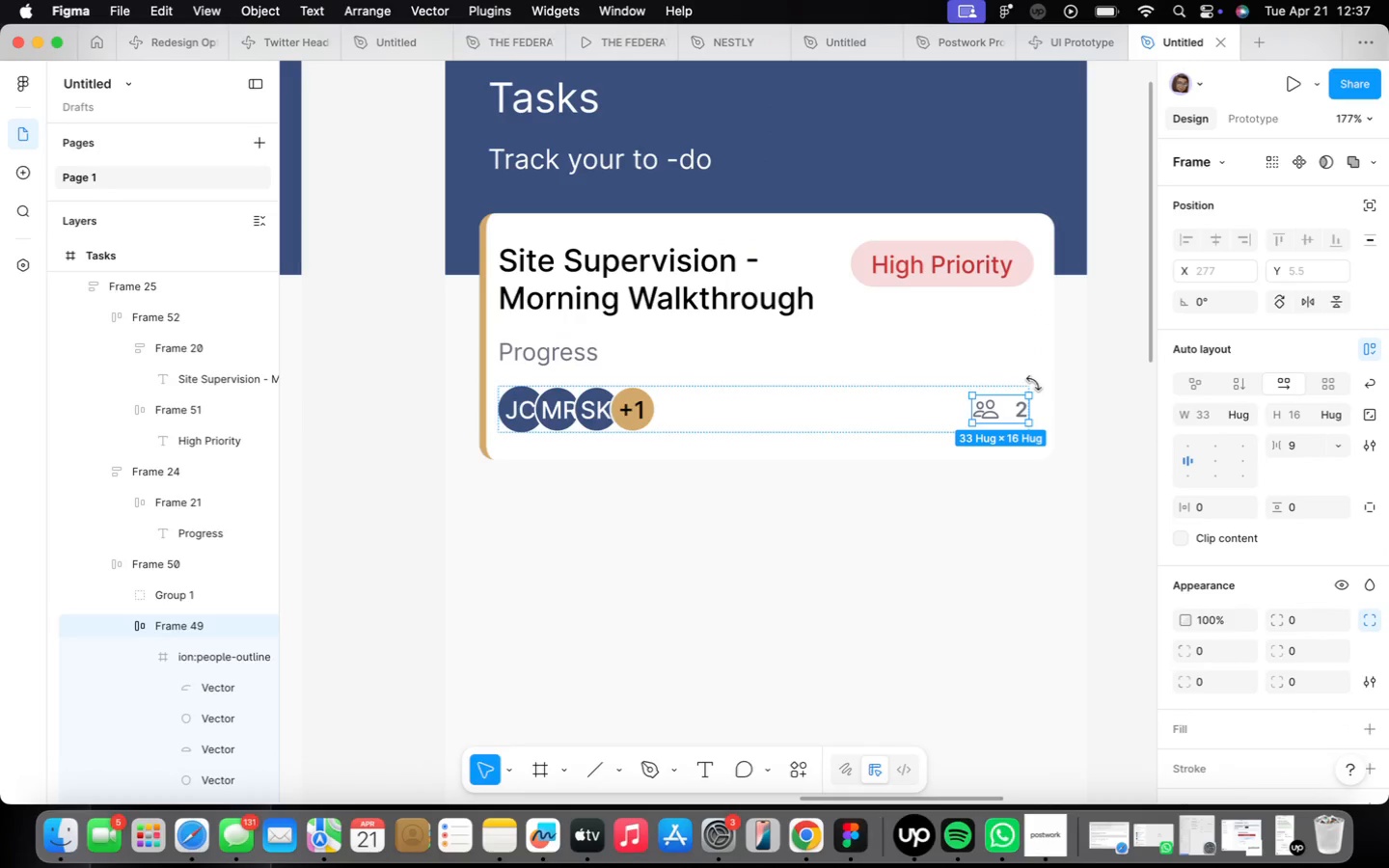 
key(Meta+CommandLeft)
 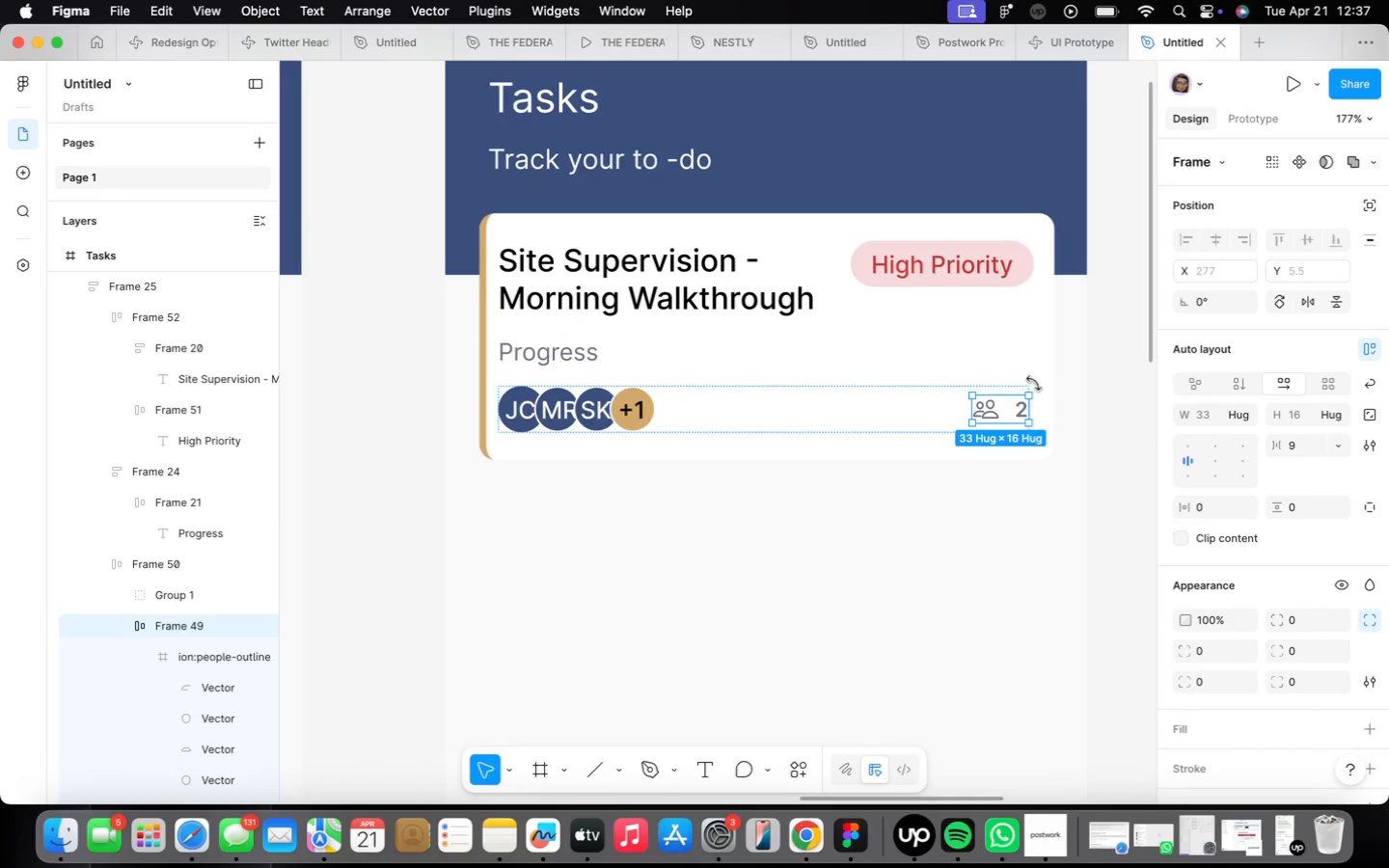 
key(Meta+D)
 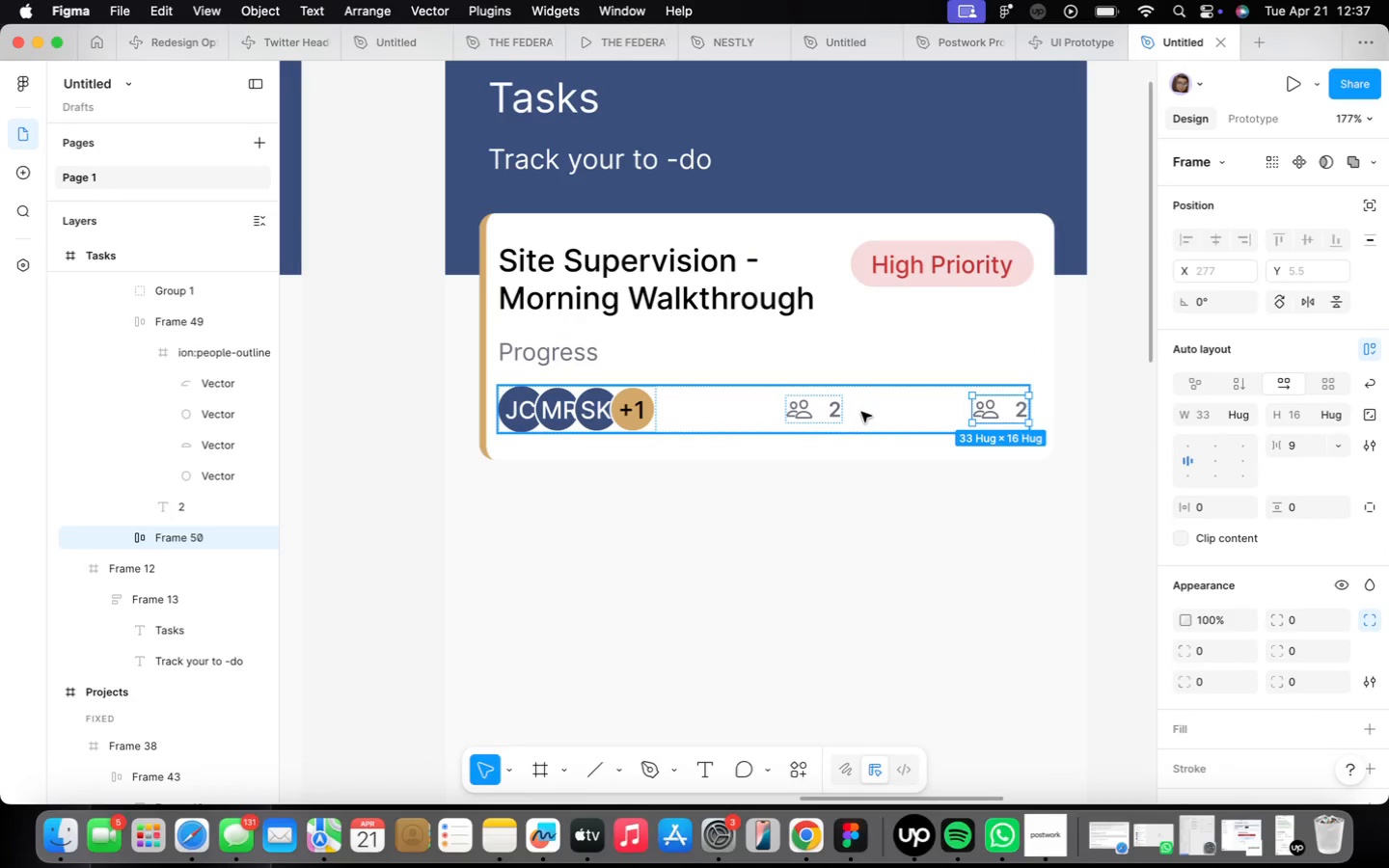 
left_click([829, 412])
 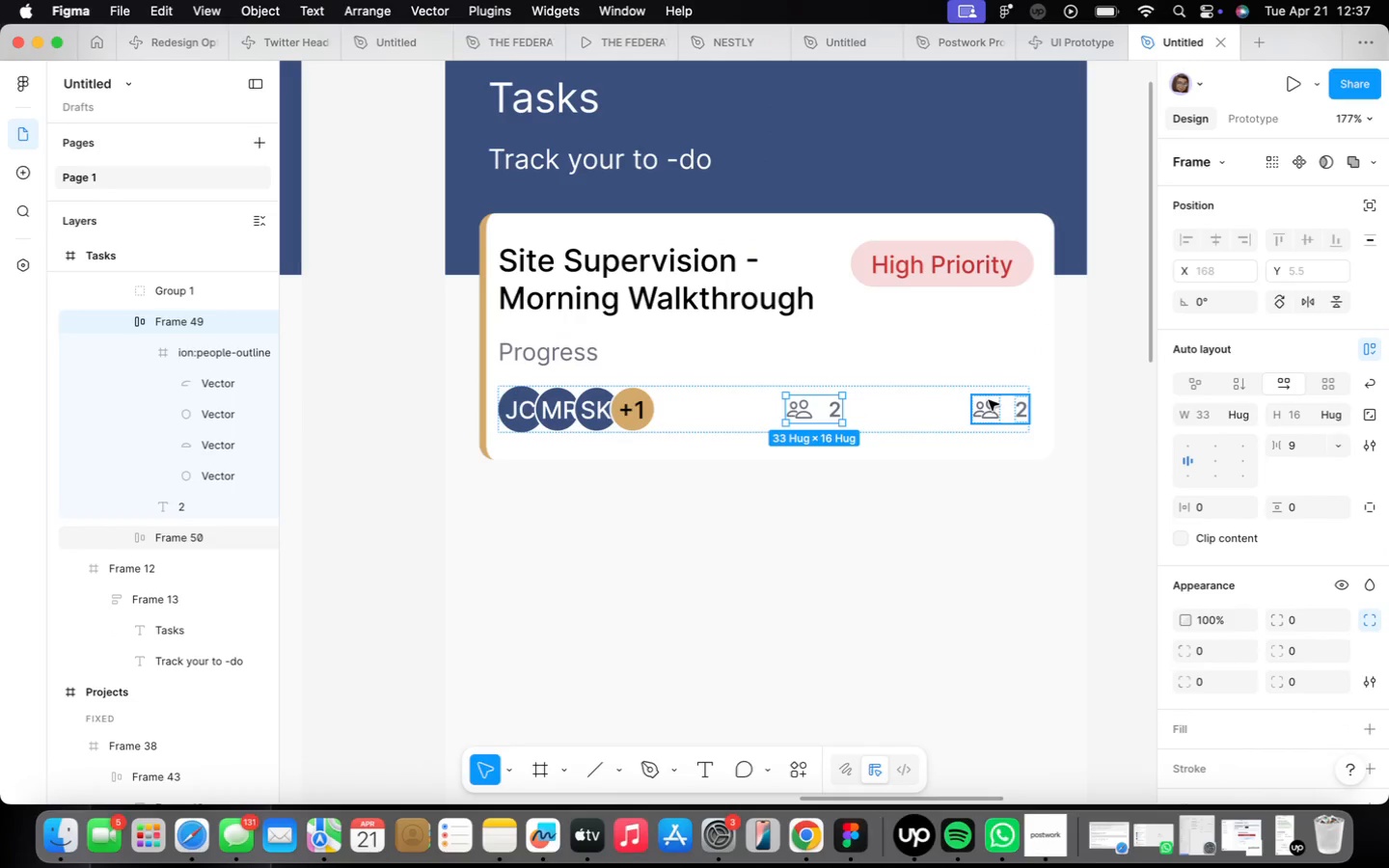 
hold_key(key=ShiftLeft, duration=0.63)
left_click([989, 401])
 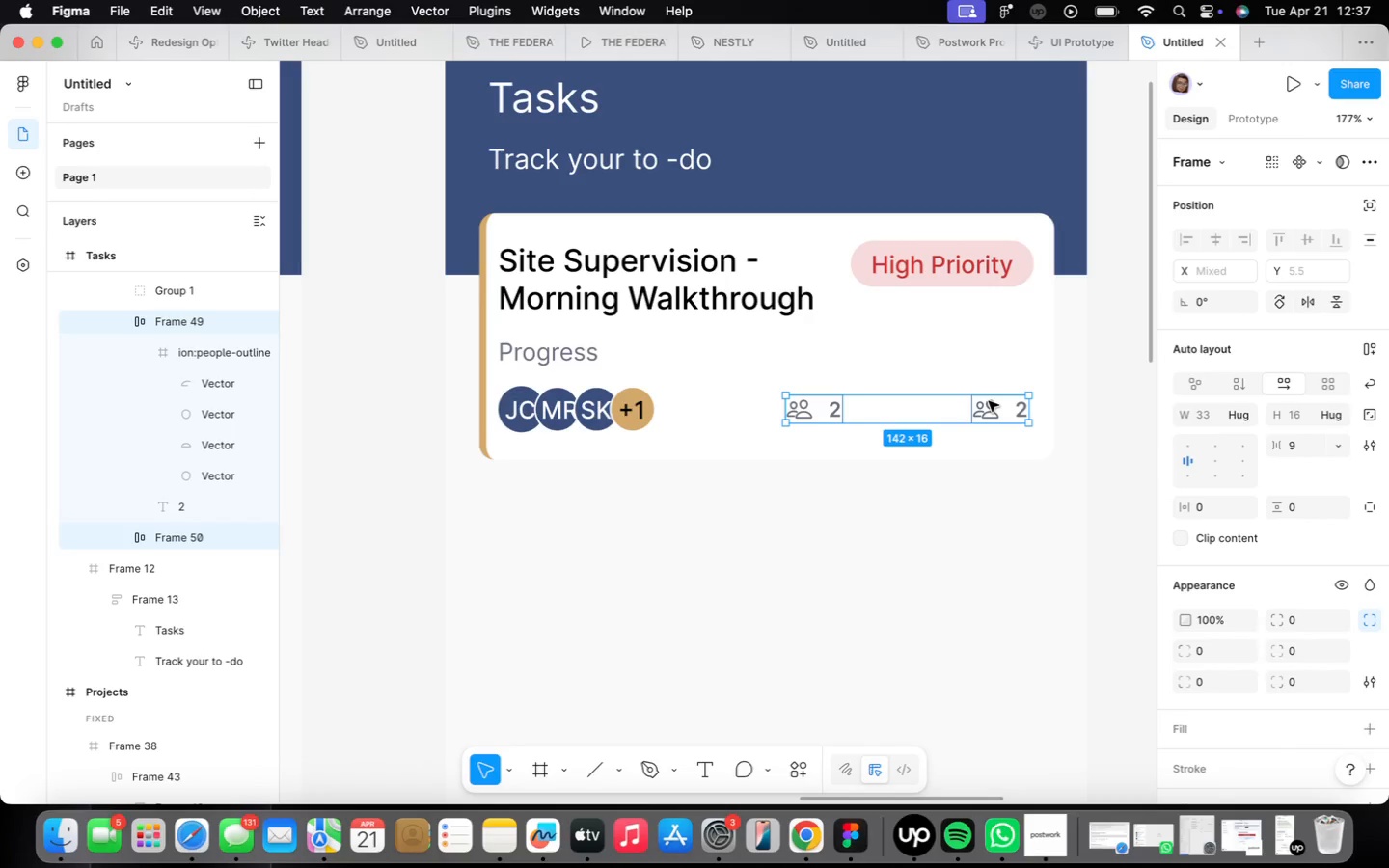 
wait(5.1)
 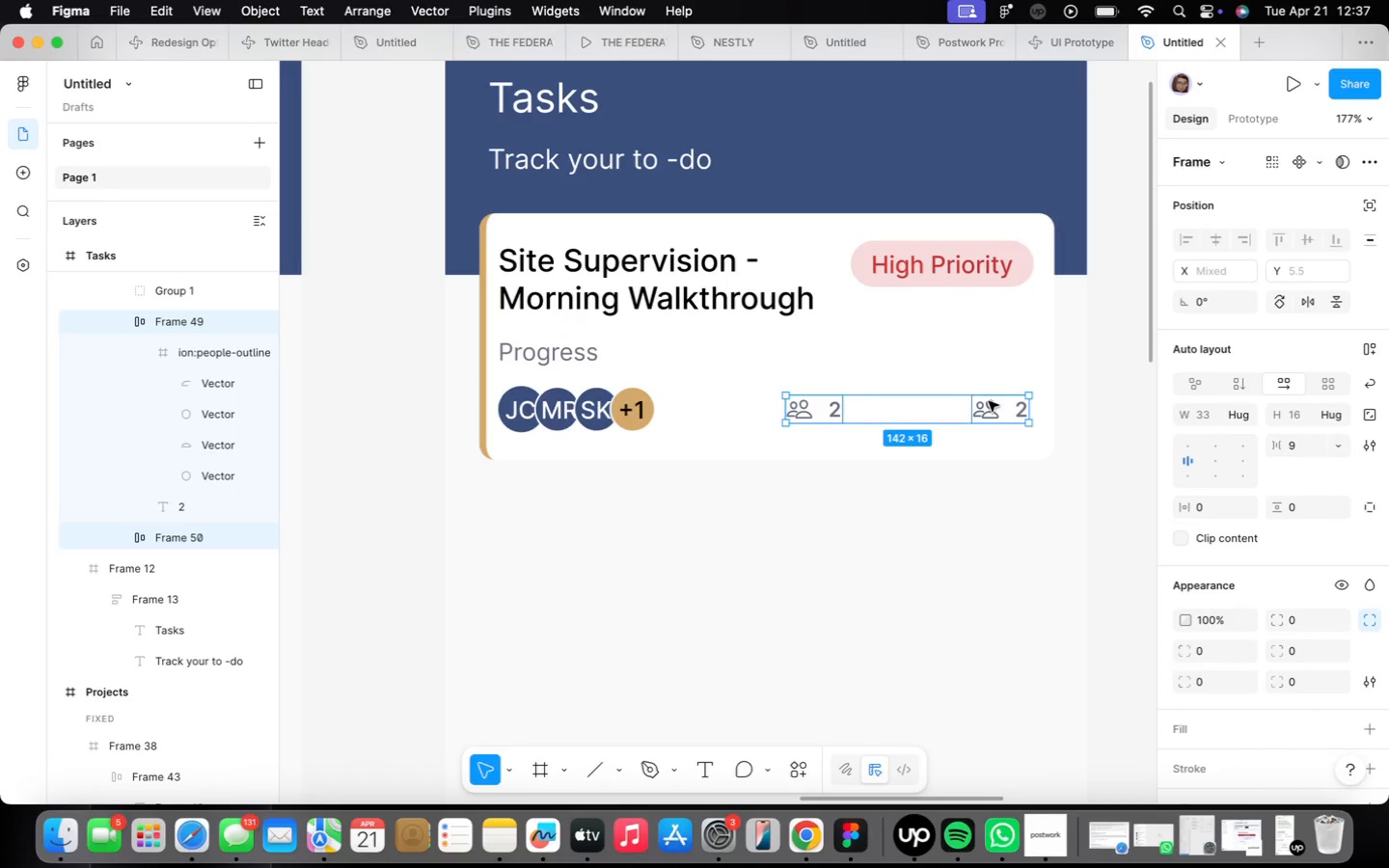 
key(Shift+ShiftLeft)
 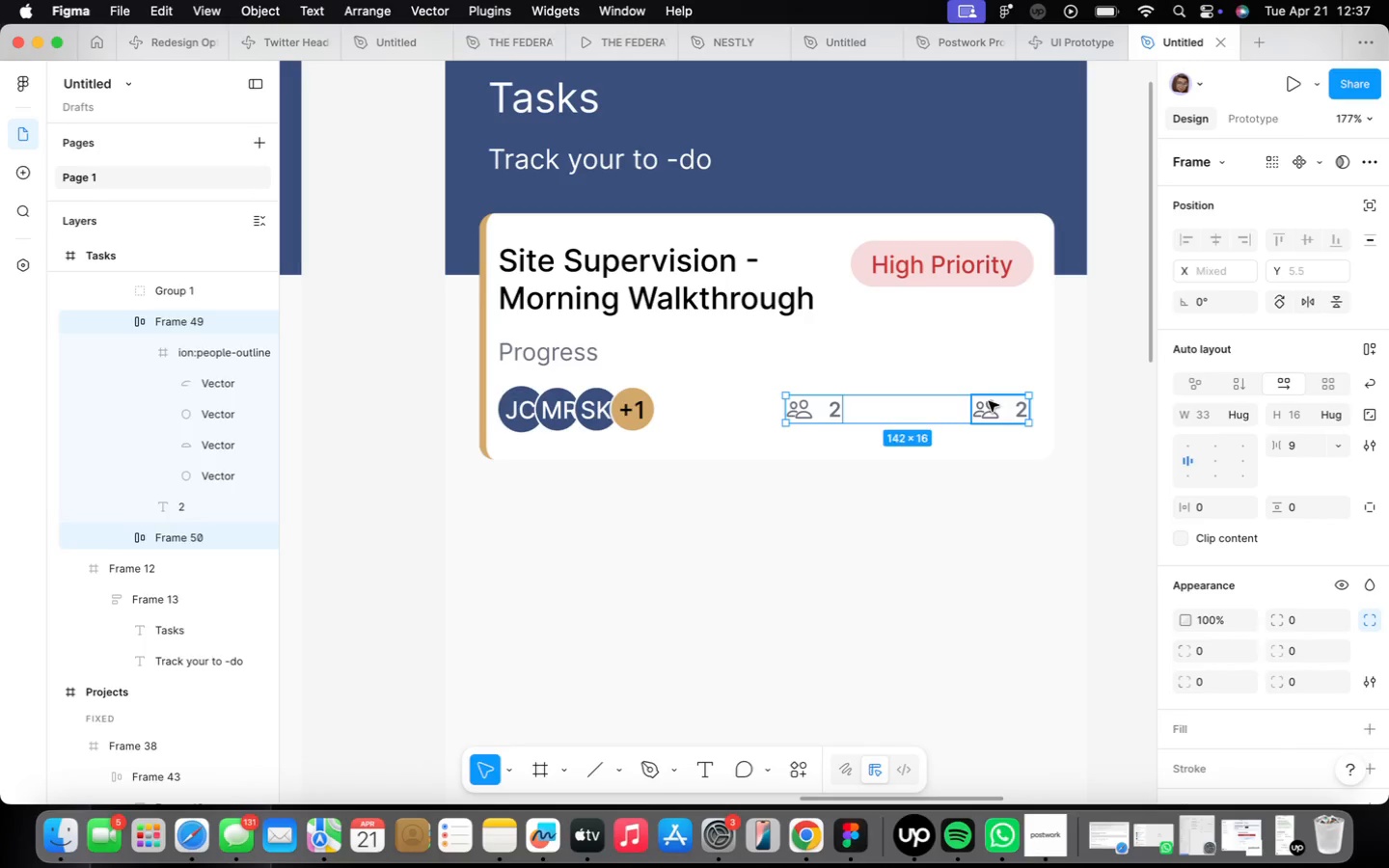 
key(Shift+A)
 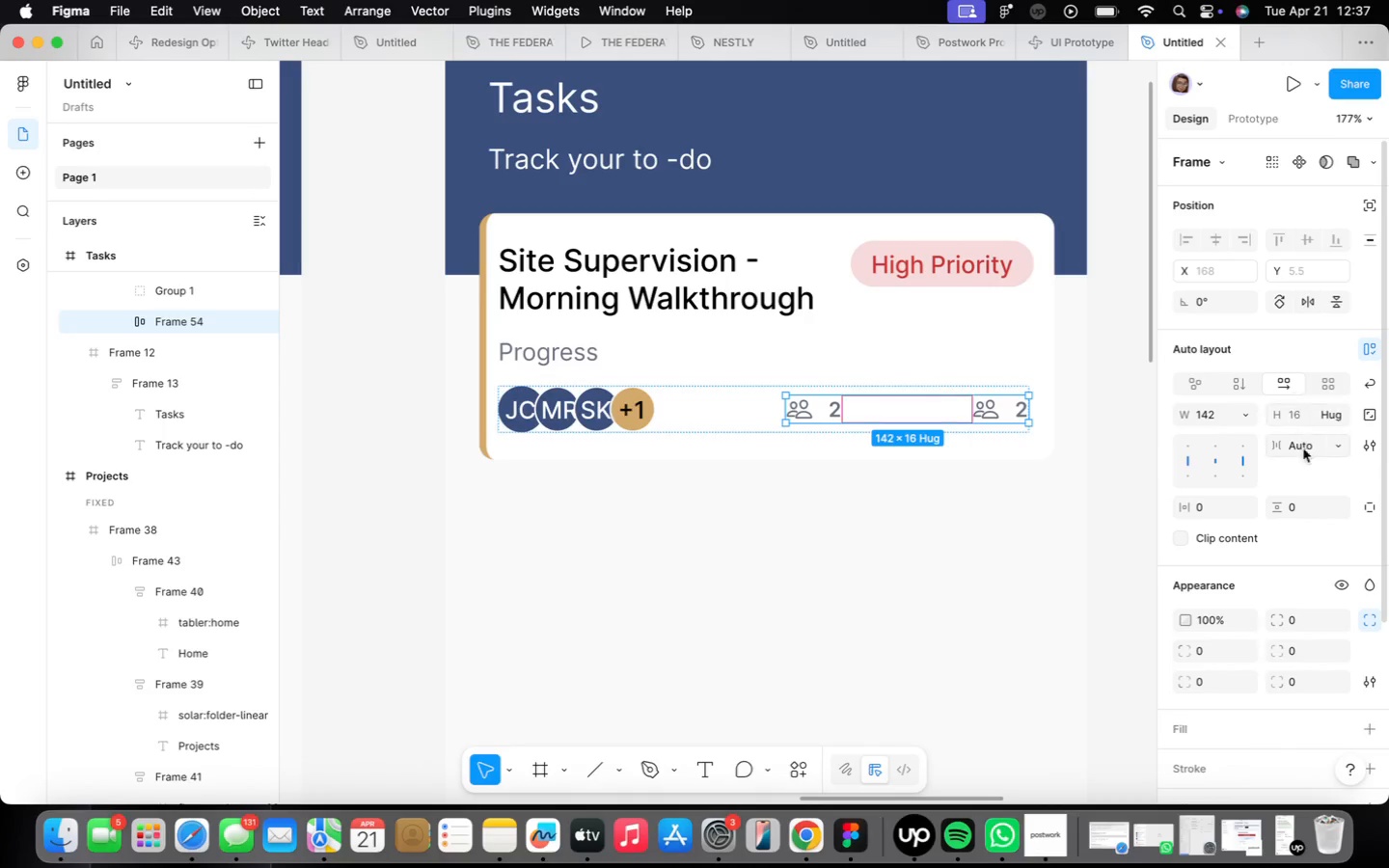 
left_click([1340, 447])
 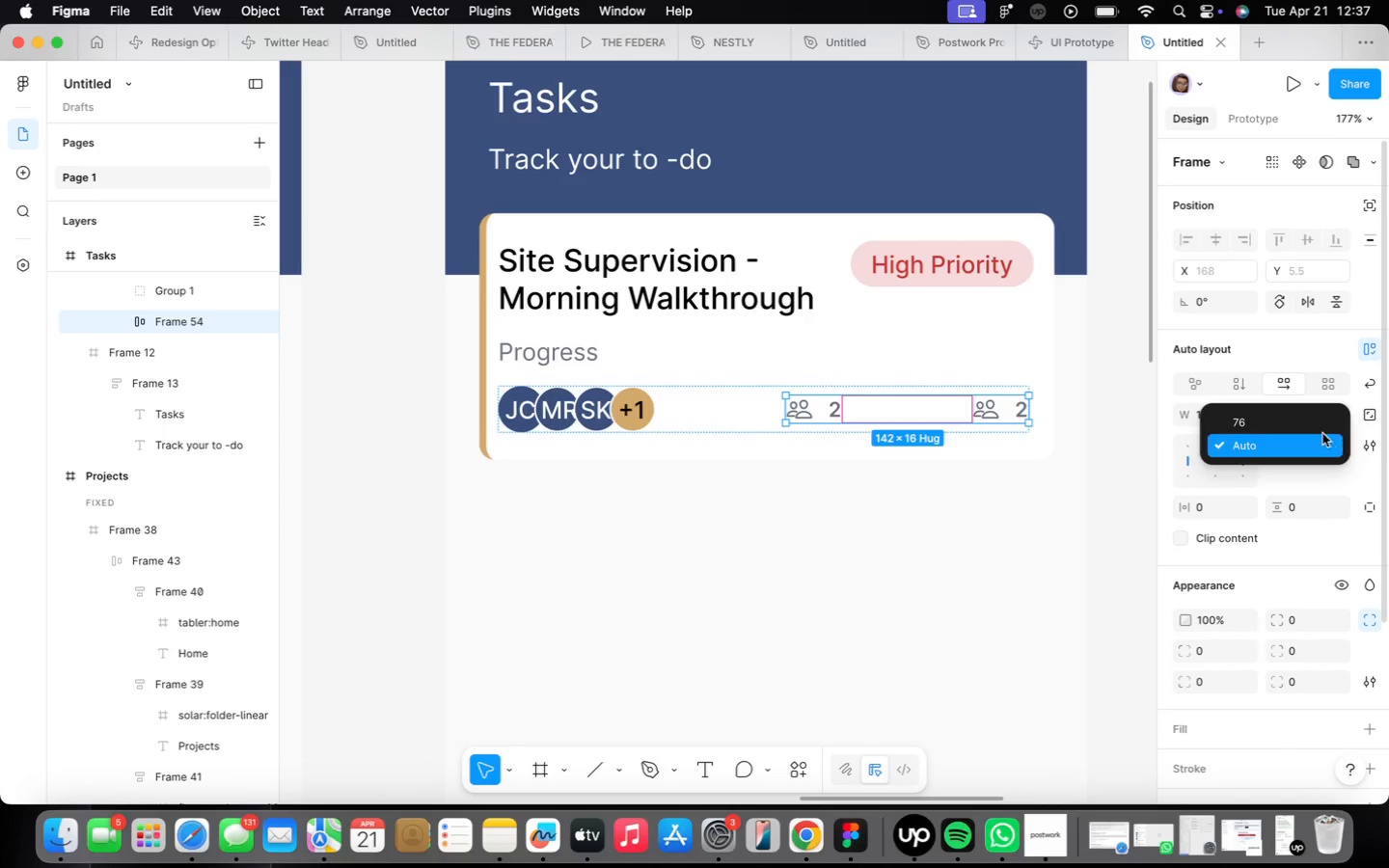 
left_click([1317, 429])
 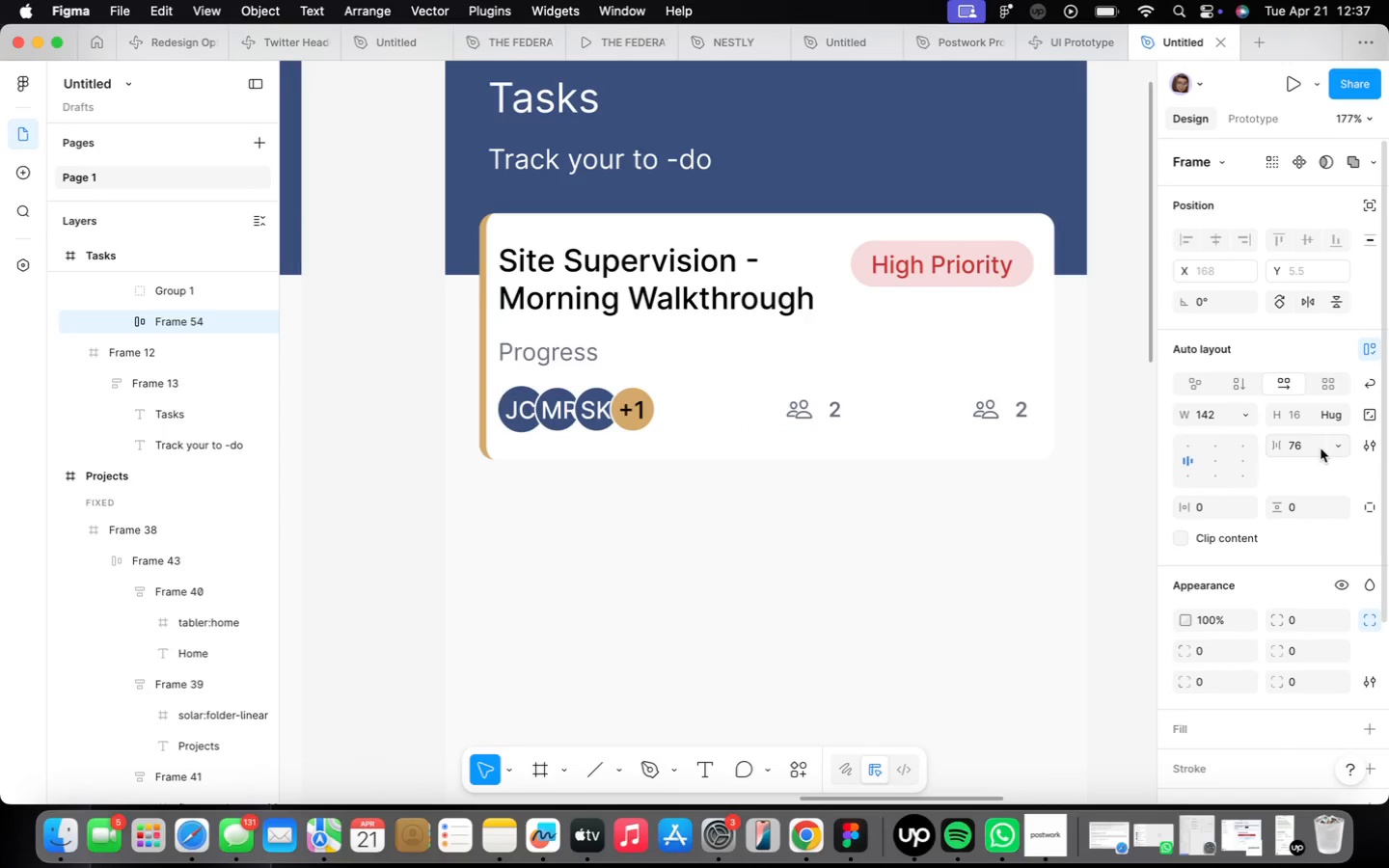 
left_click([1313, 446])
 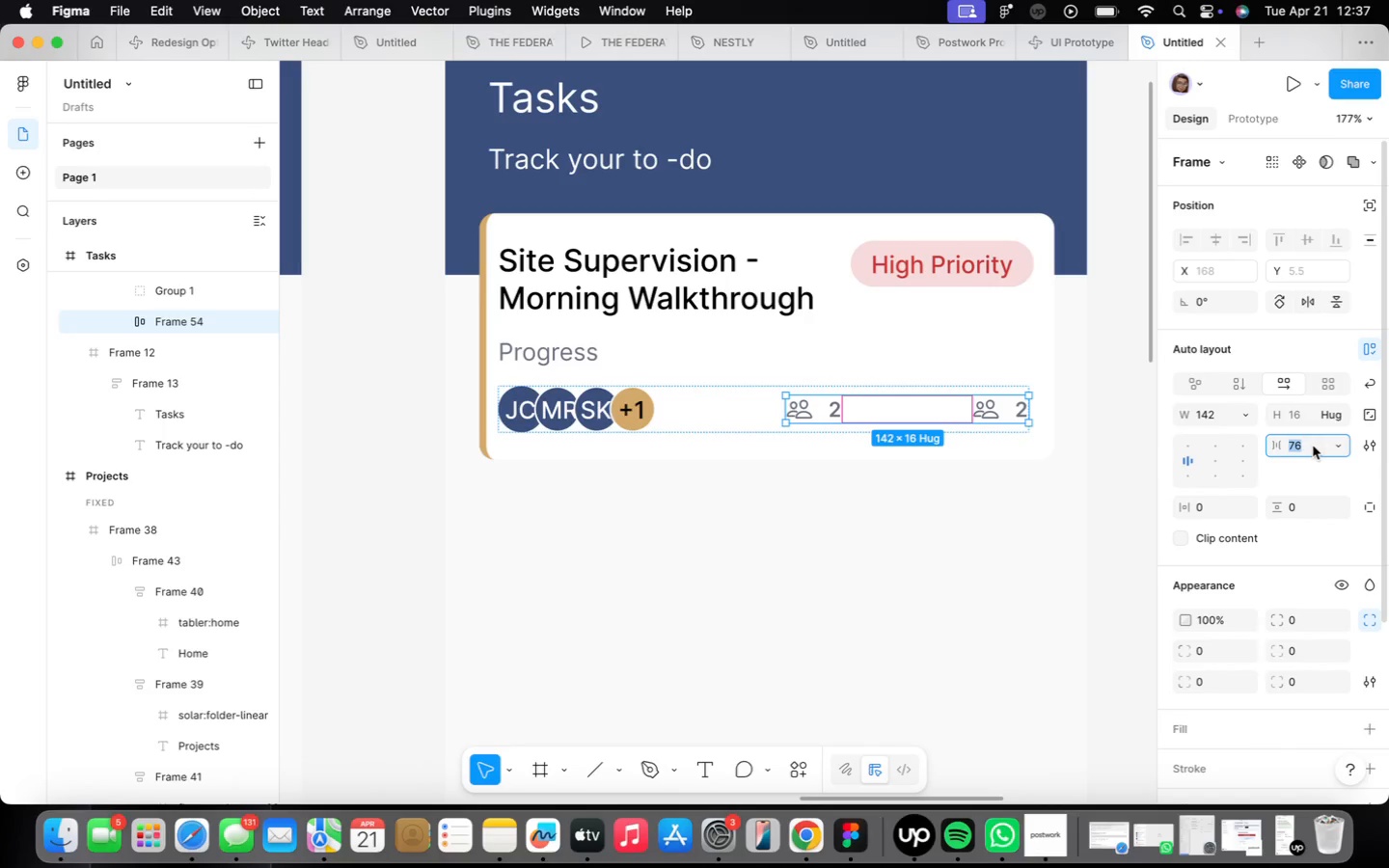 
key(8)
 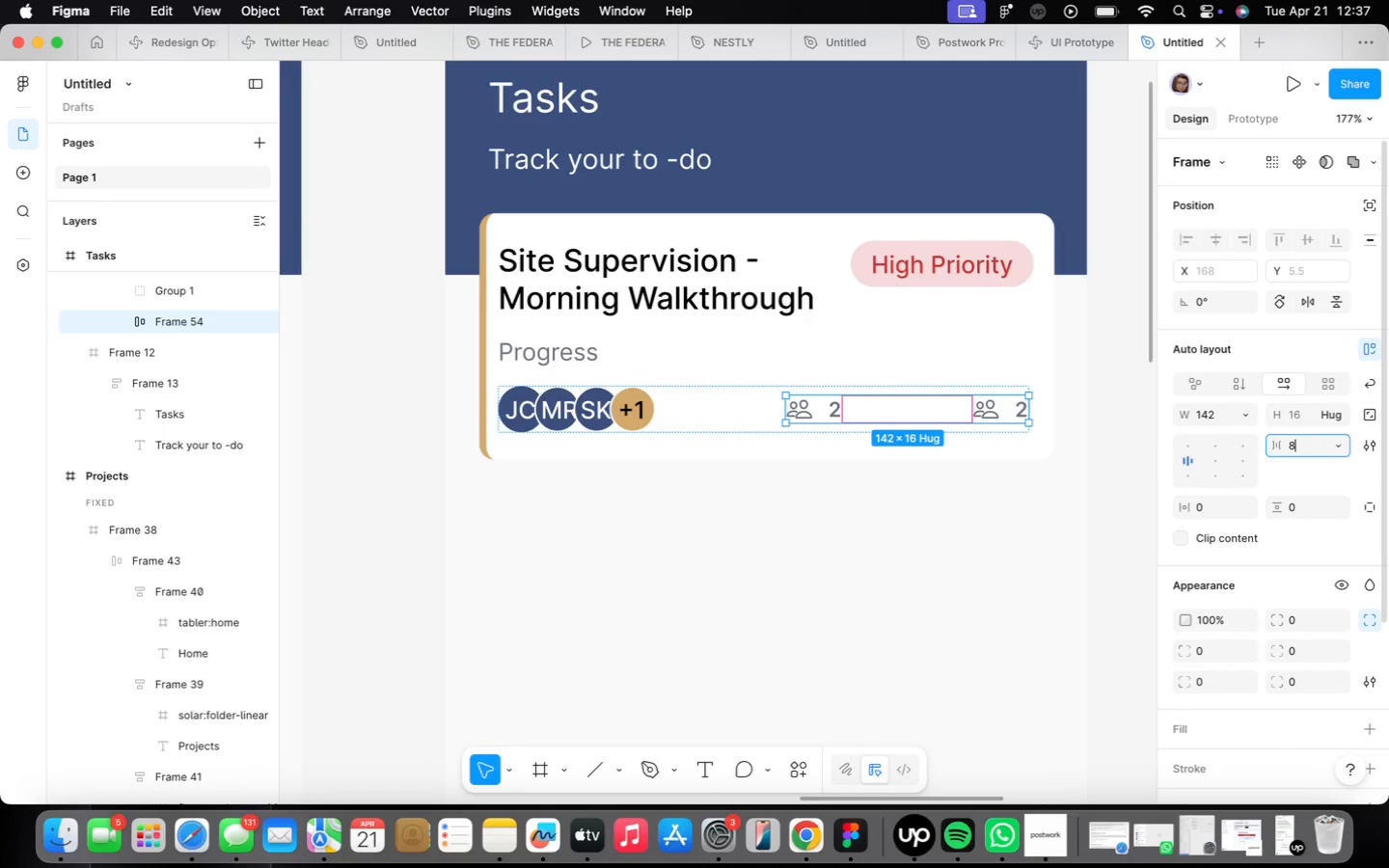 
key(Enter)
 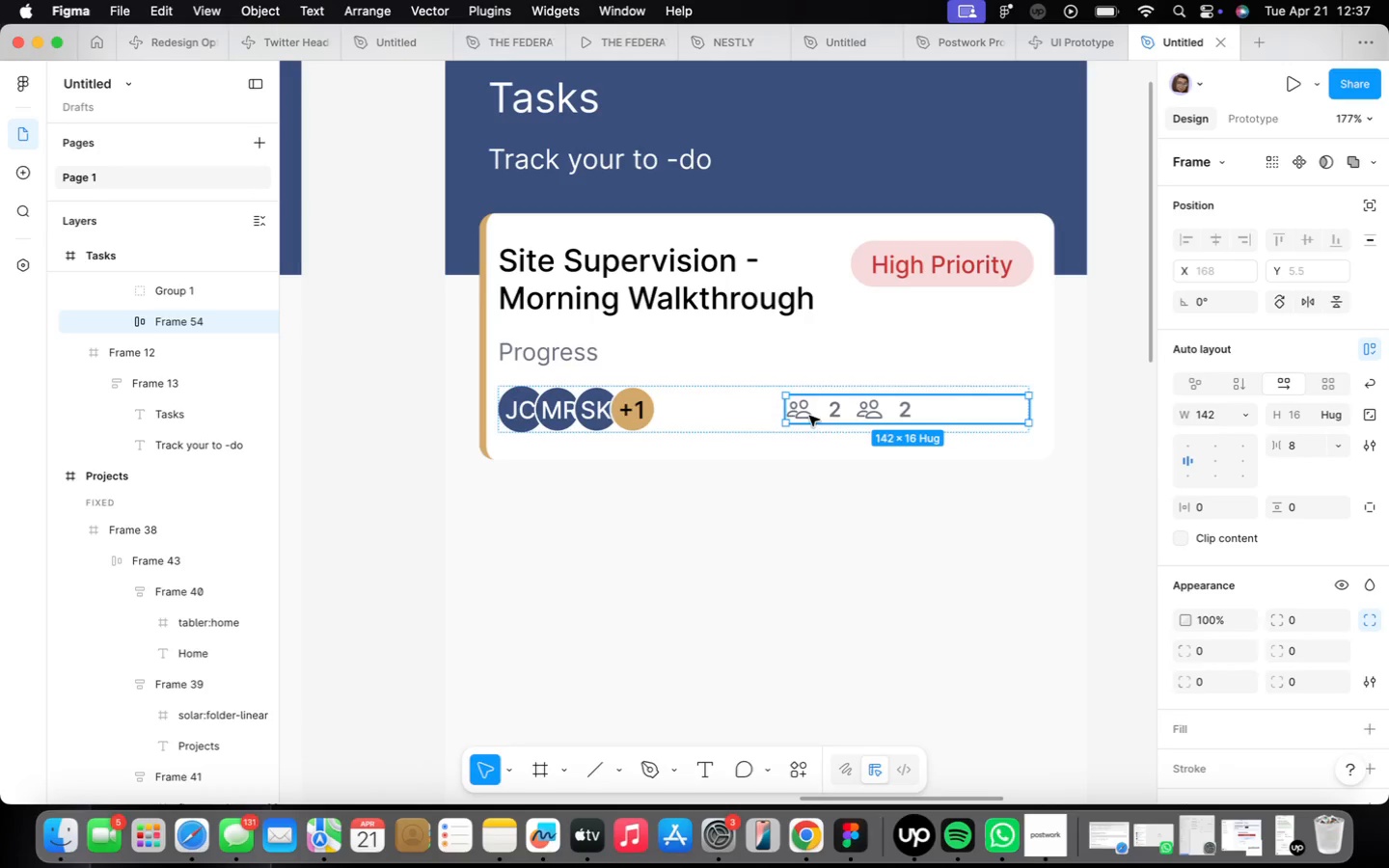 
left_click([731, 413])
 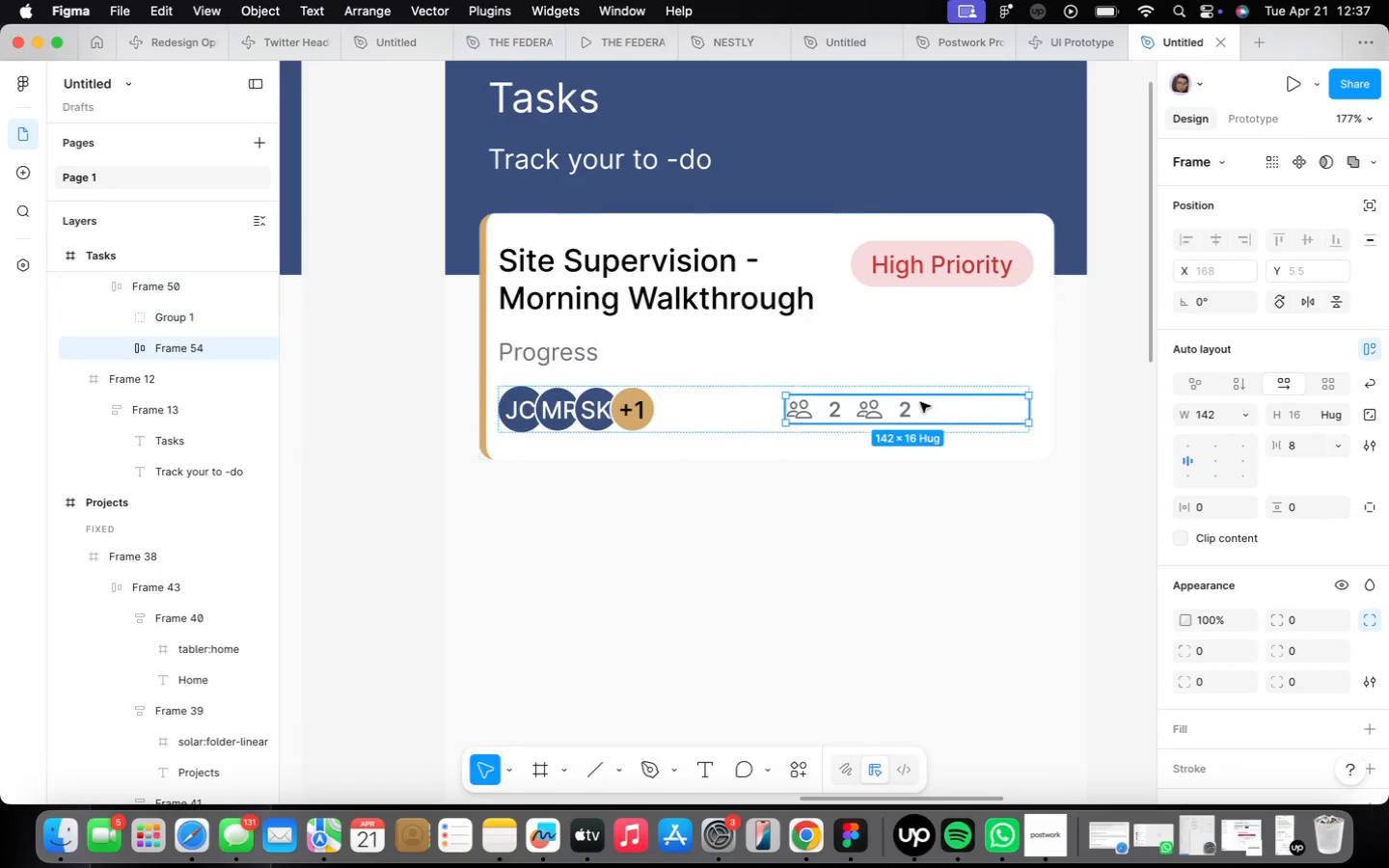 
left_click_drag(start_coordinate=[1027, 405], to_coordinate=[914, 414])
 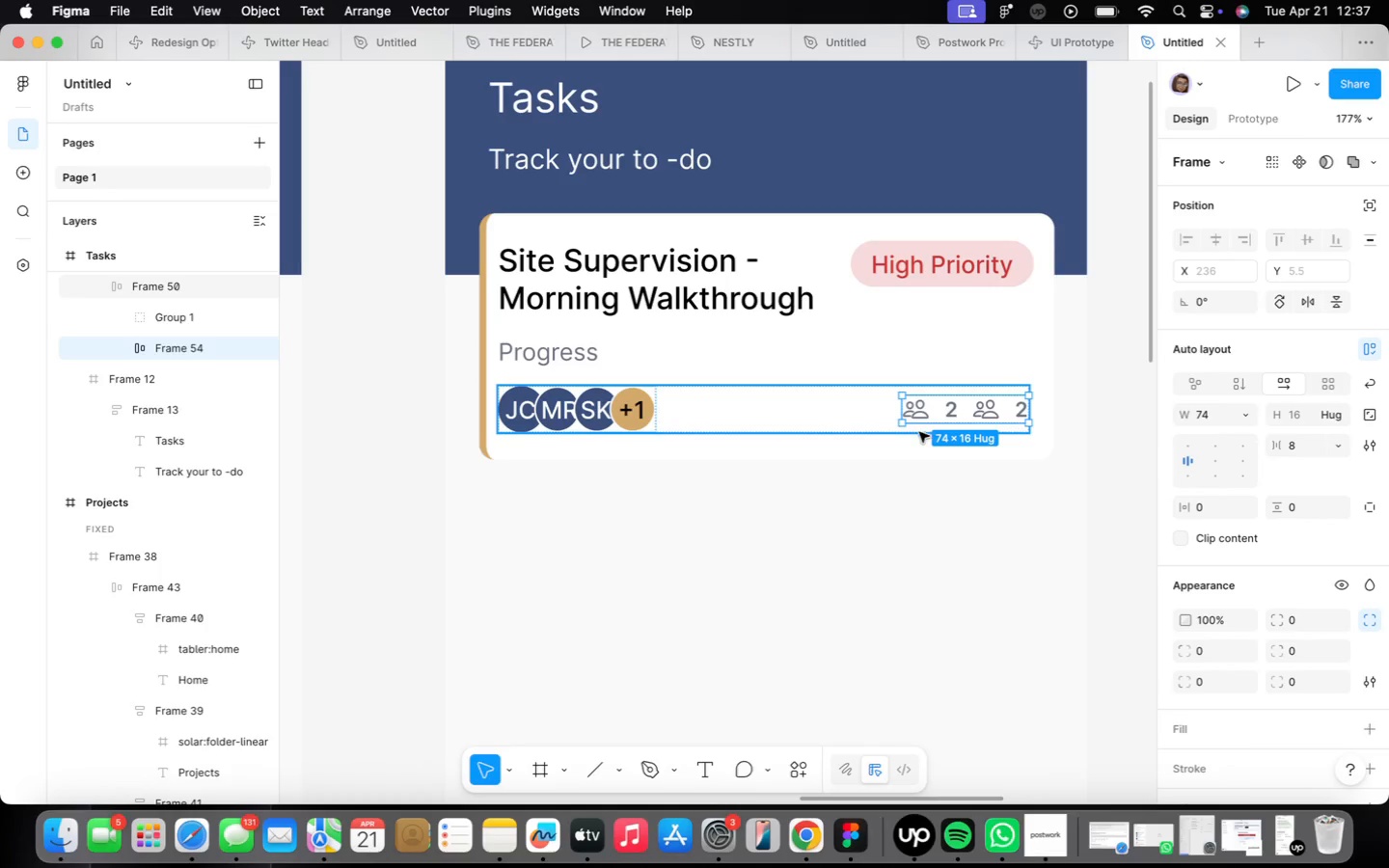 
scroll: coordinate [922, 434], scroll_direction: up, amount: 4.0
 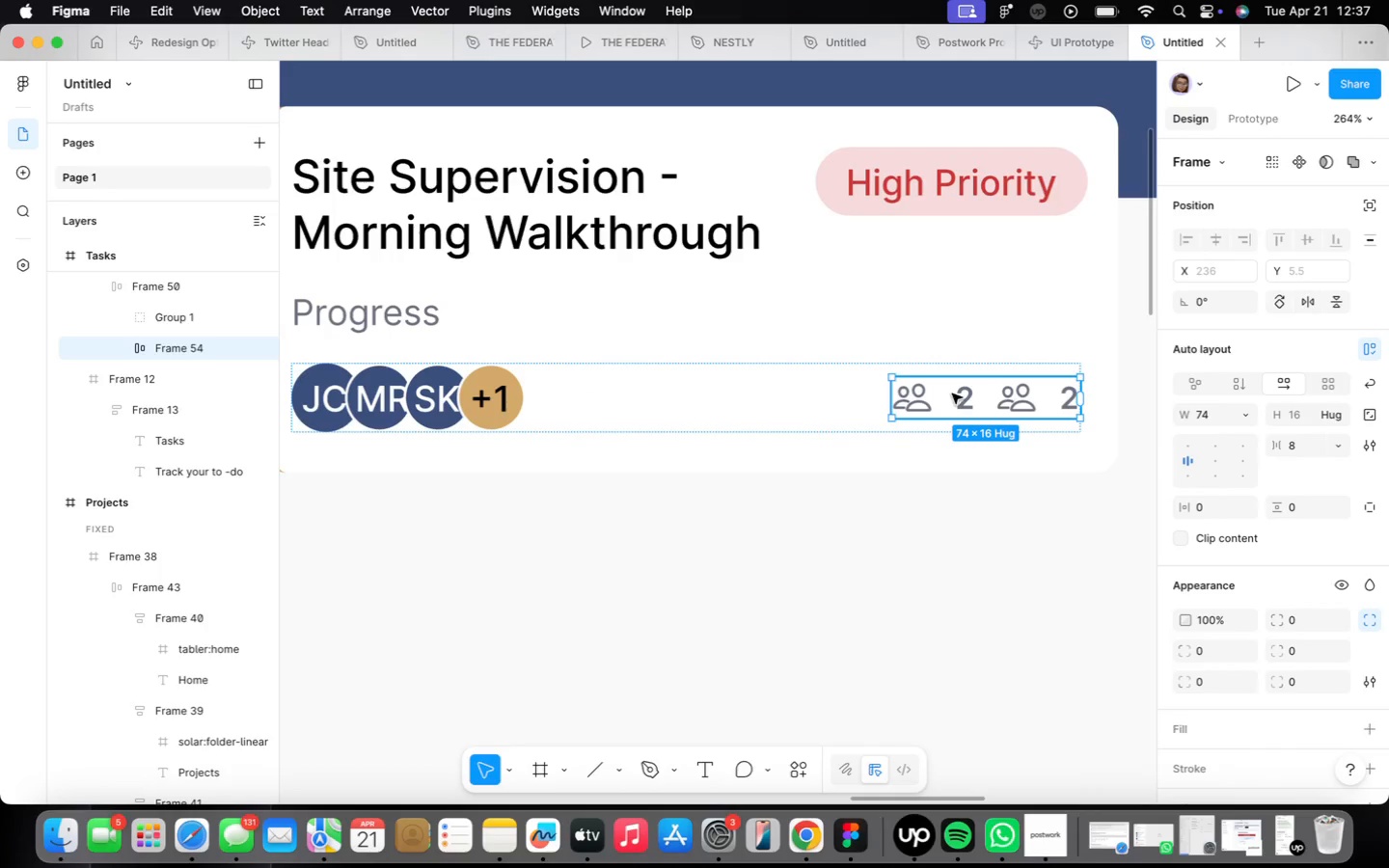 
double_click([952, 393])
 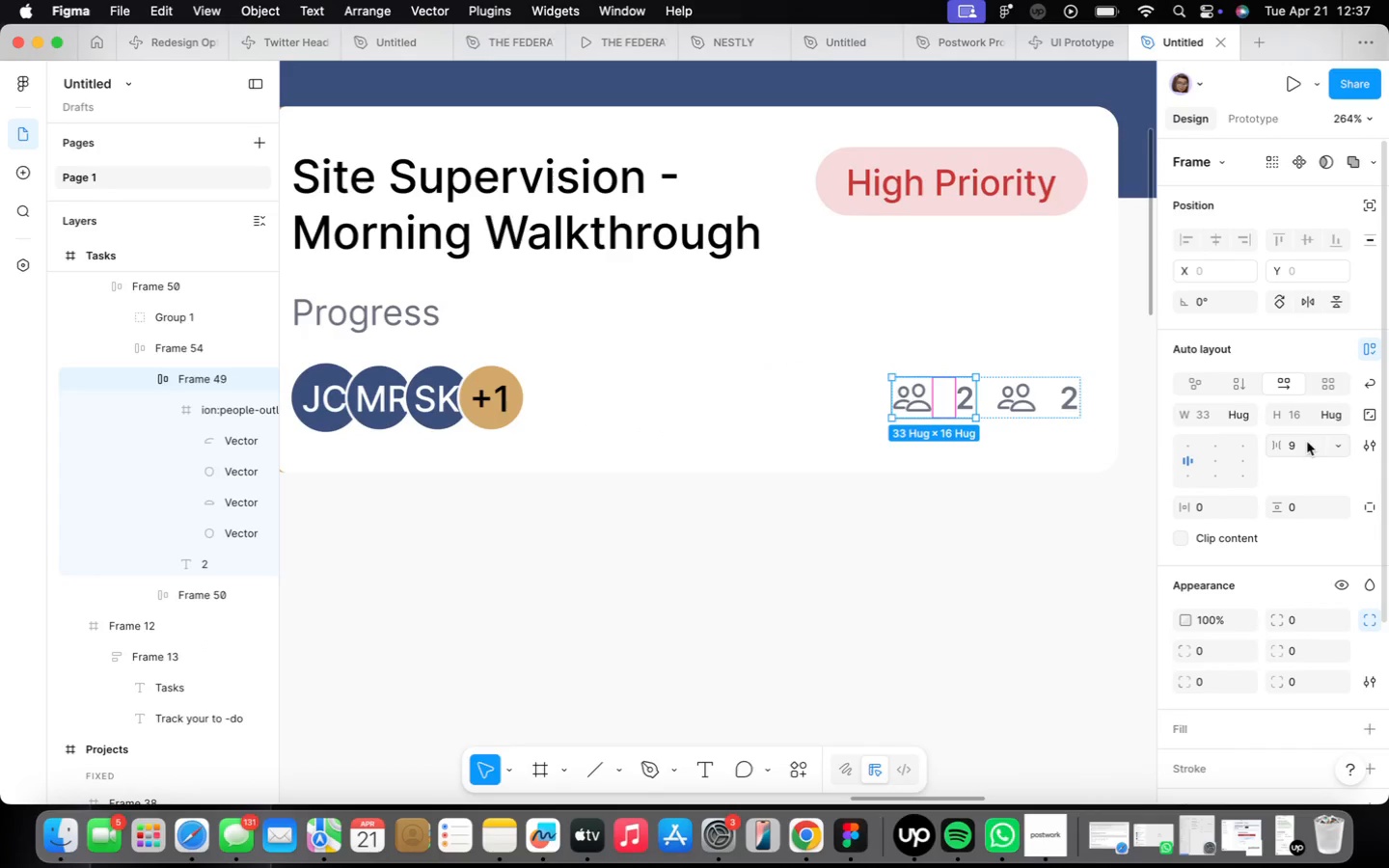 
key(6)
 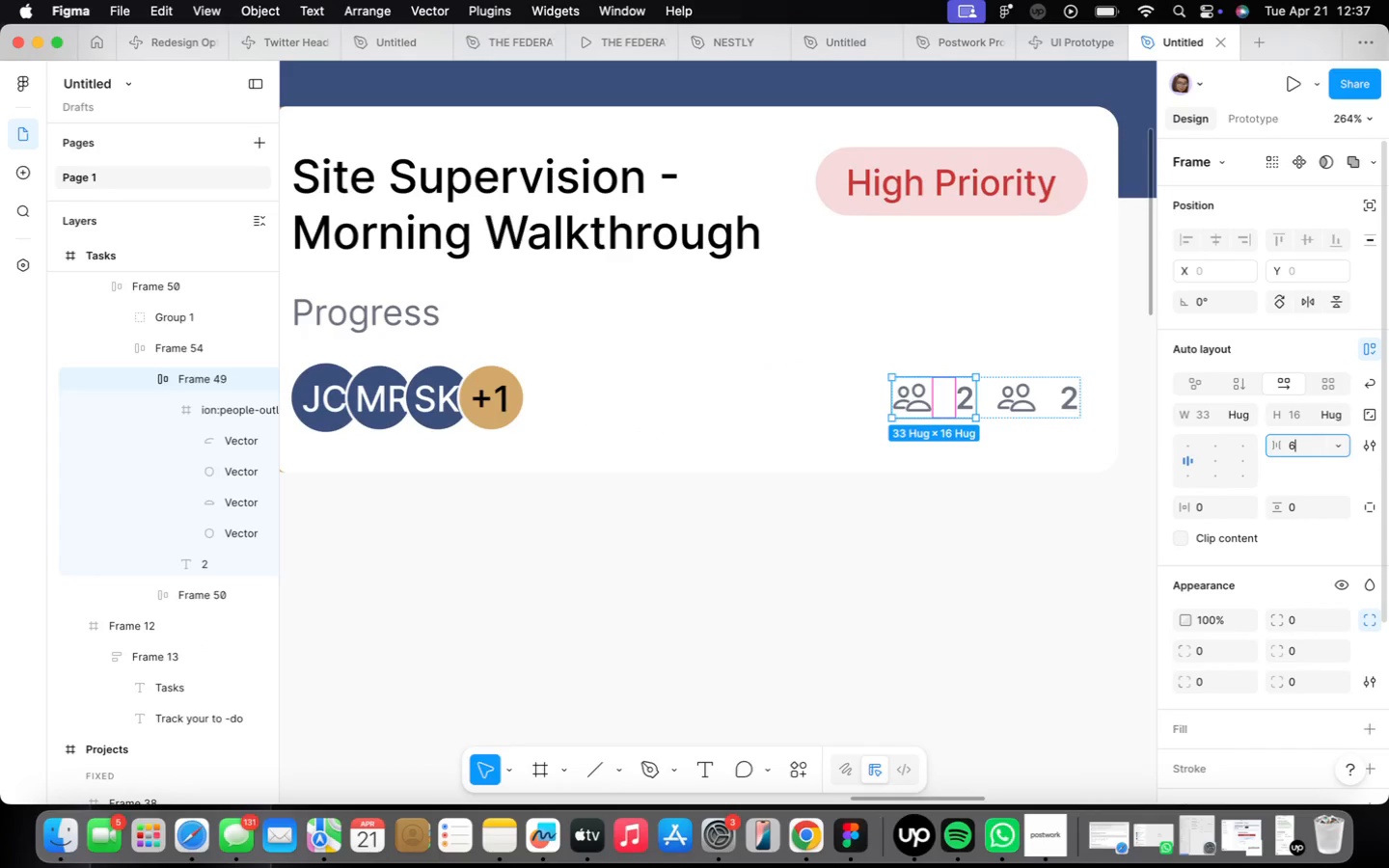 
key(Enter)
 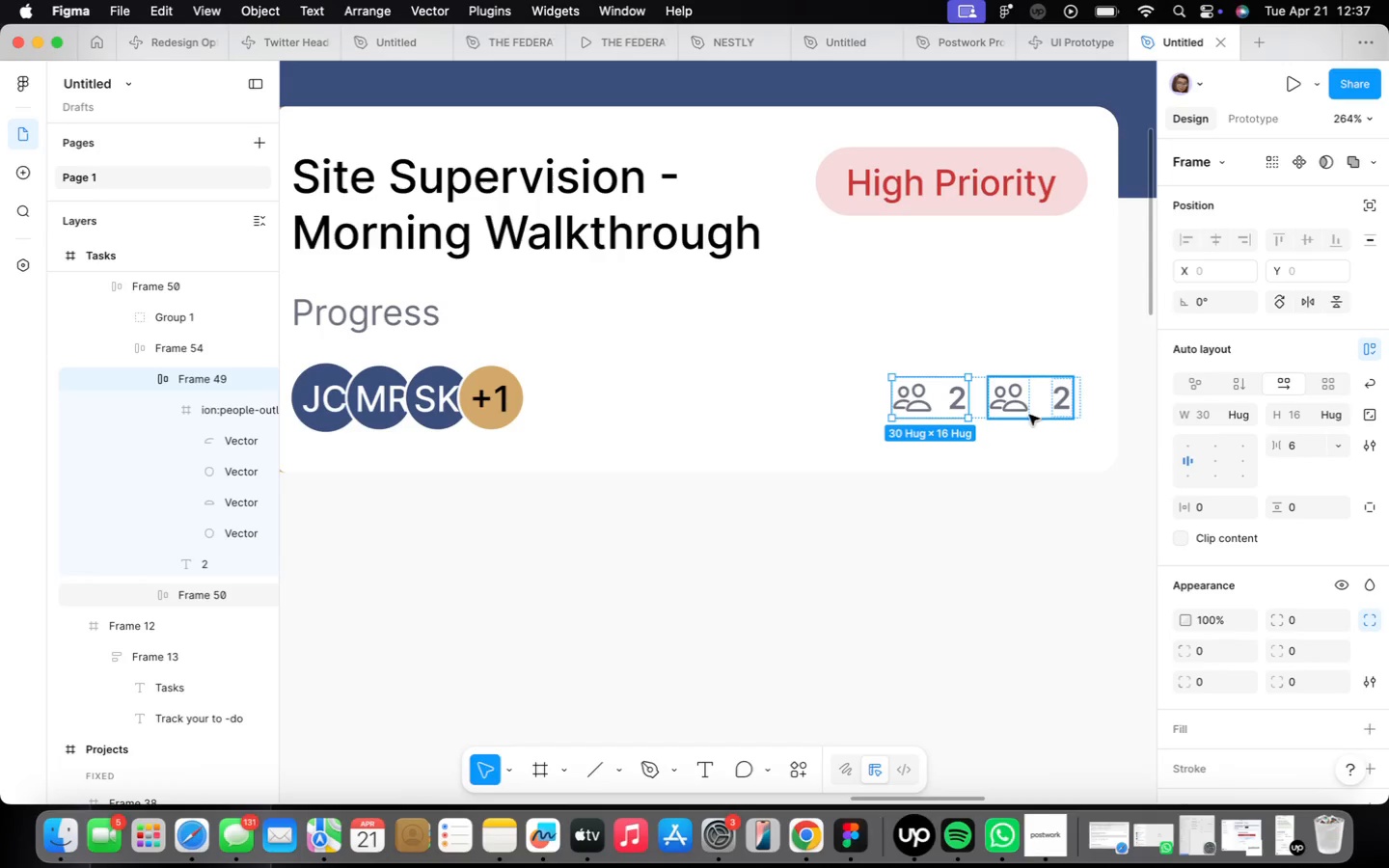 
left_click([1024, 410])
 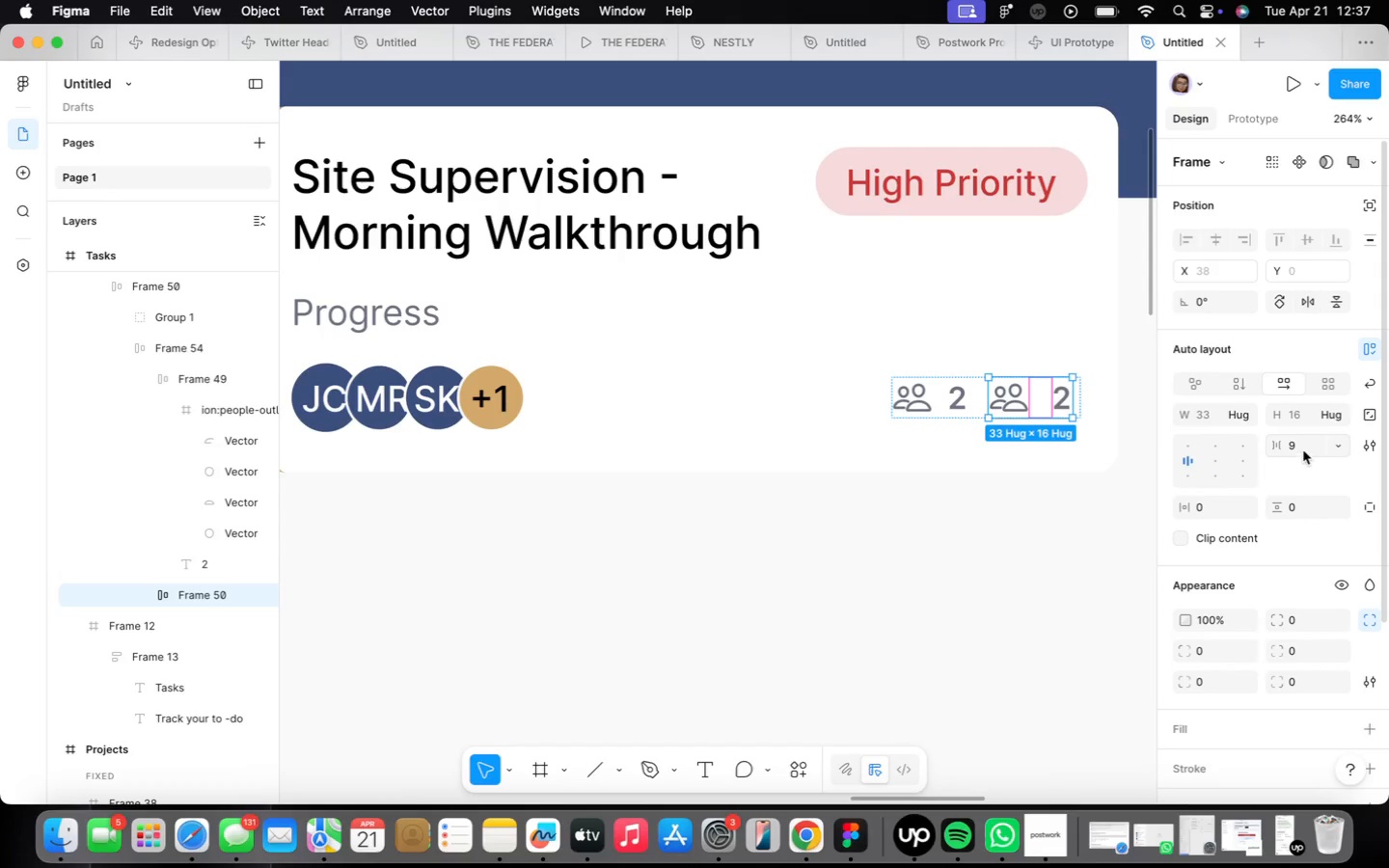 
key(6)
 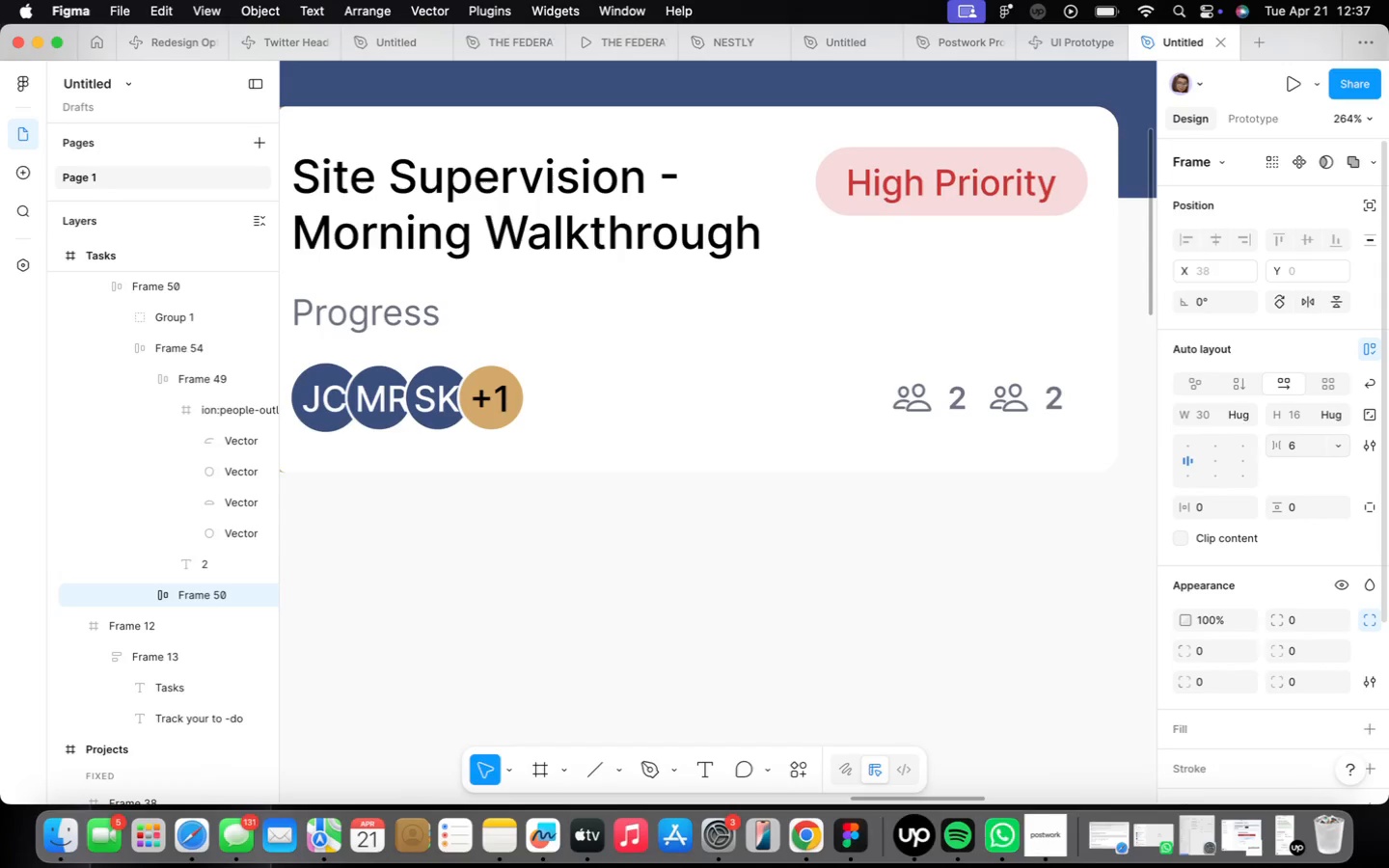 
hold_key(key=Enter, duration=0.34)
 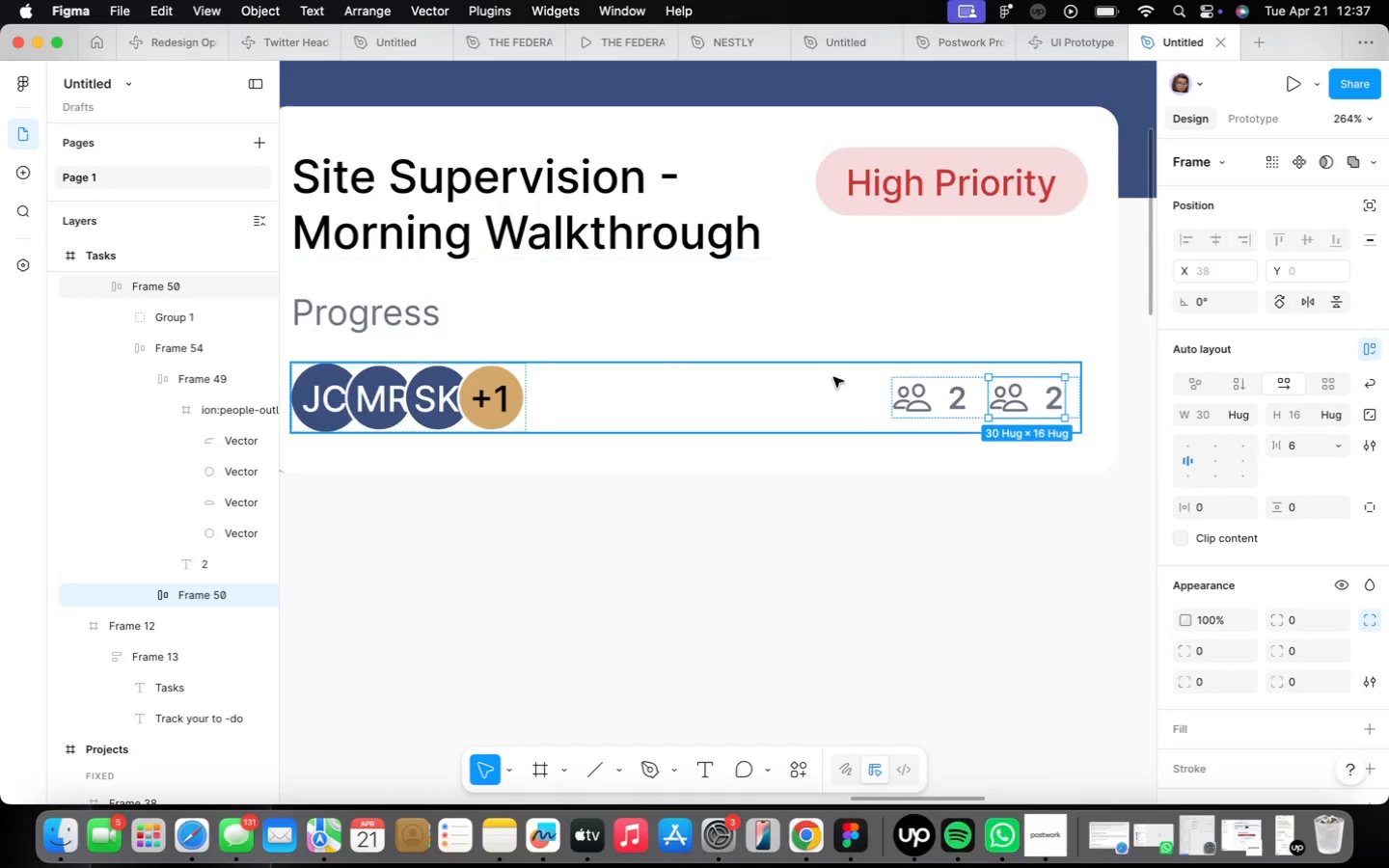 
left_click([831, 390])
 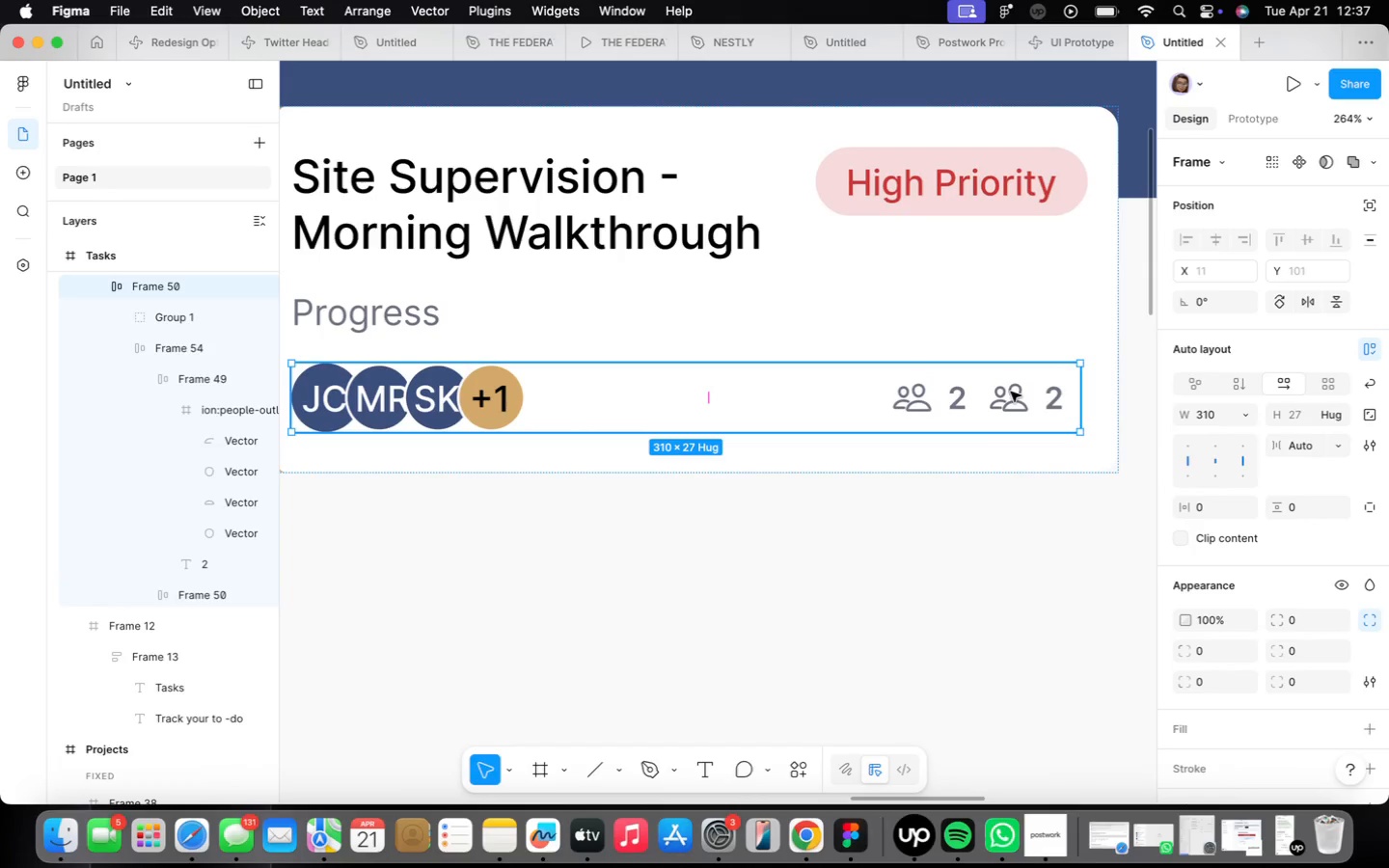 
double_click([1012, 393])
 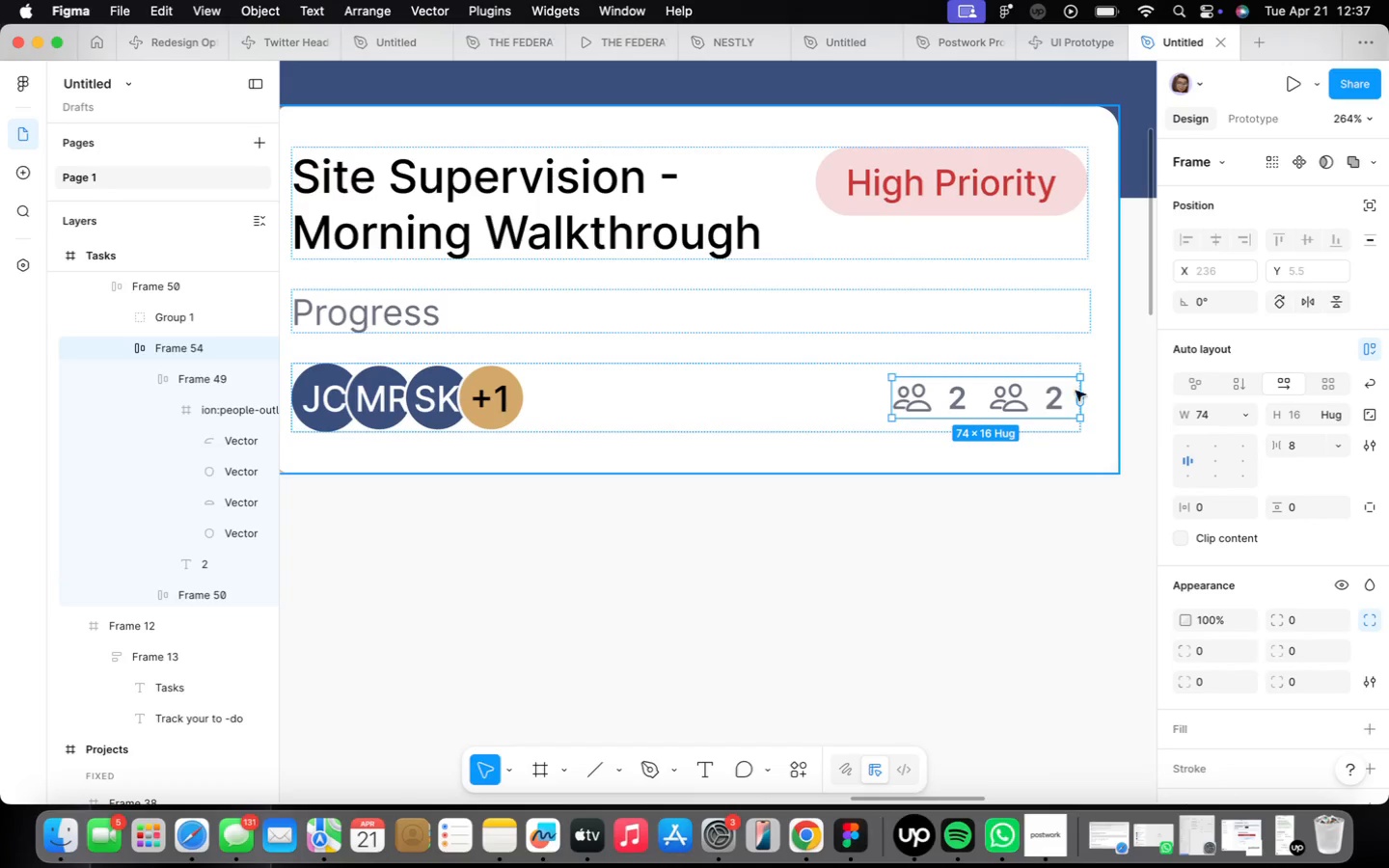 
scroll: coordinate [1071, 387], scroll_direction: up, amount: 7.0
 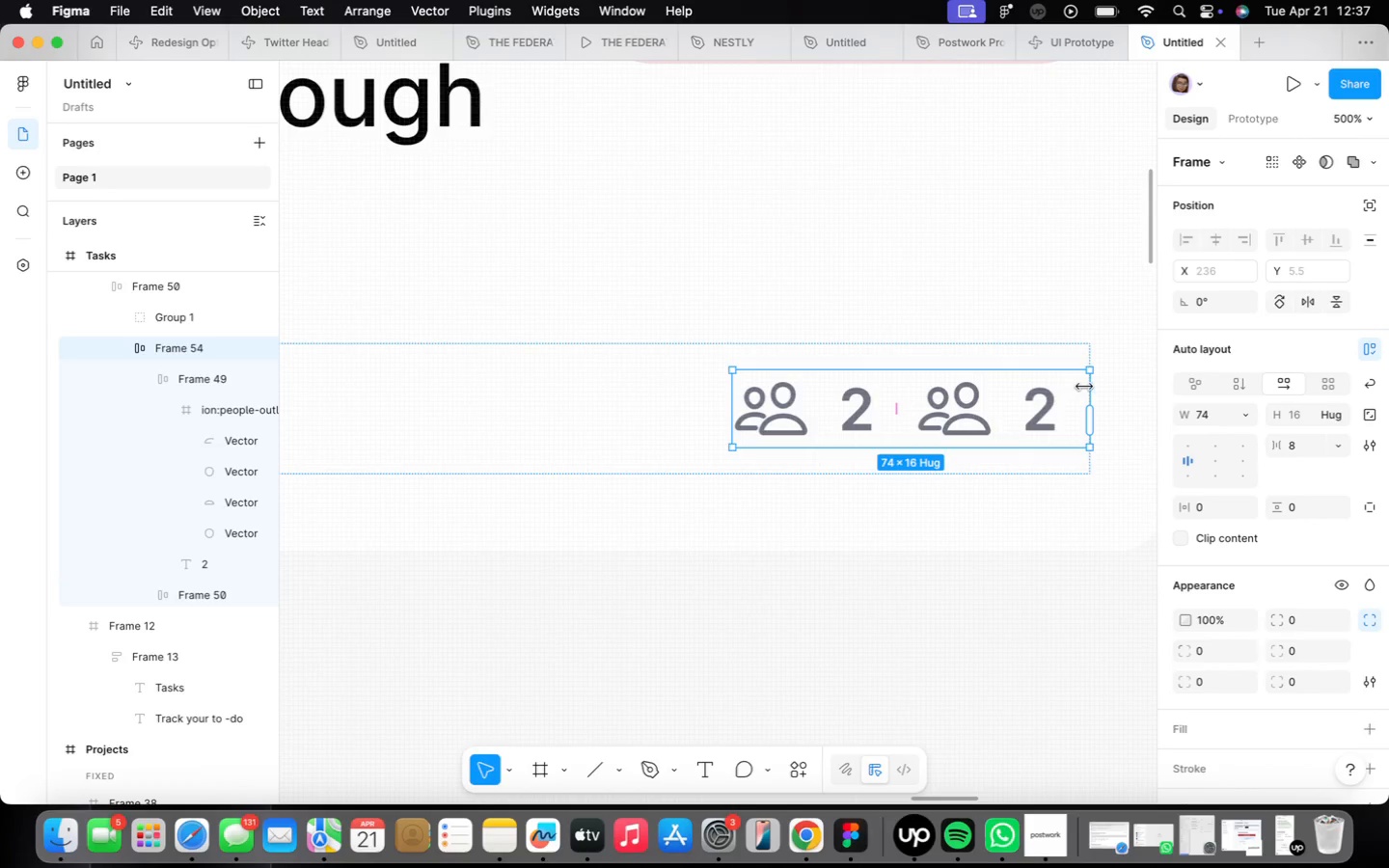 
left_click_drag(start_coordinate=[1087, 385], to_coordinate=[1067, 388])
 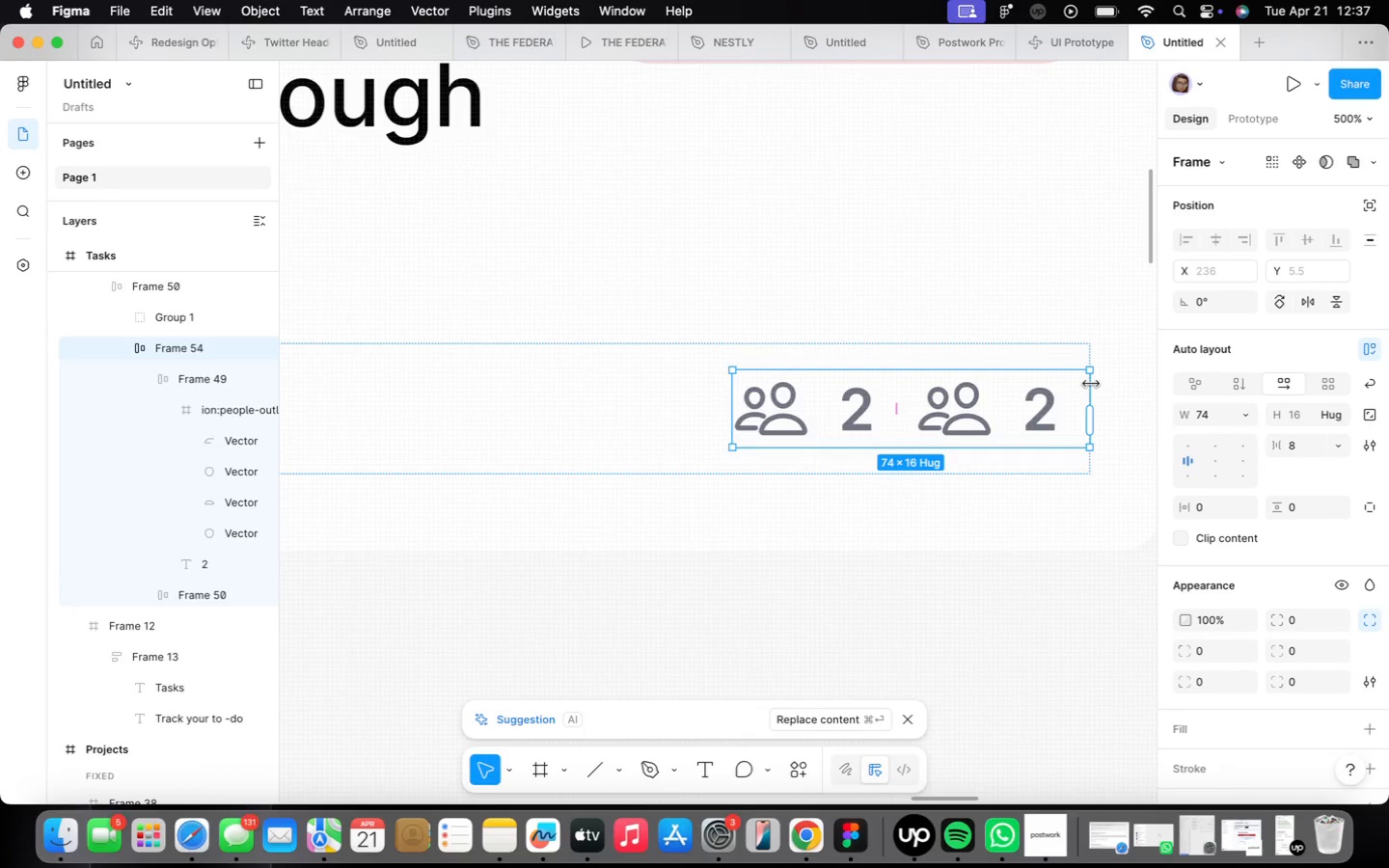 
left_click_drag(start_coordinate=[1091, 384], to_coordinate=[1058, 389])
 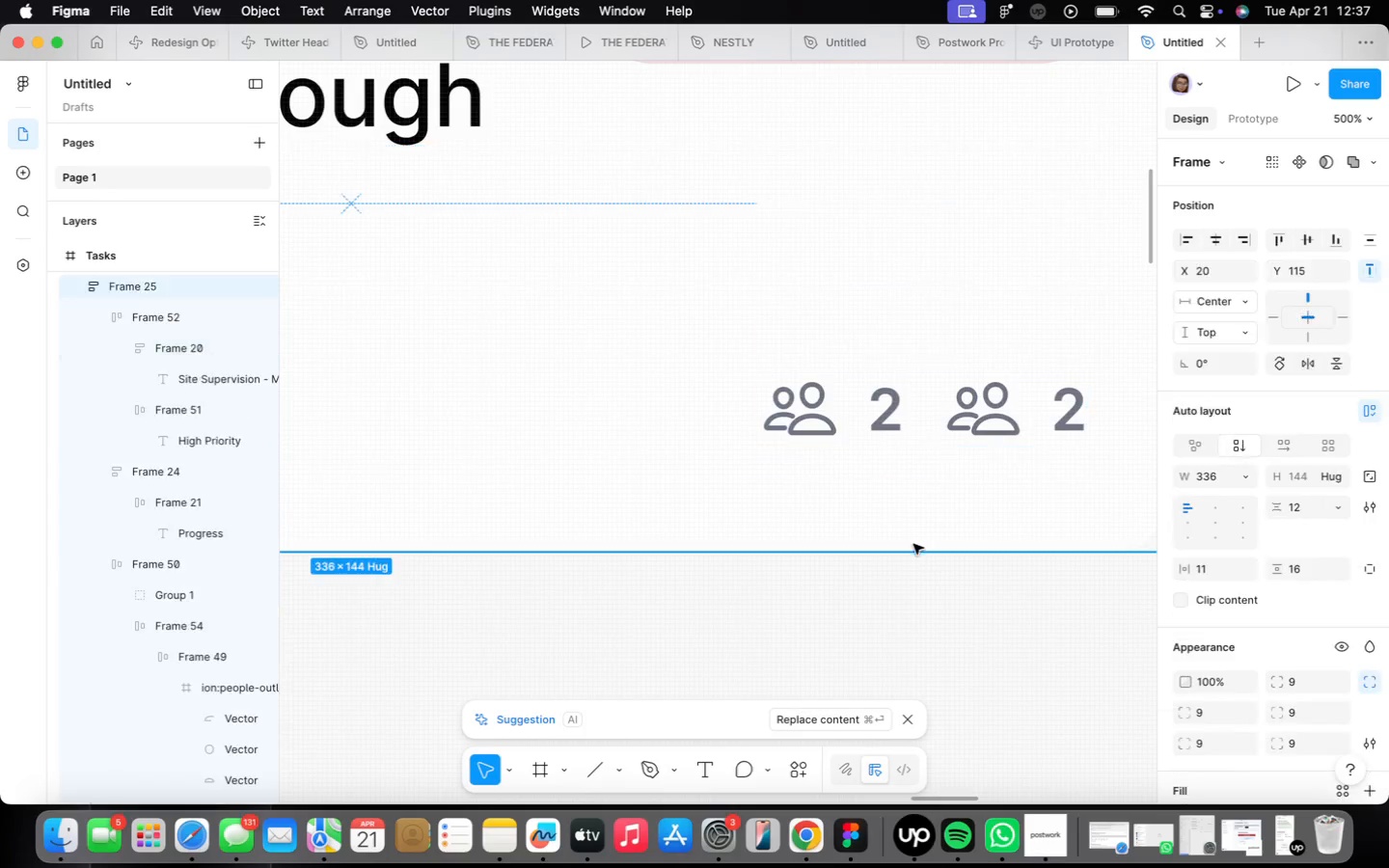 
scroll: coordinate [893, 516], scroll_direction: down, amount: 12.0
 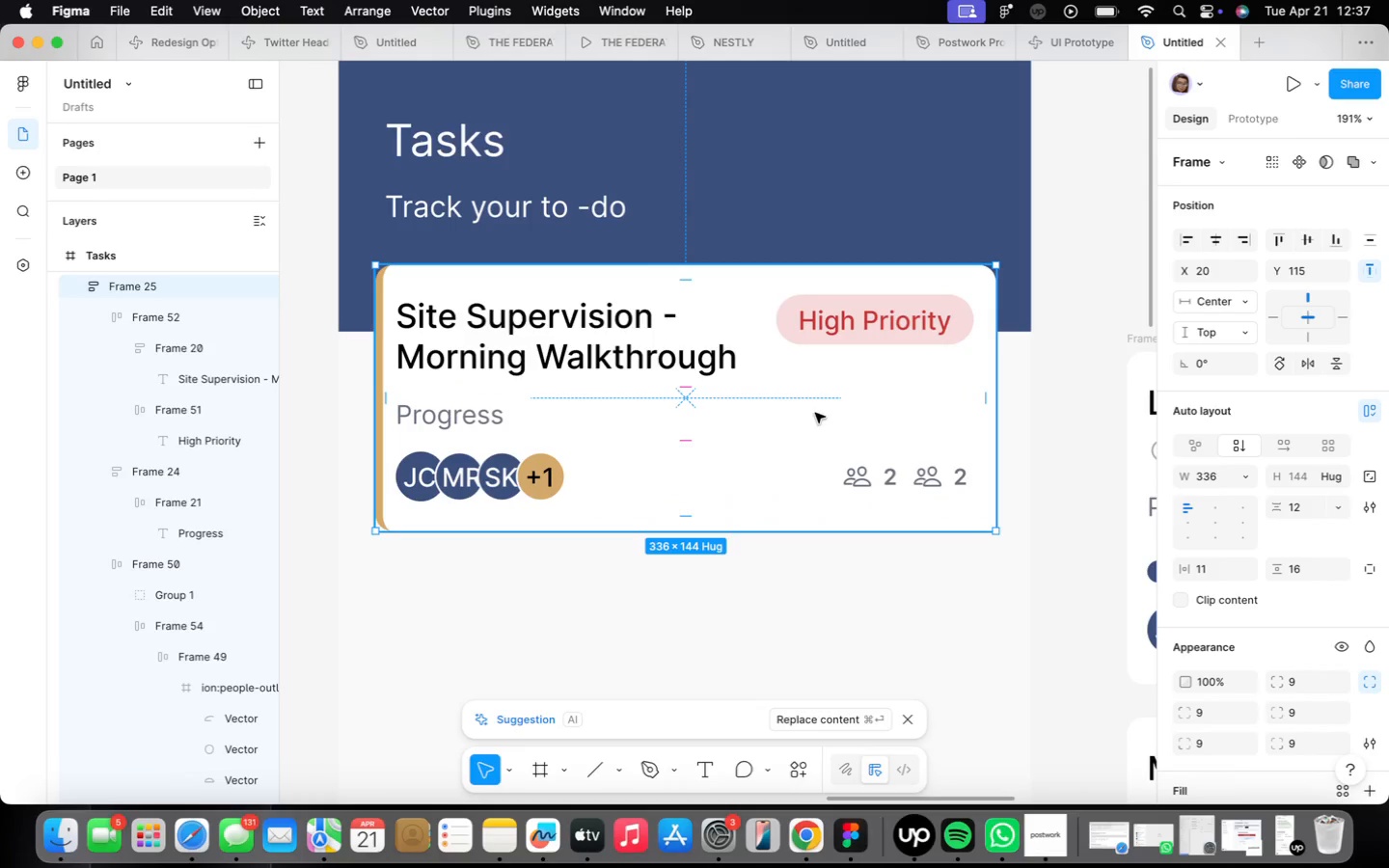 
scroll: coordinate [835, 400], scroll_direction: up, amount: 1.0
 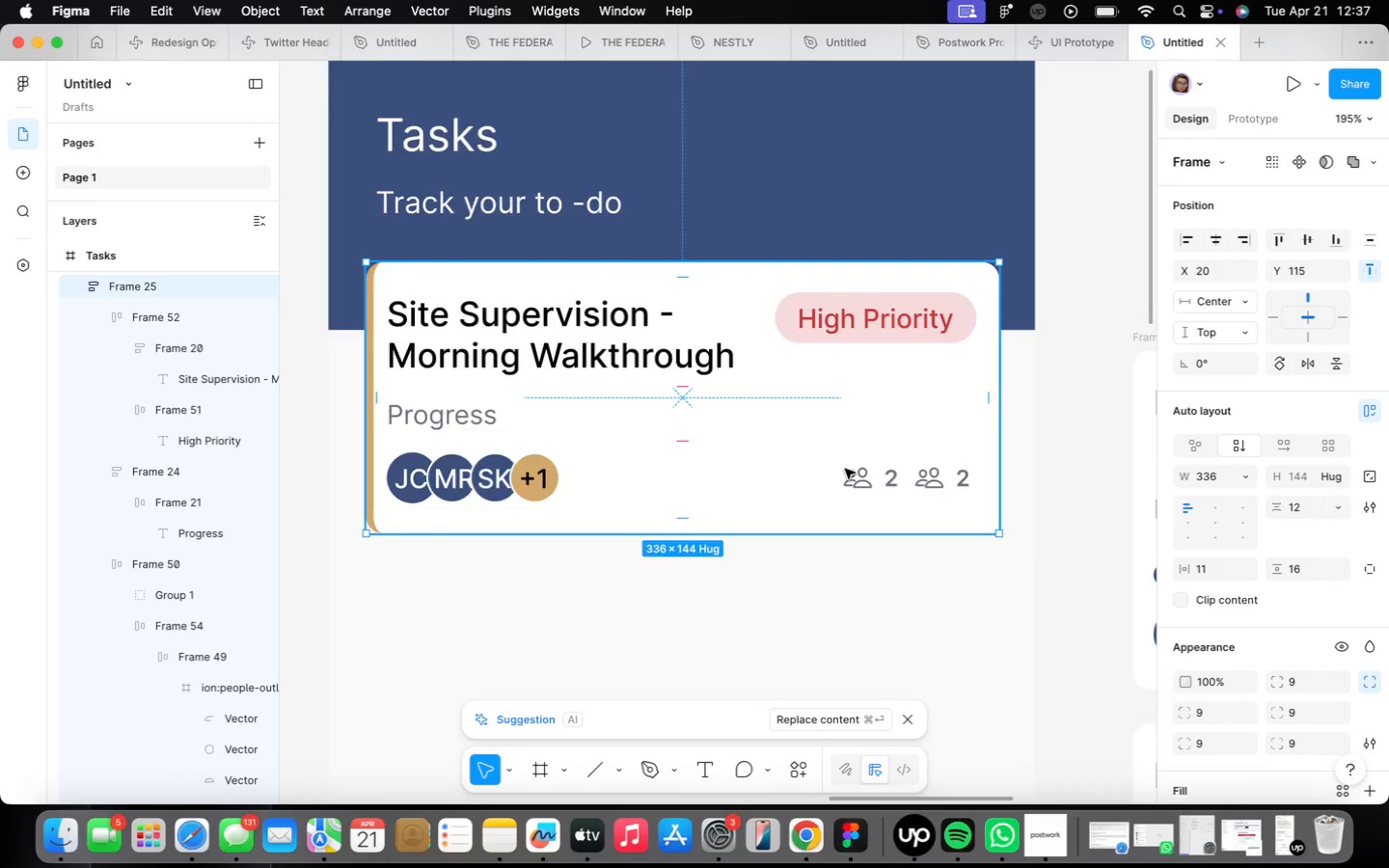 
scroll: coordinate [847, 465], scroll_direction: down, amount: 2.0
 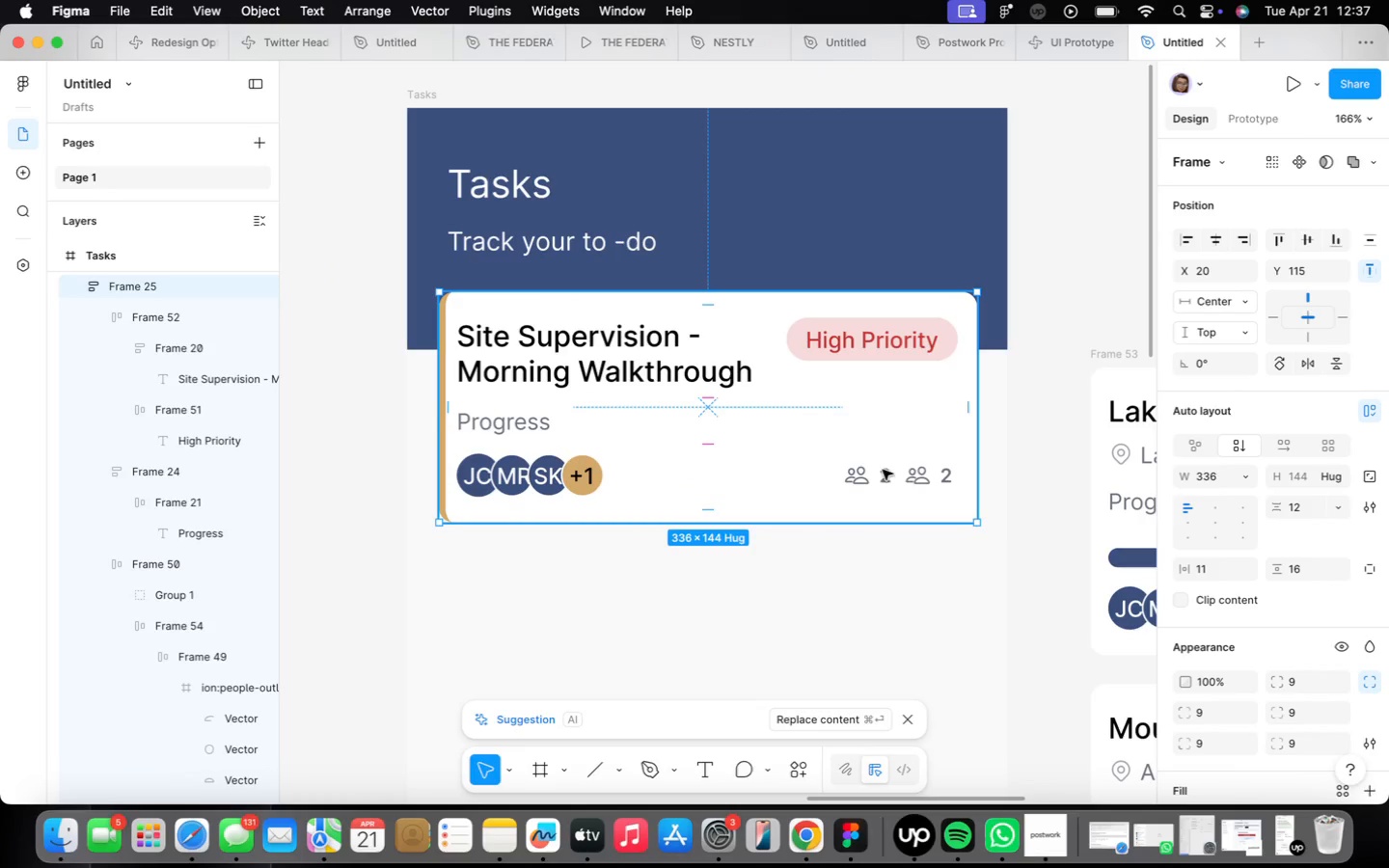 
double_click([919, 475])
 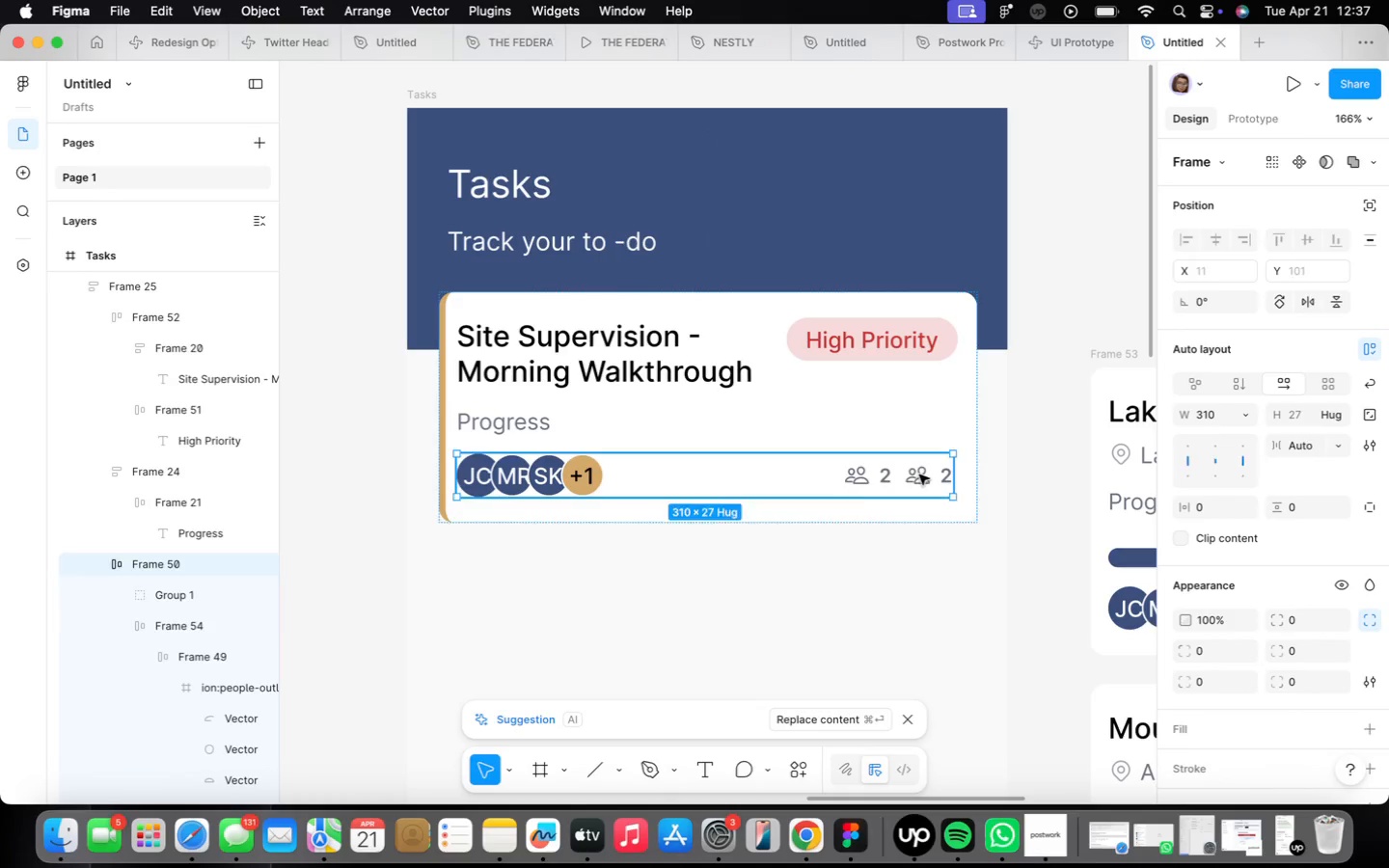 
triple_click([919, 475])
 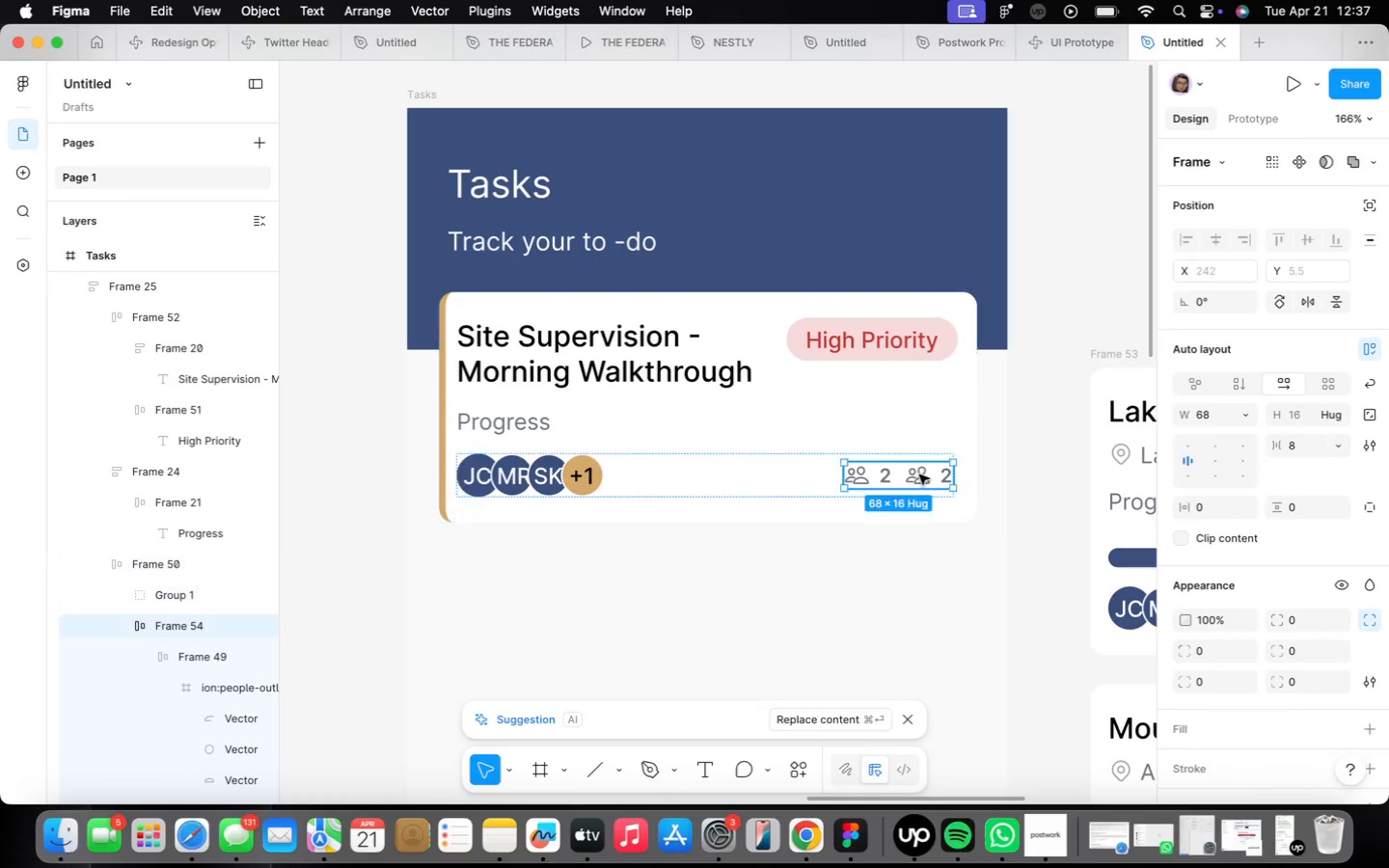 
triple_click([919, 475])
 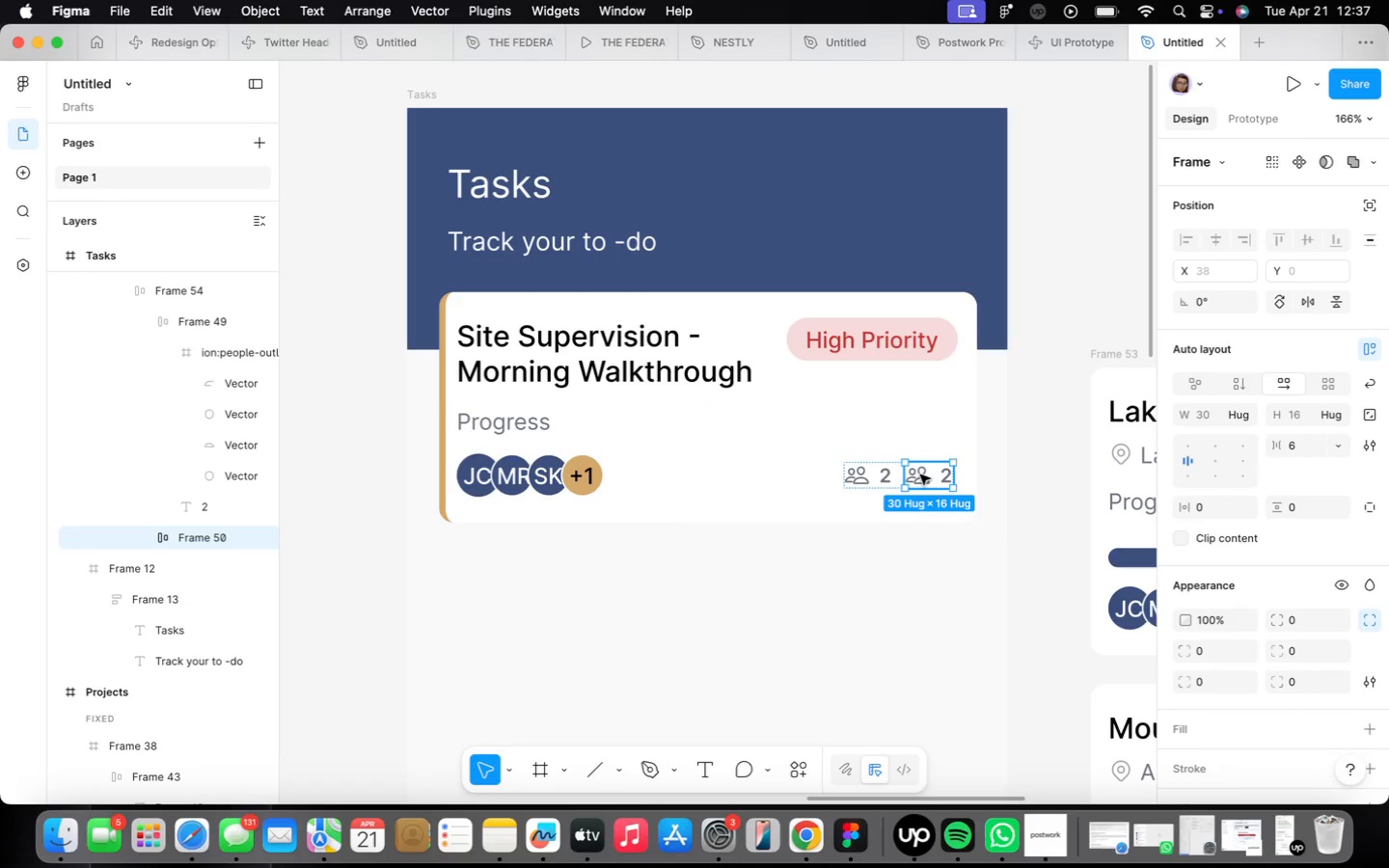 
double_click([920, 475])
 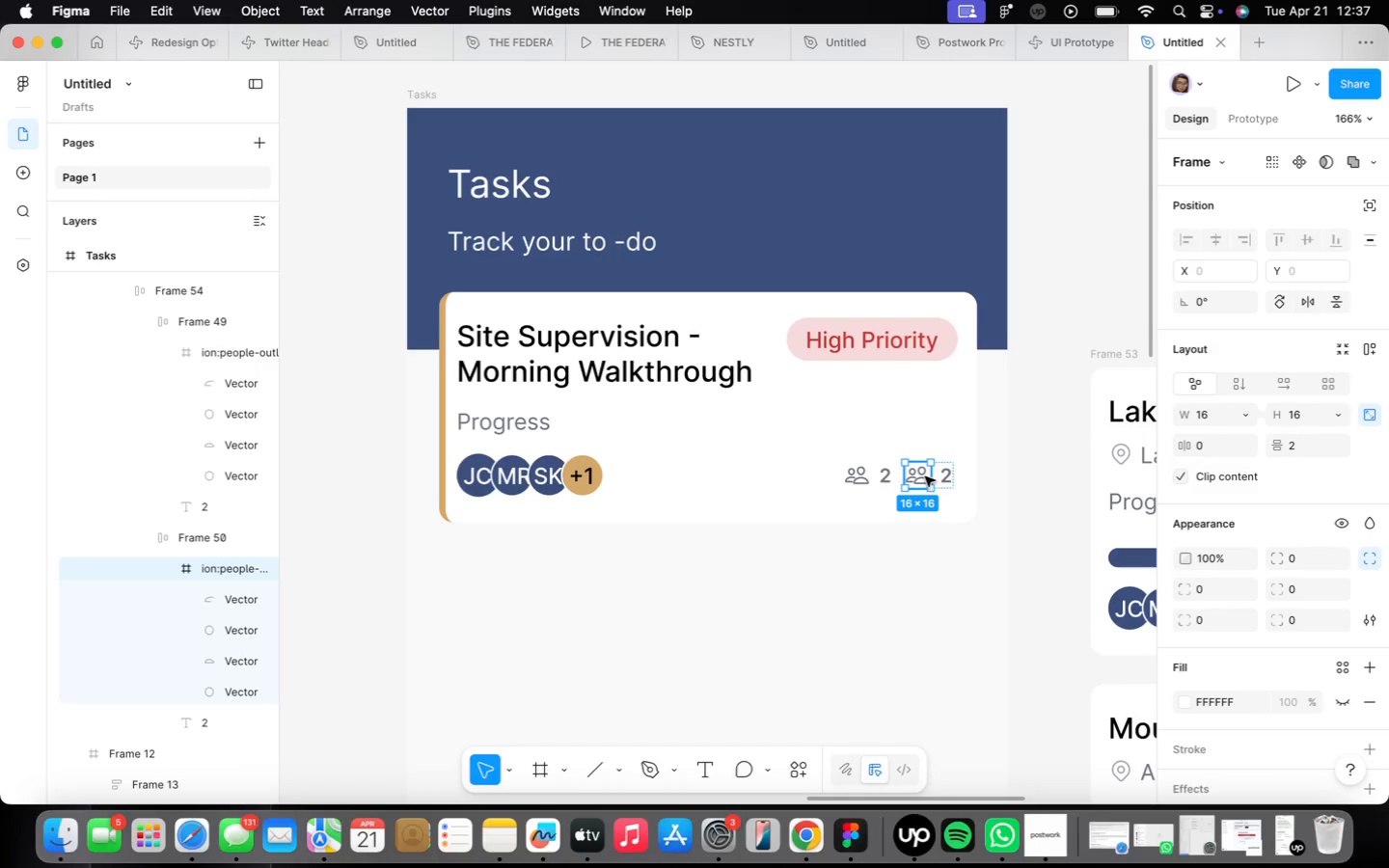 
right_click([925, 476])
 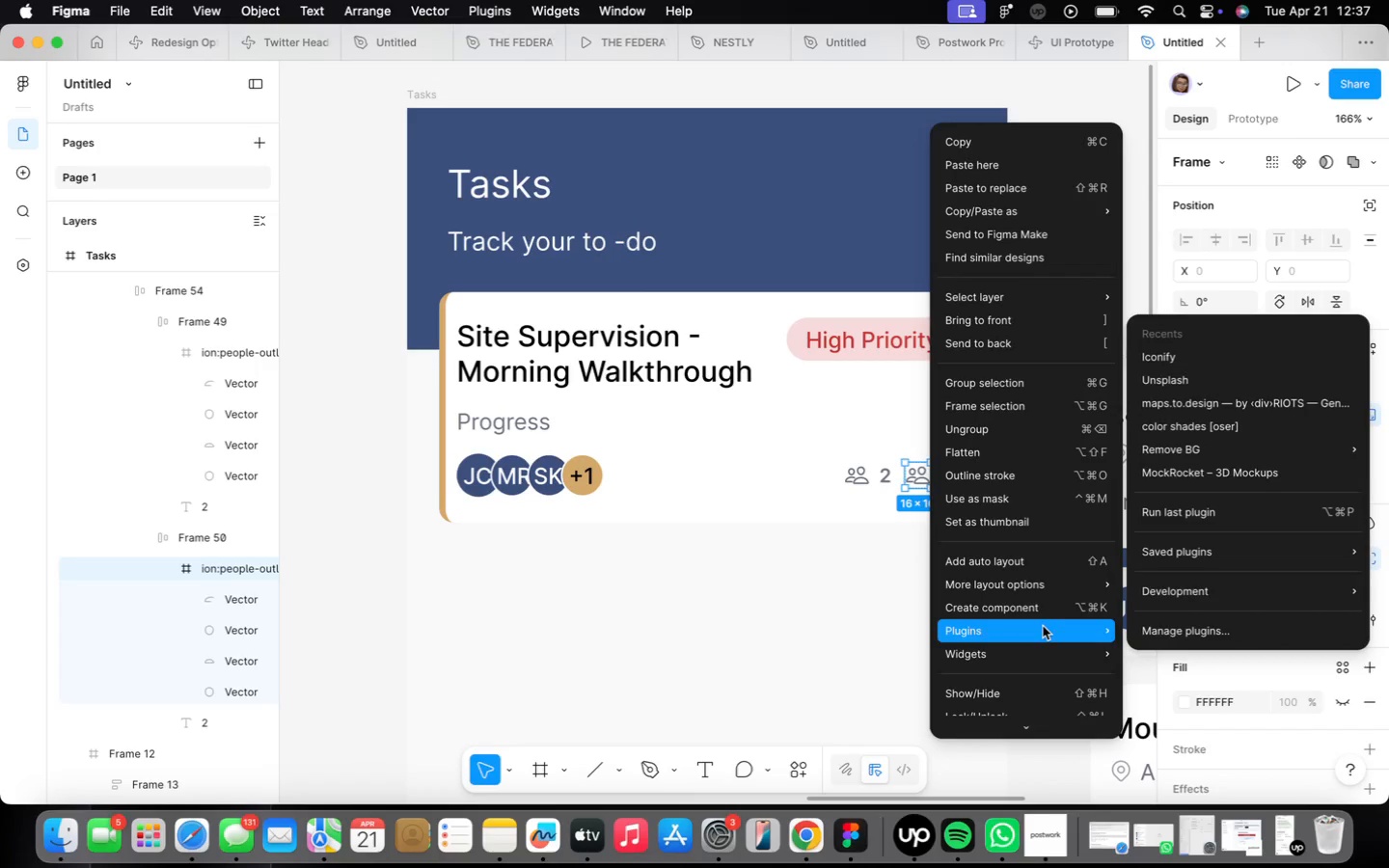 
left_click([1043, 626])
 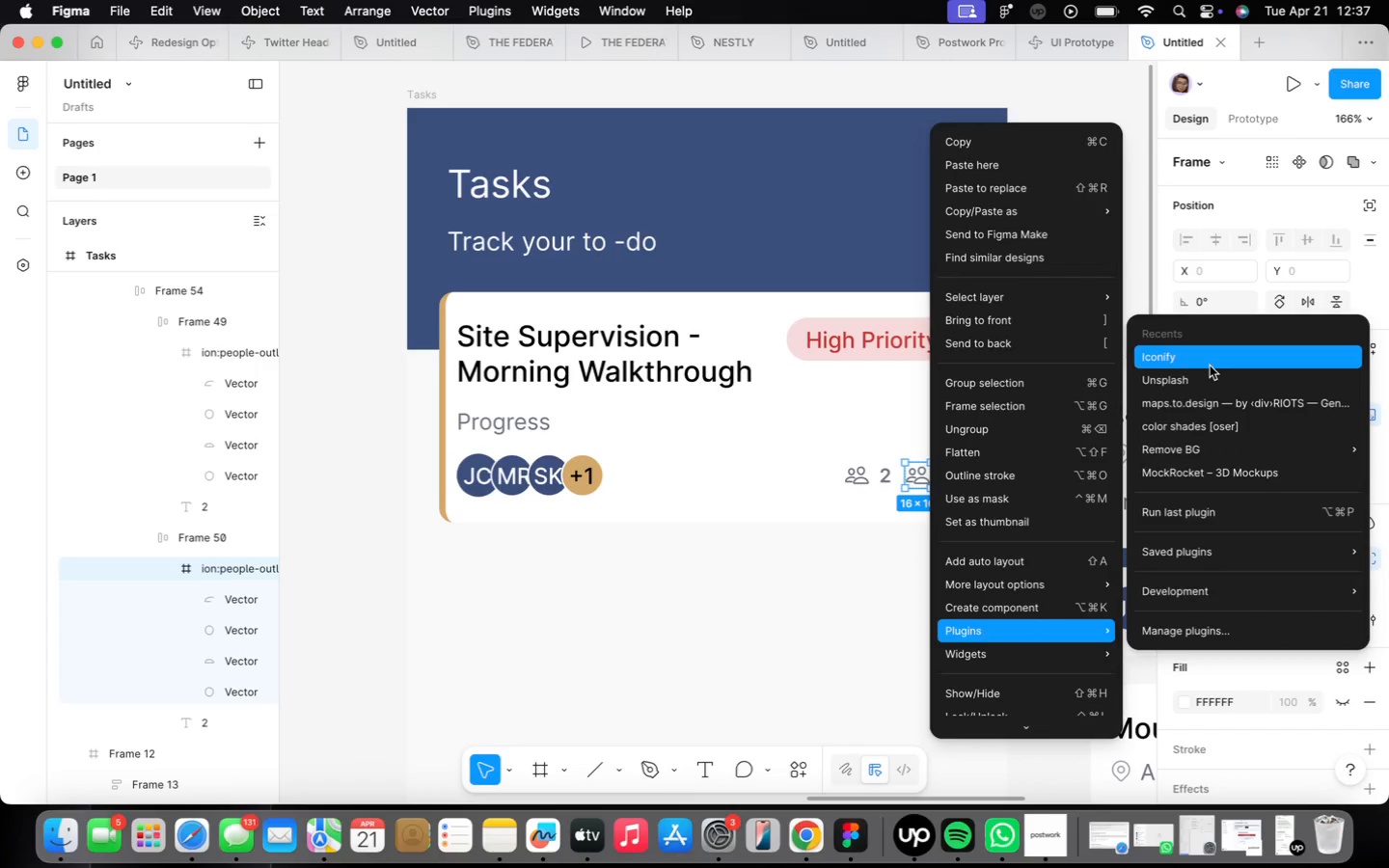 
left_click([1210, 366])
 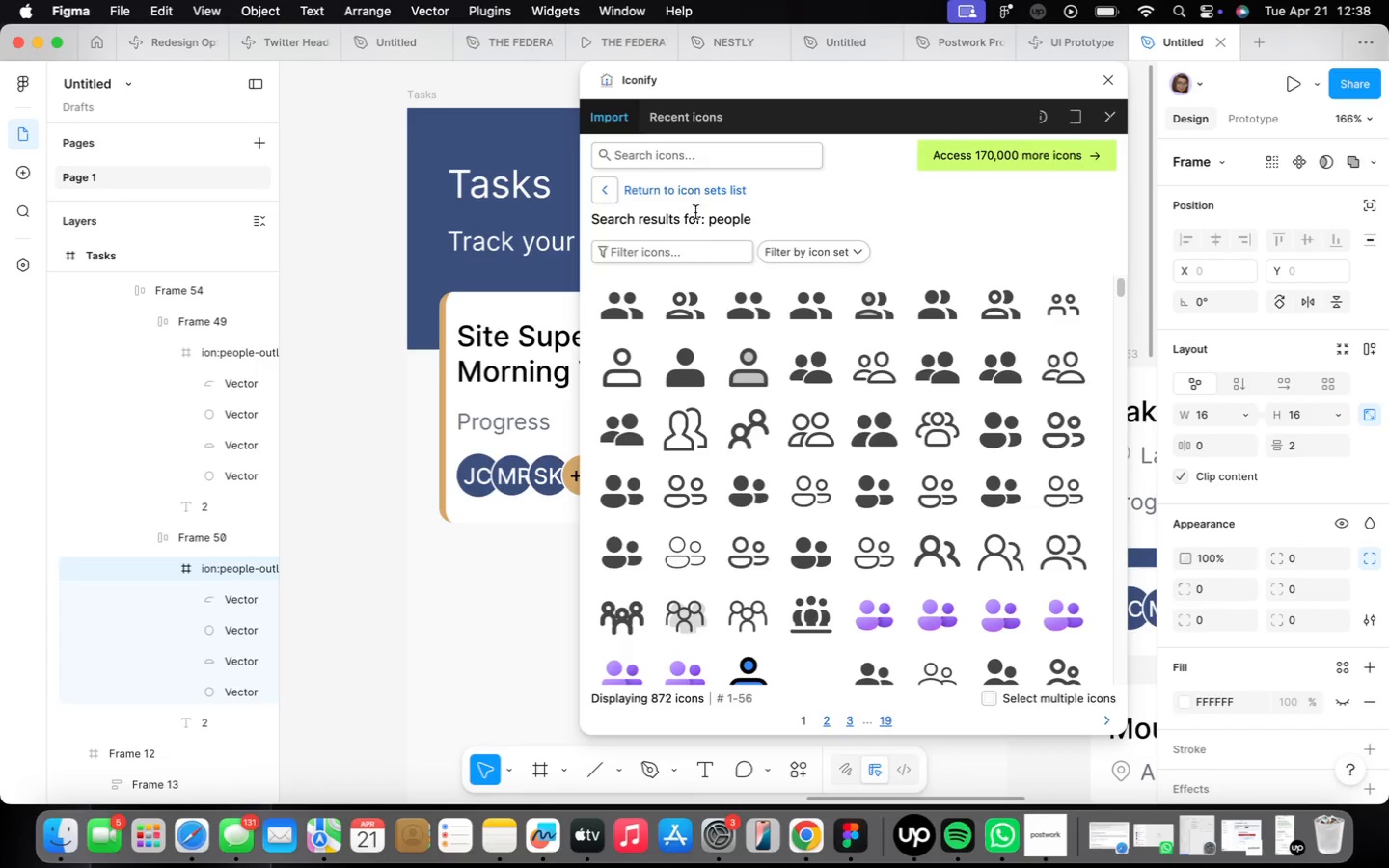 
left_click([693, 159])
 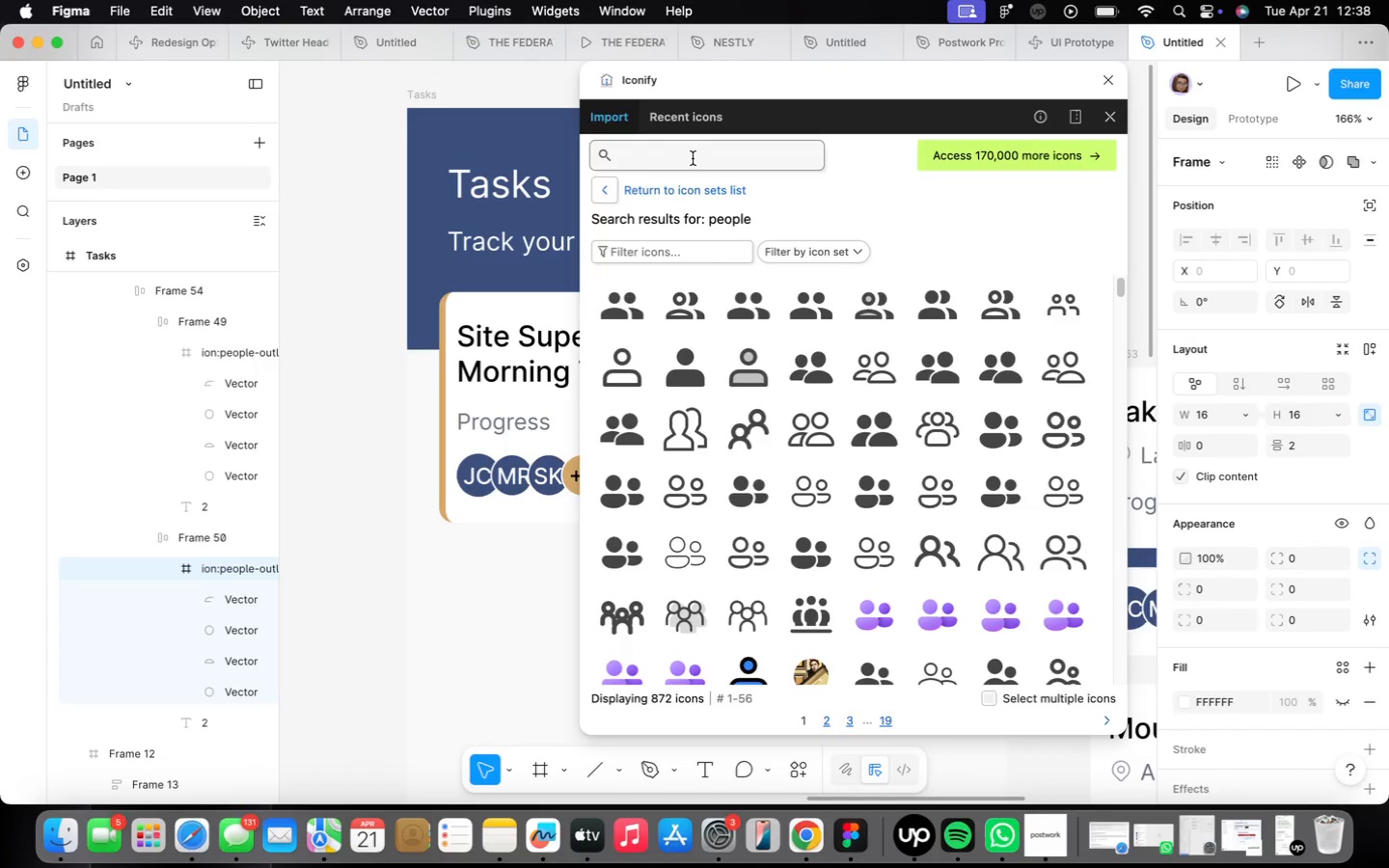 
type(chat)
 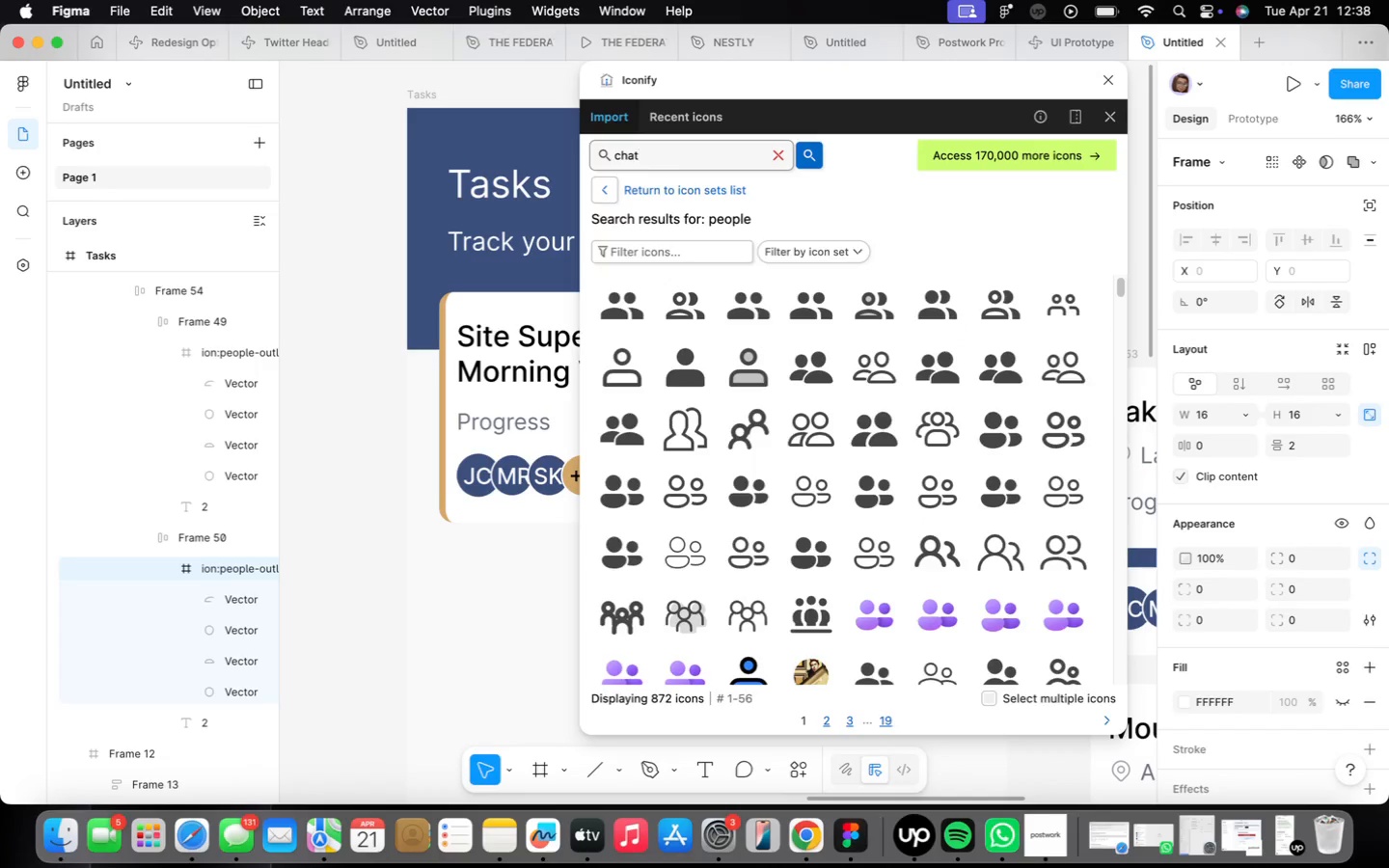 
key(Enter)
 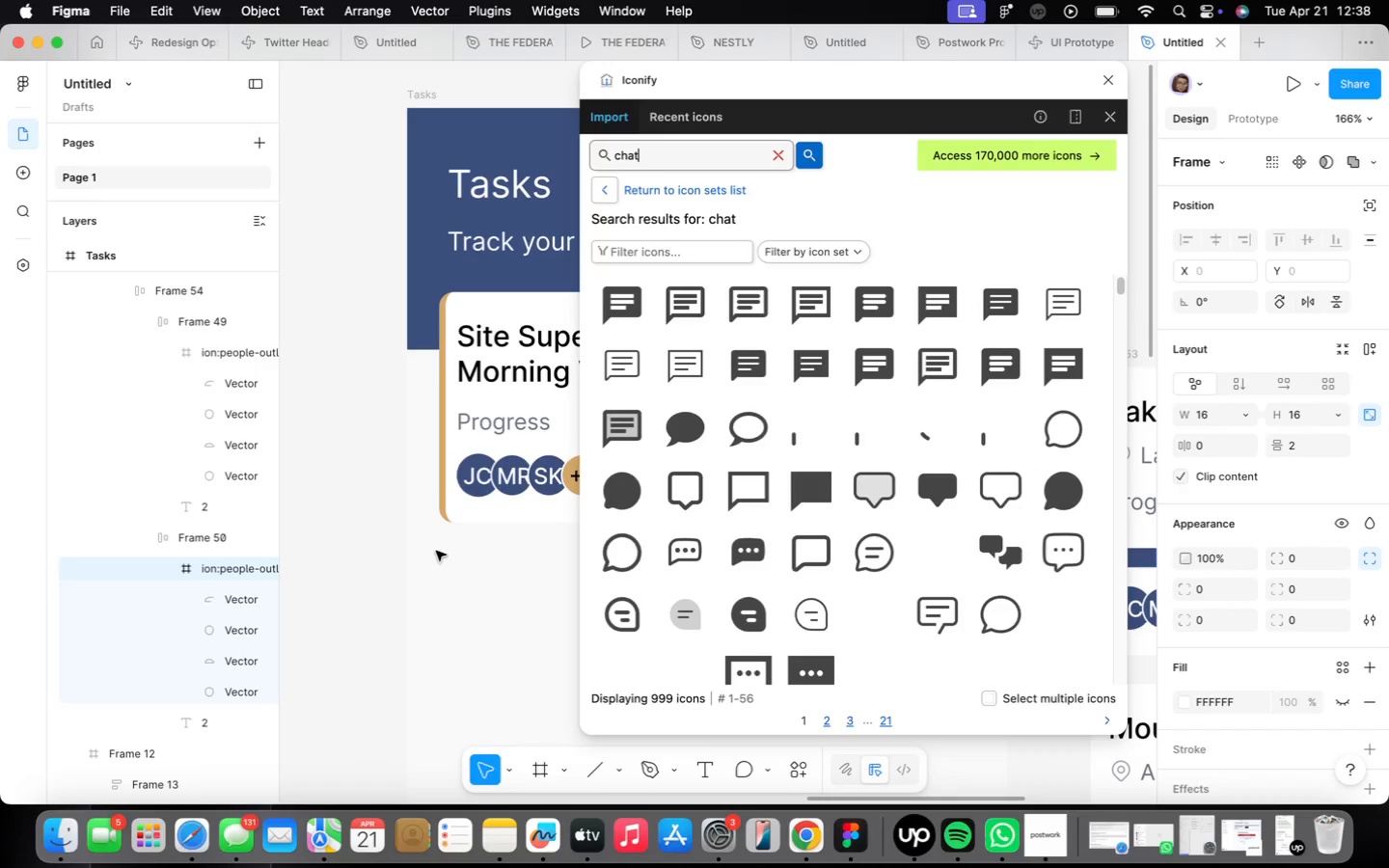 
scroll: coordinate [434, 557], scroll_direction: down, amount: 2.0
 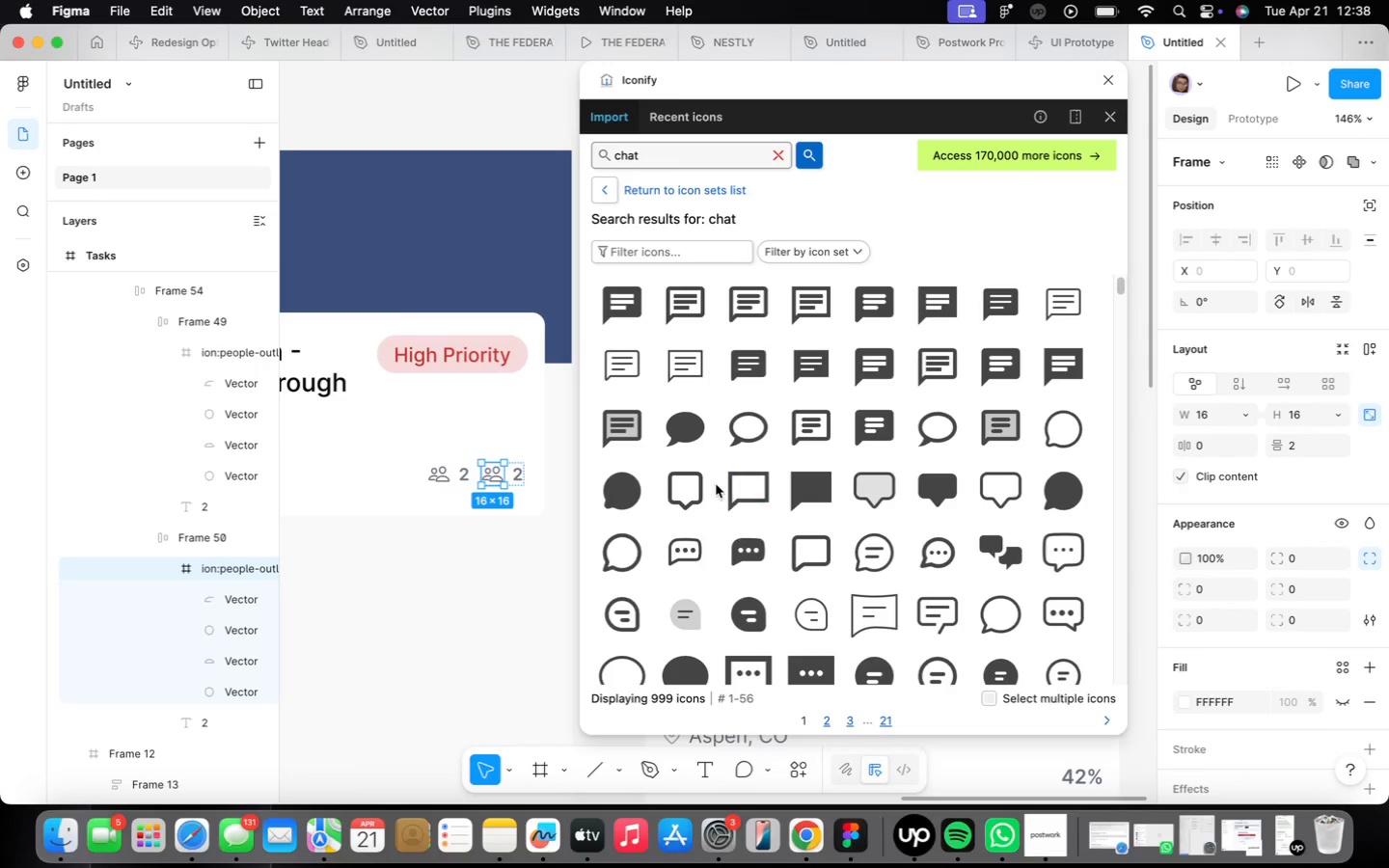 
left_click([798, 430])
 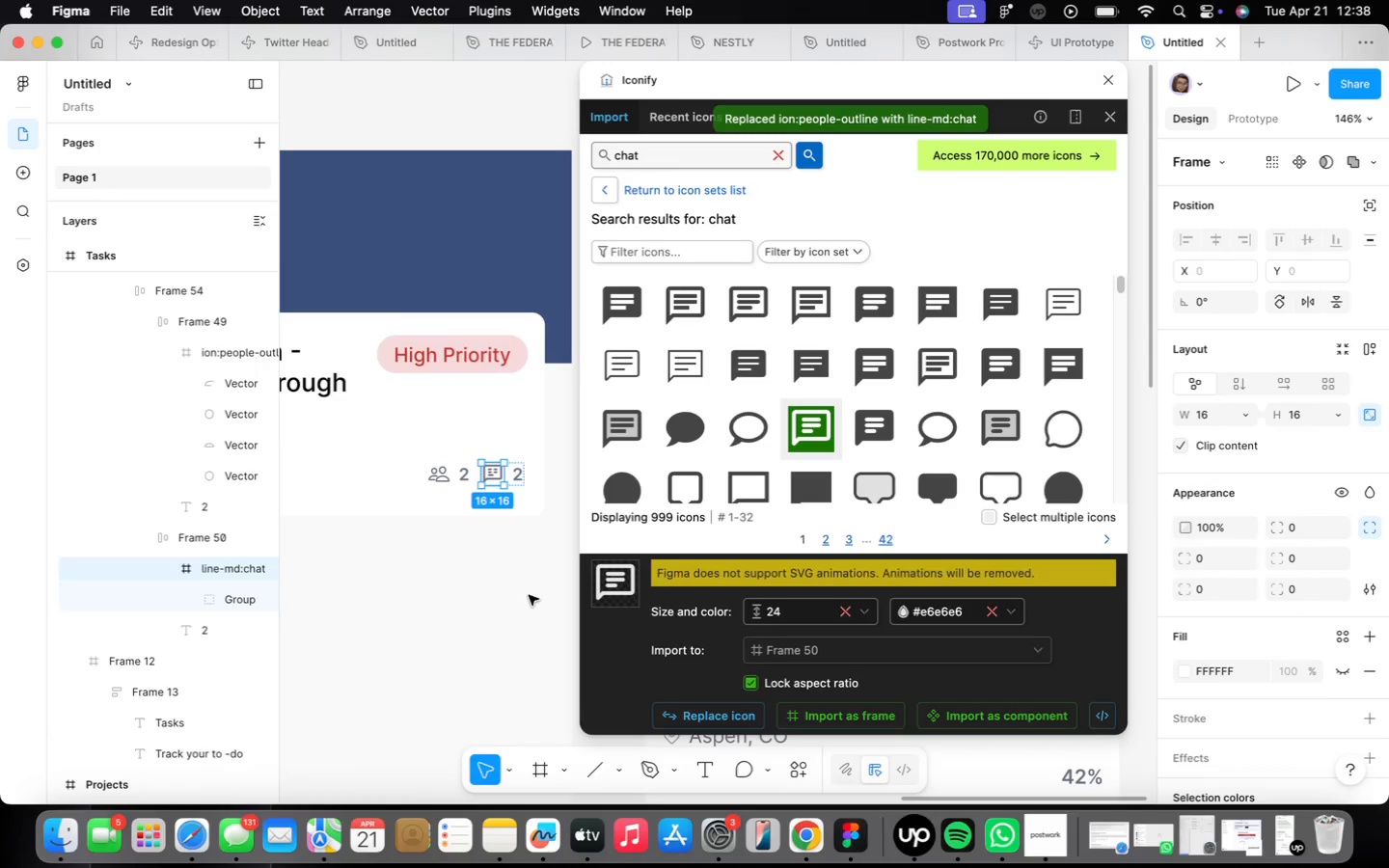 
scroll: coordinate [455, 481], scroll_direction: up, amount: 4.0
 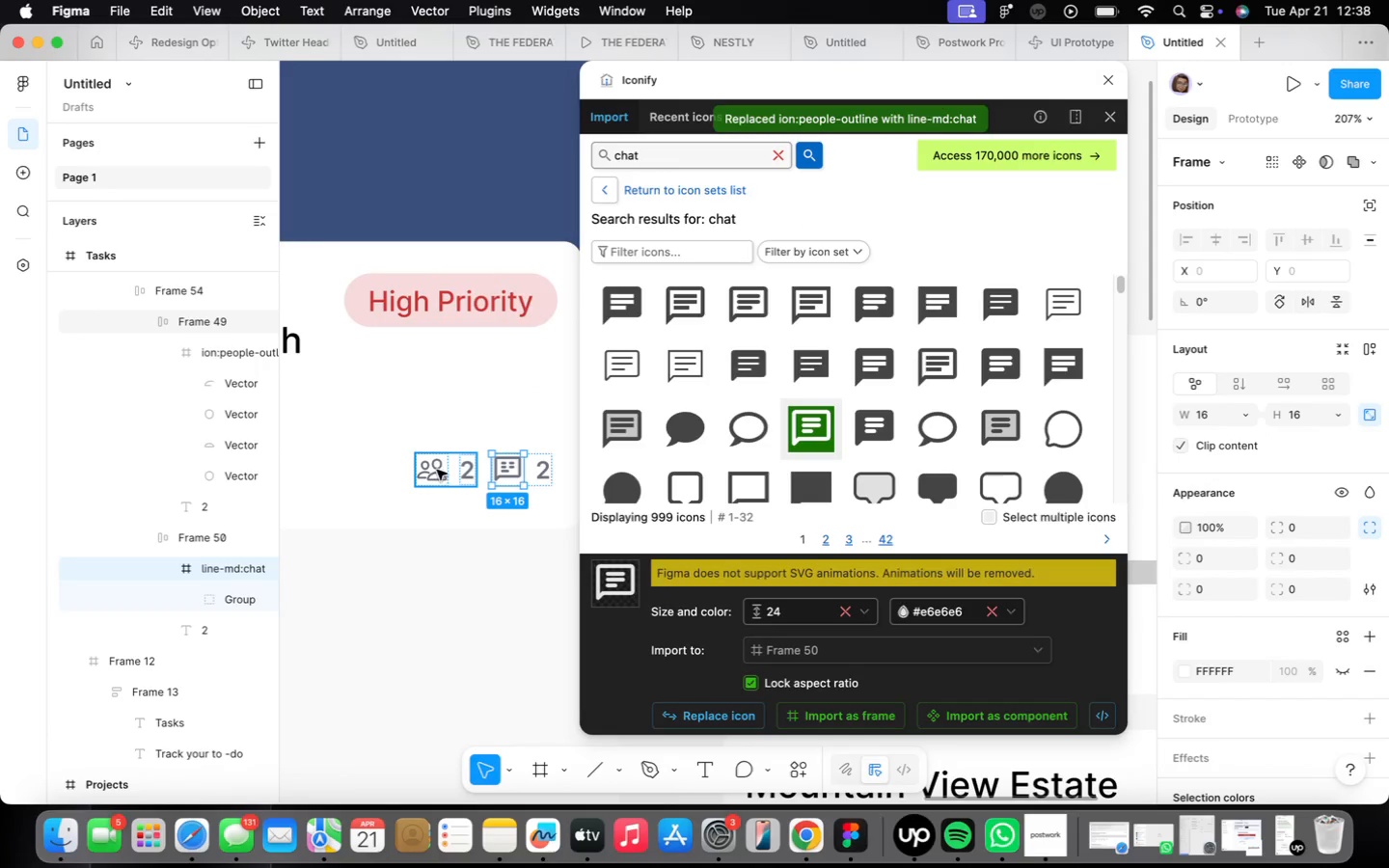 
double_click([437, 470])
 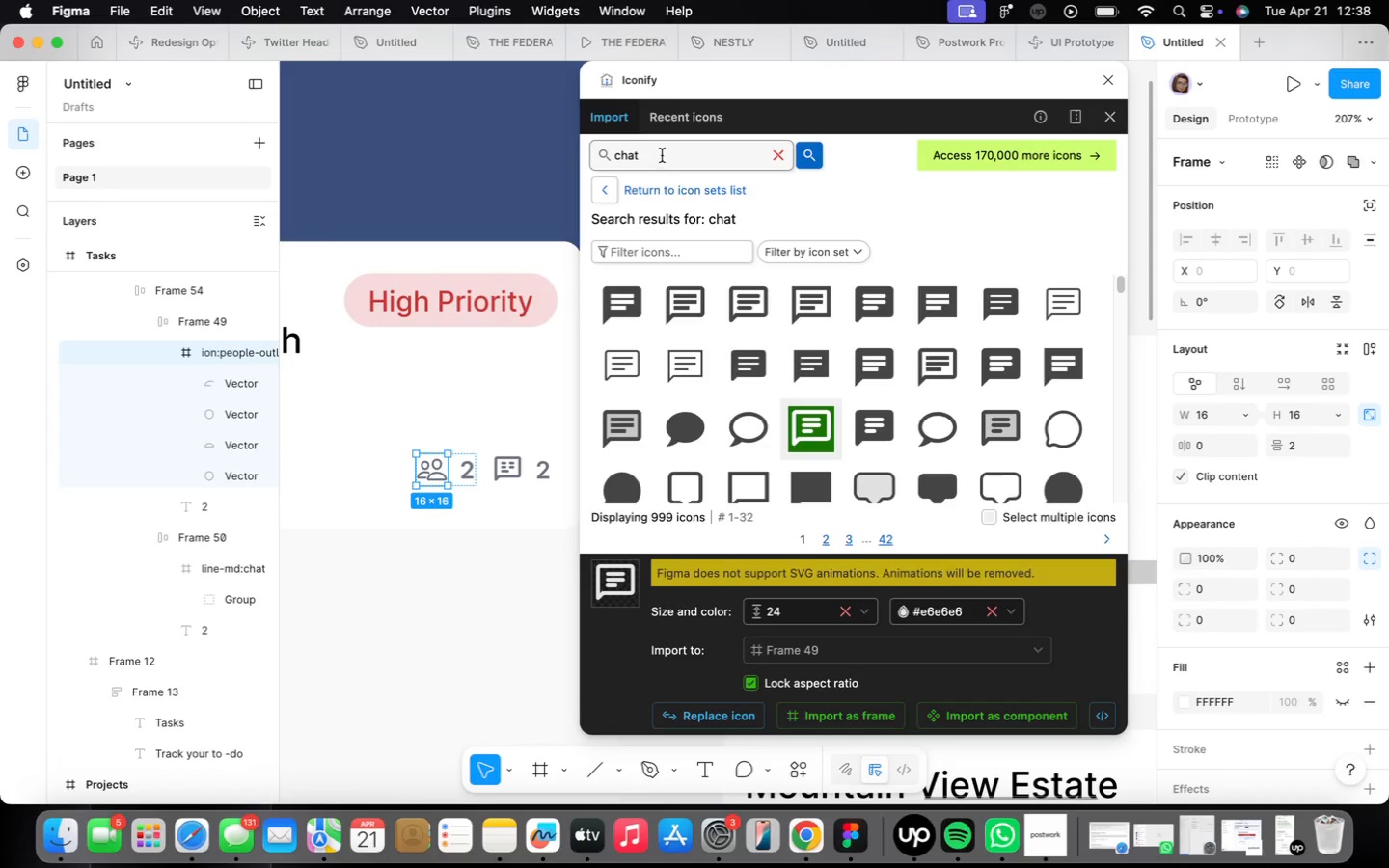 
left_click([660, 157])
 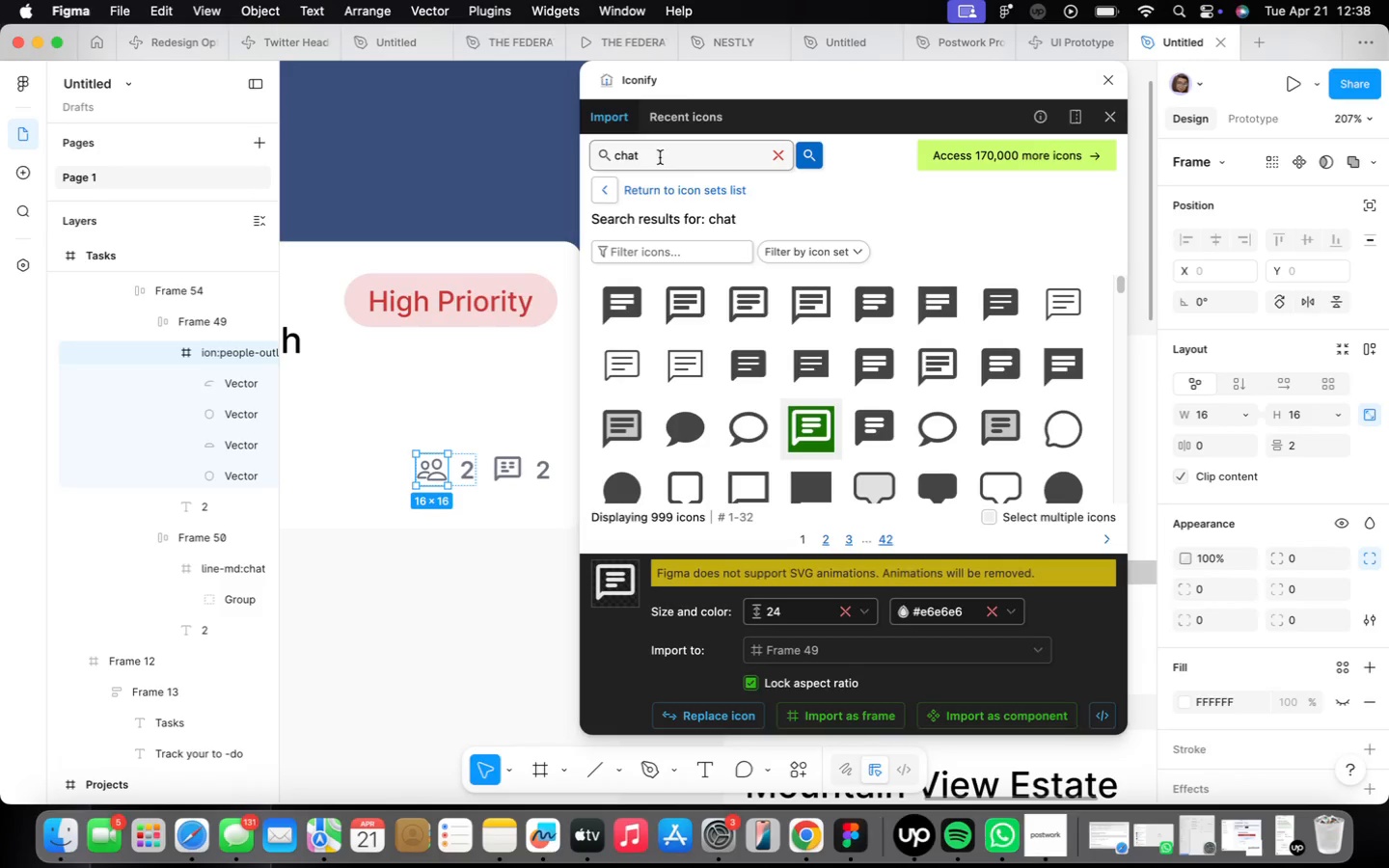 
key(Backspace)
 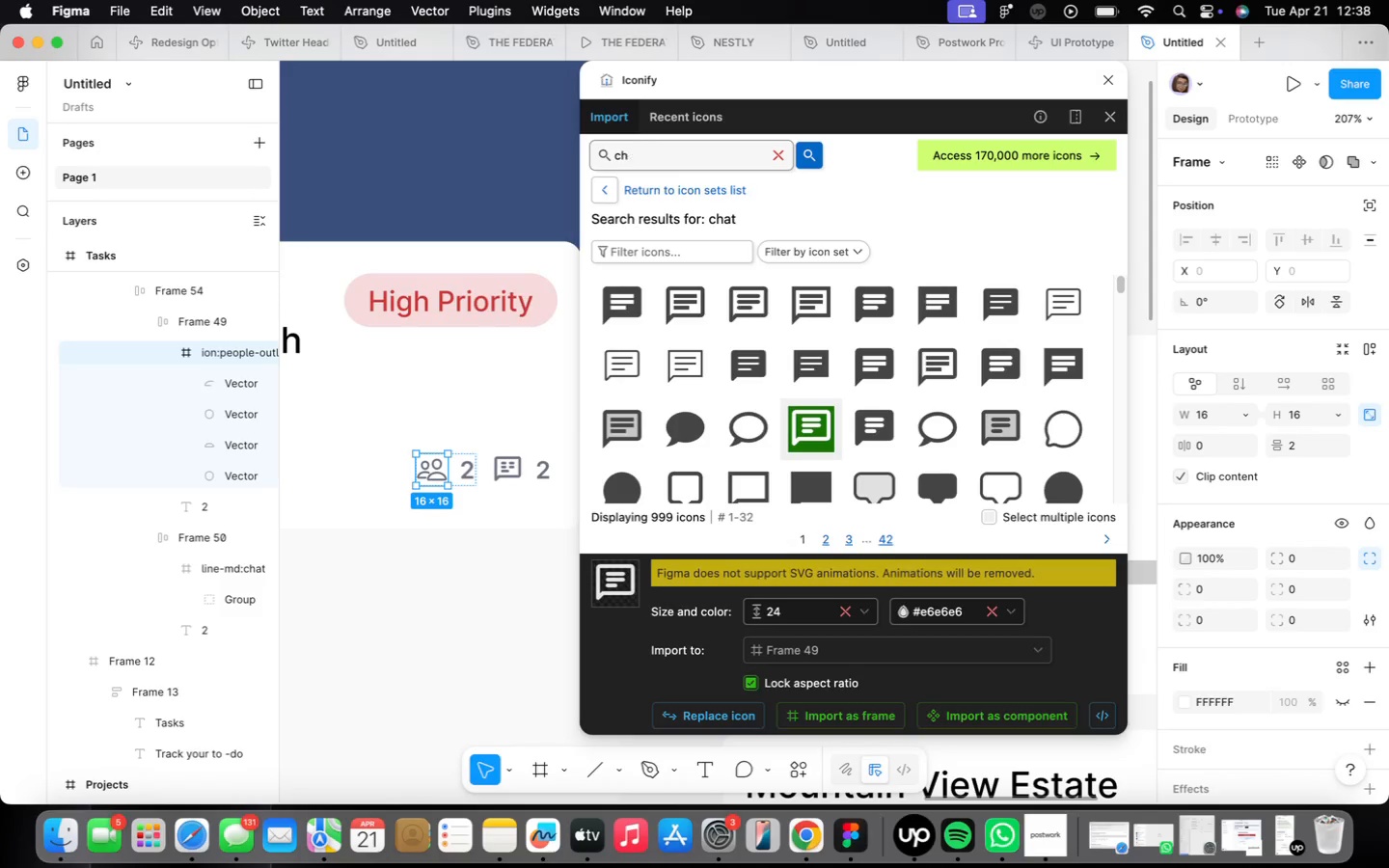 
key(Backspace)
 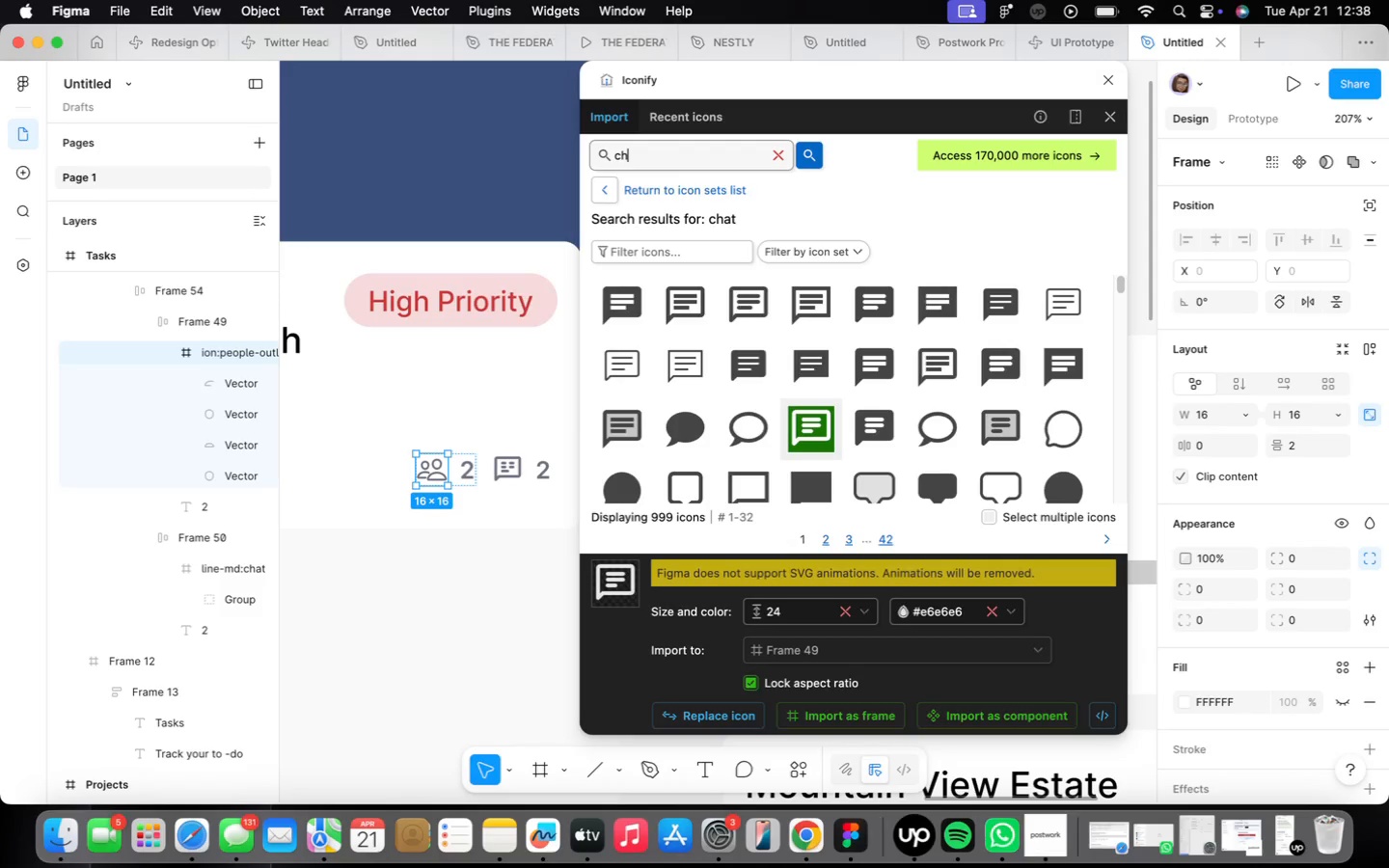 
key(Backspace)
 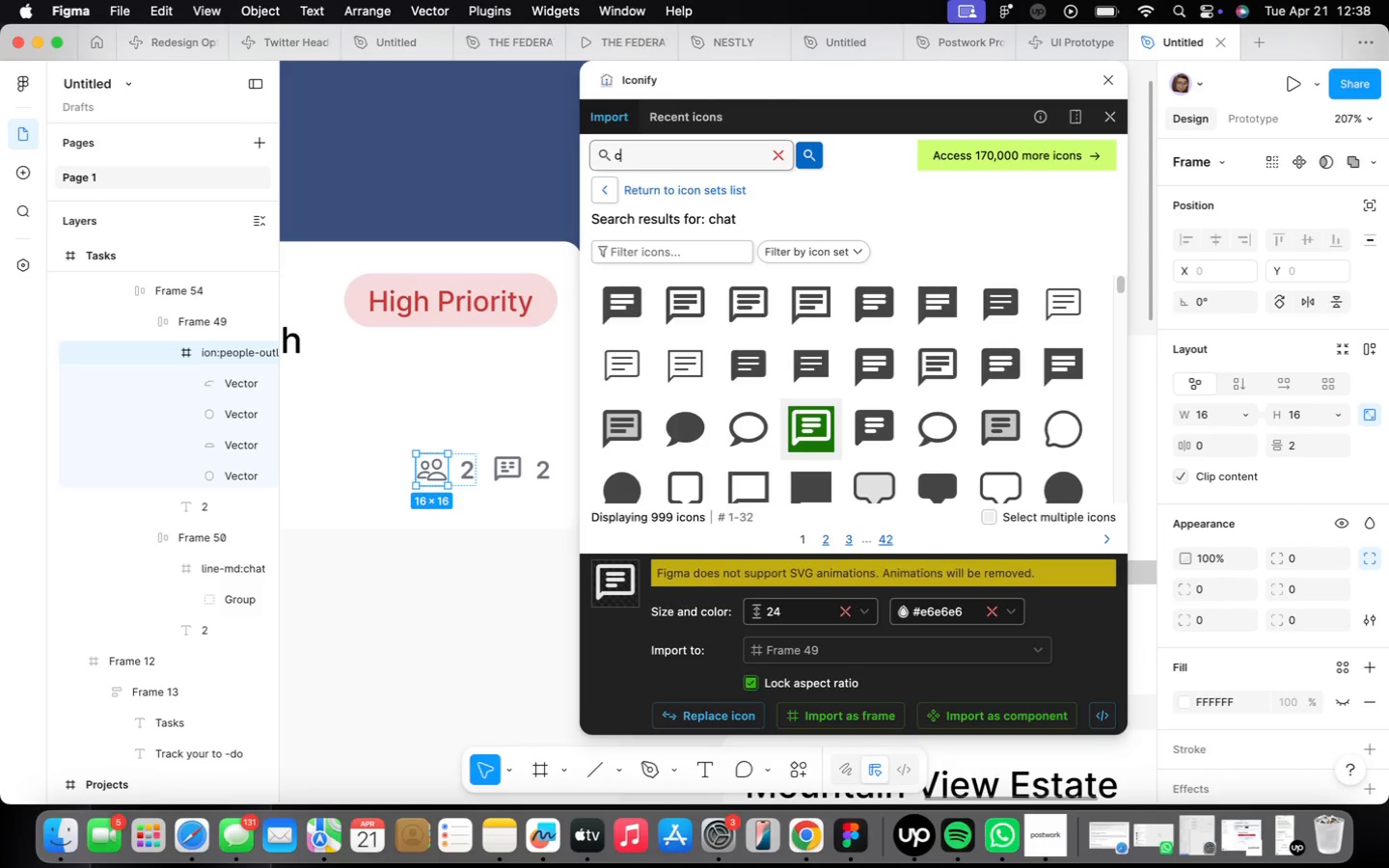 
wait(5.28)
 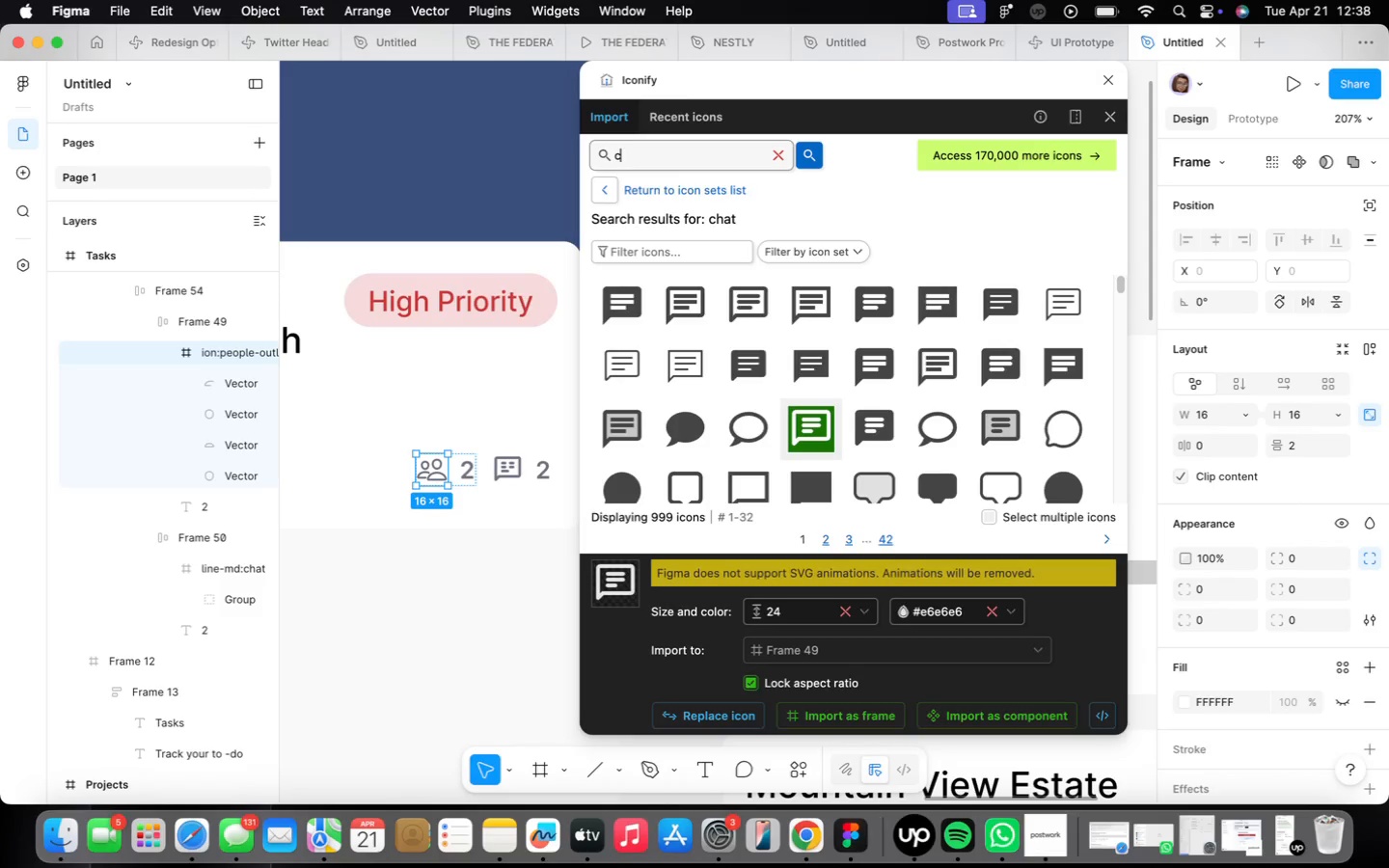 
key(Backspace)
 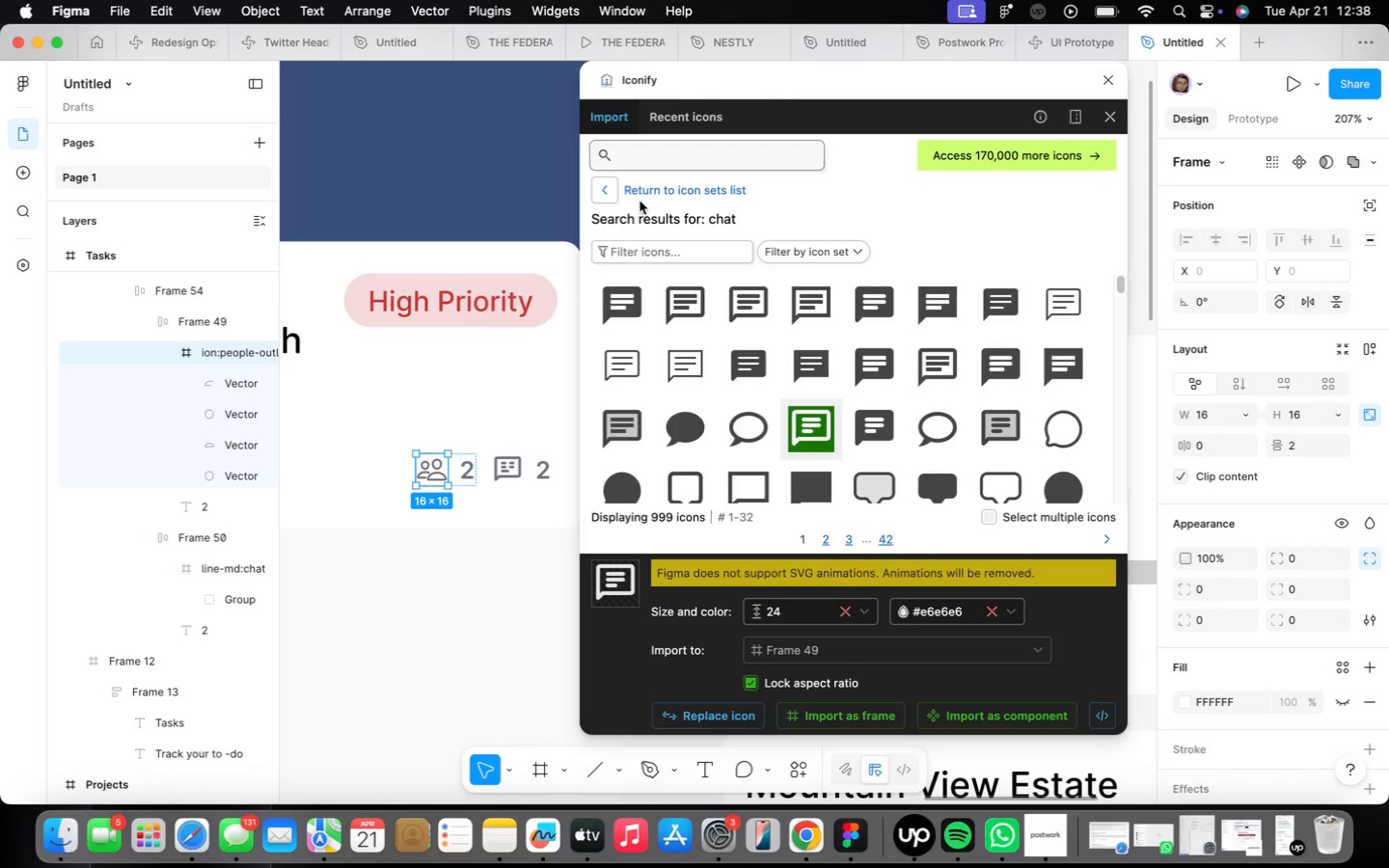 
type(attachment)
 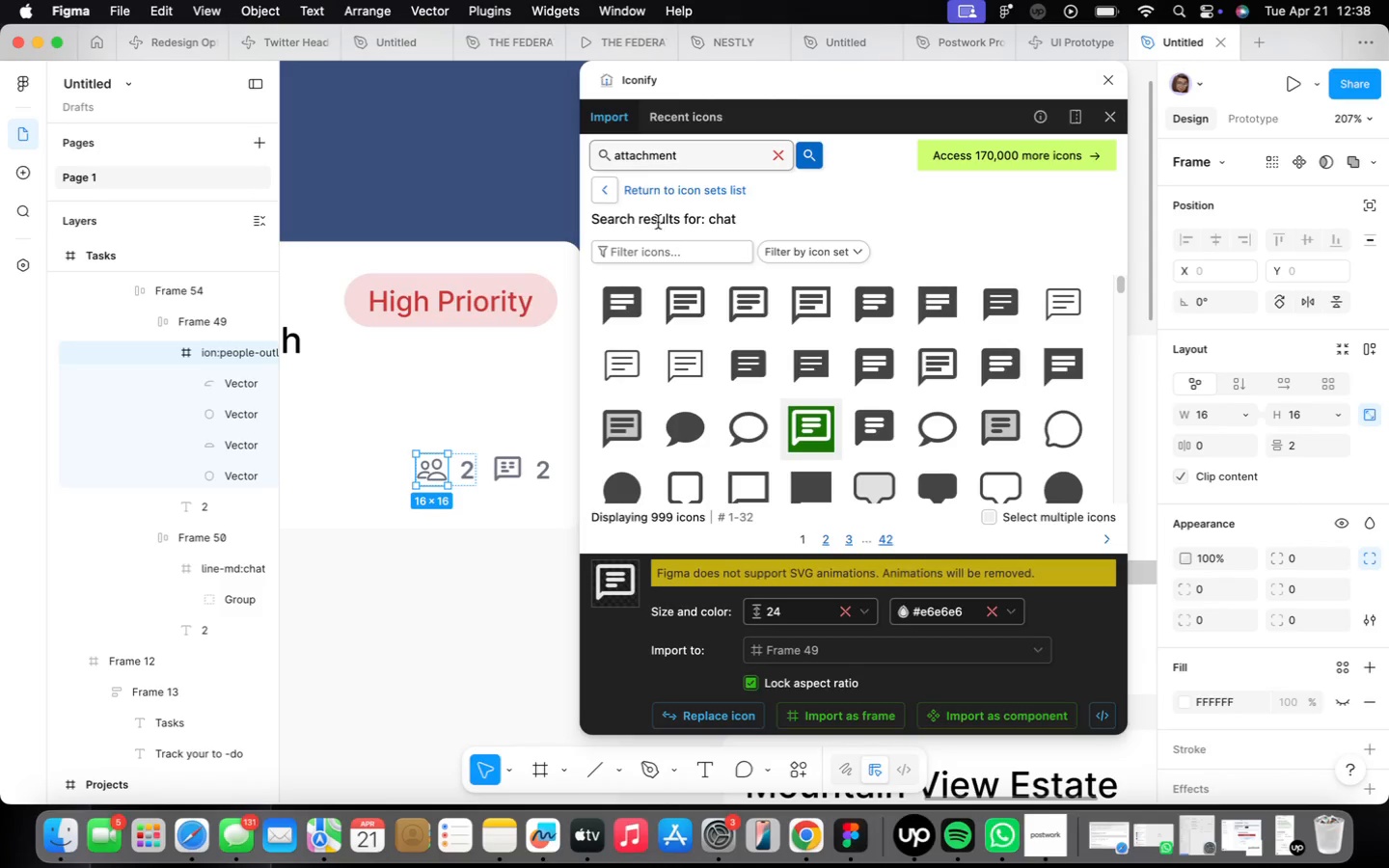 
key(Enter)
 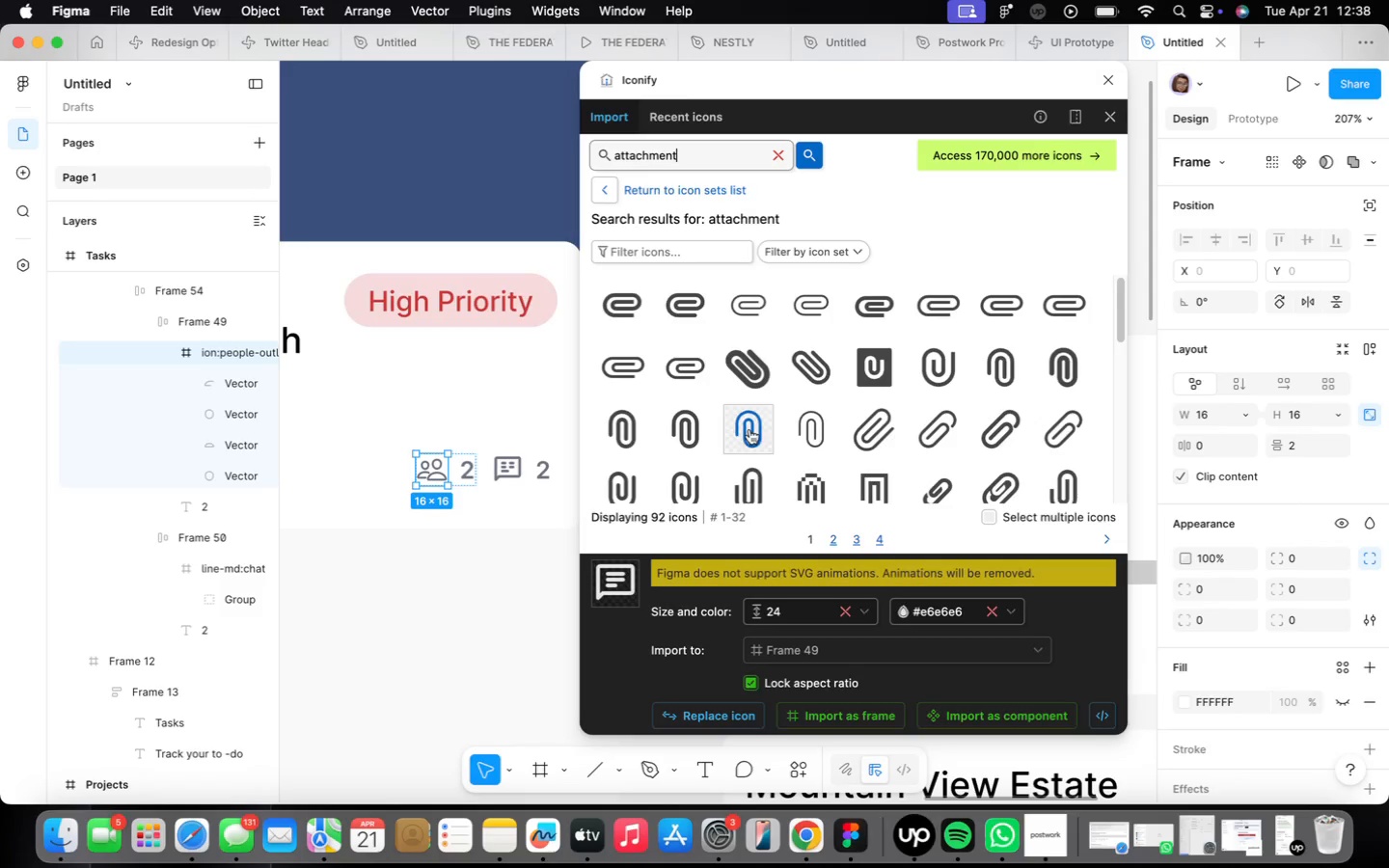 
wait(13.13)
 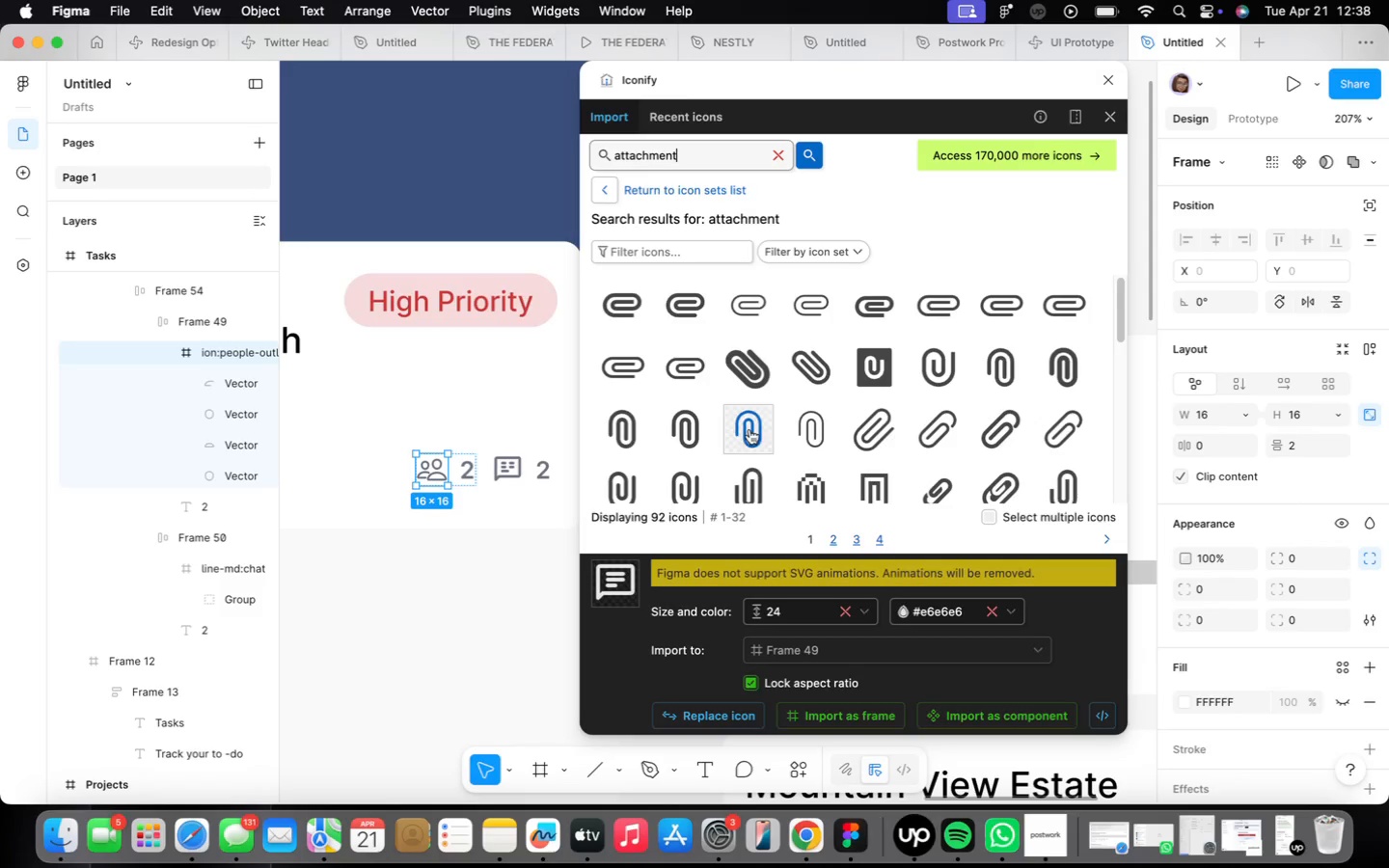 
left_click([800, 365])
 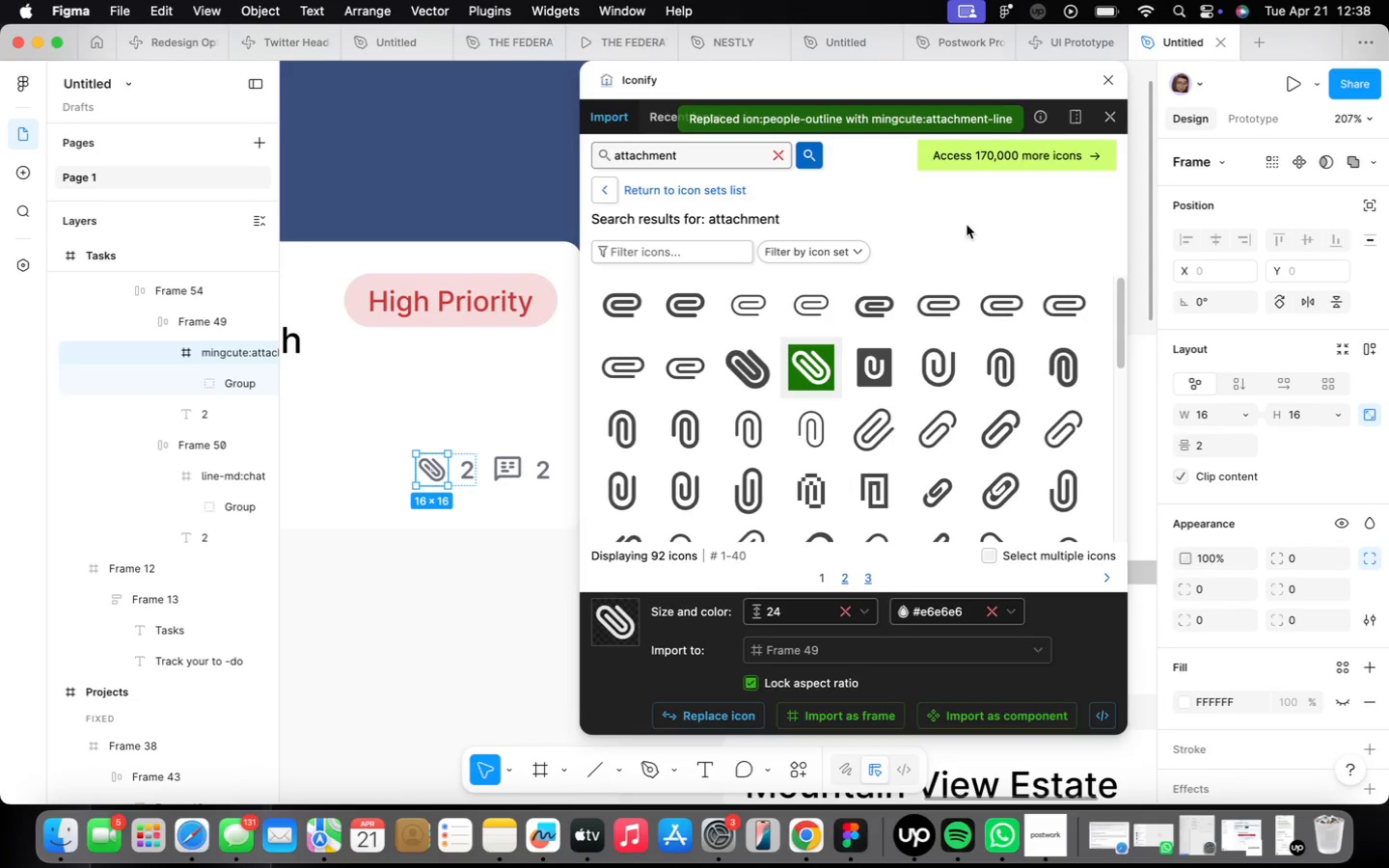 
left_click([1112, 85])
 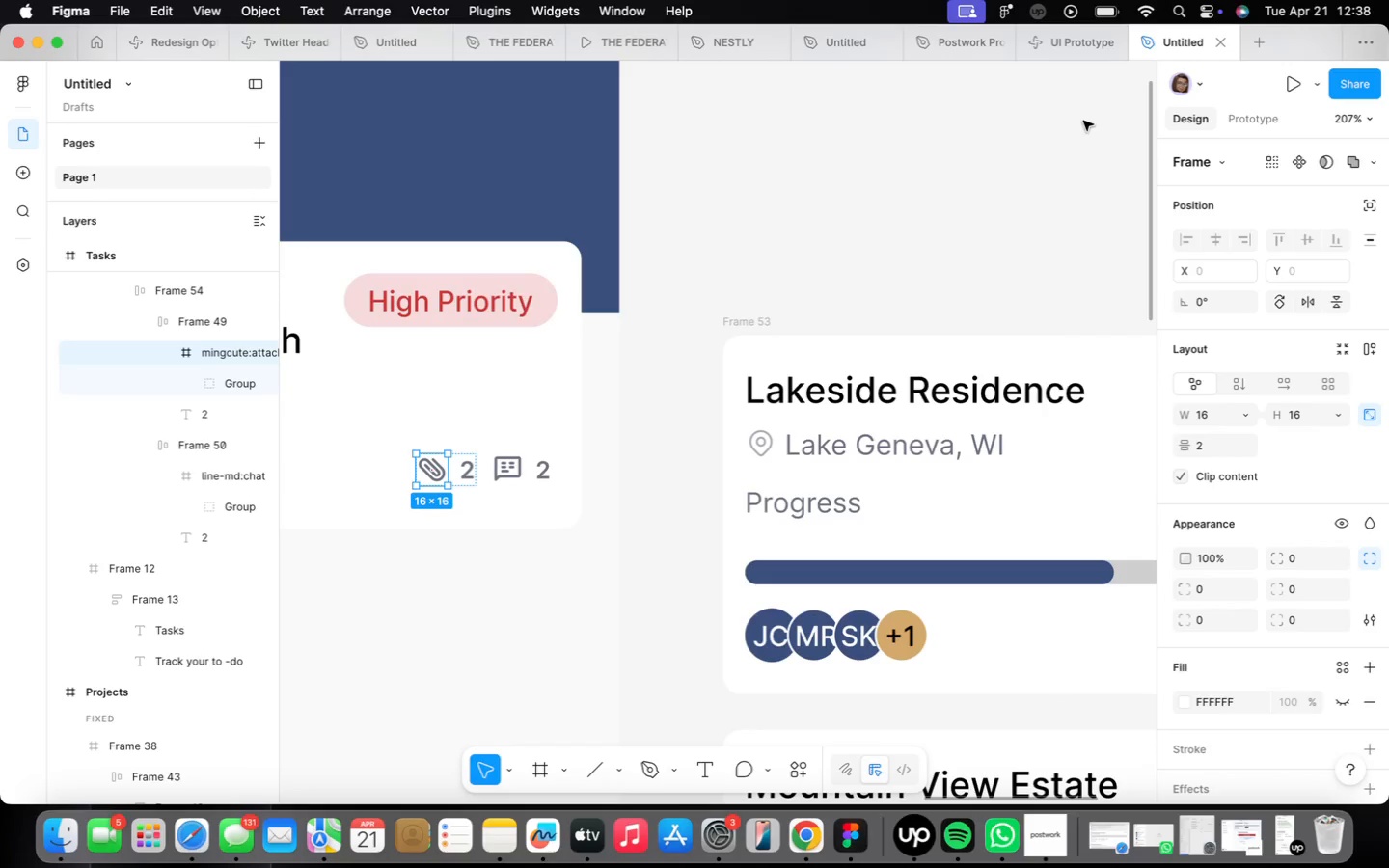 
wait(9.49)
 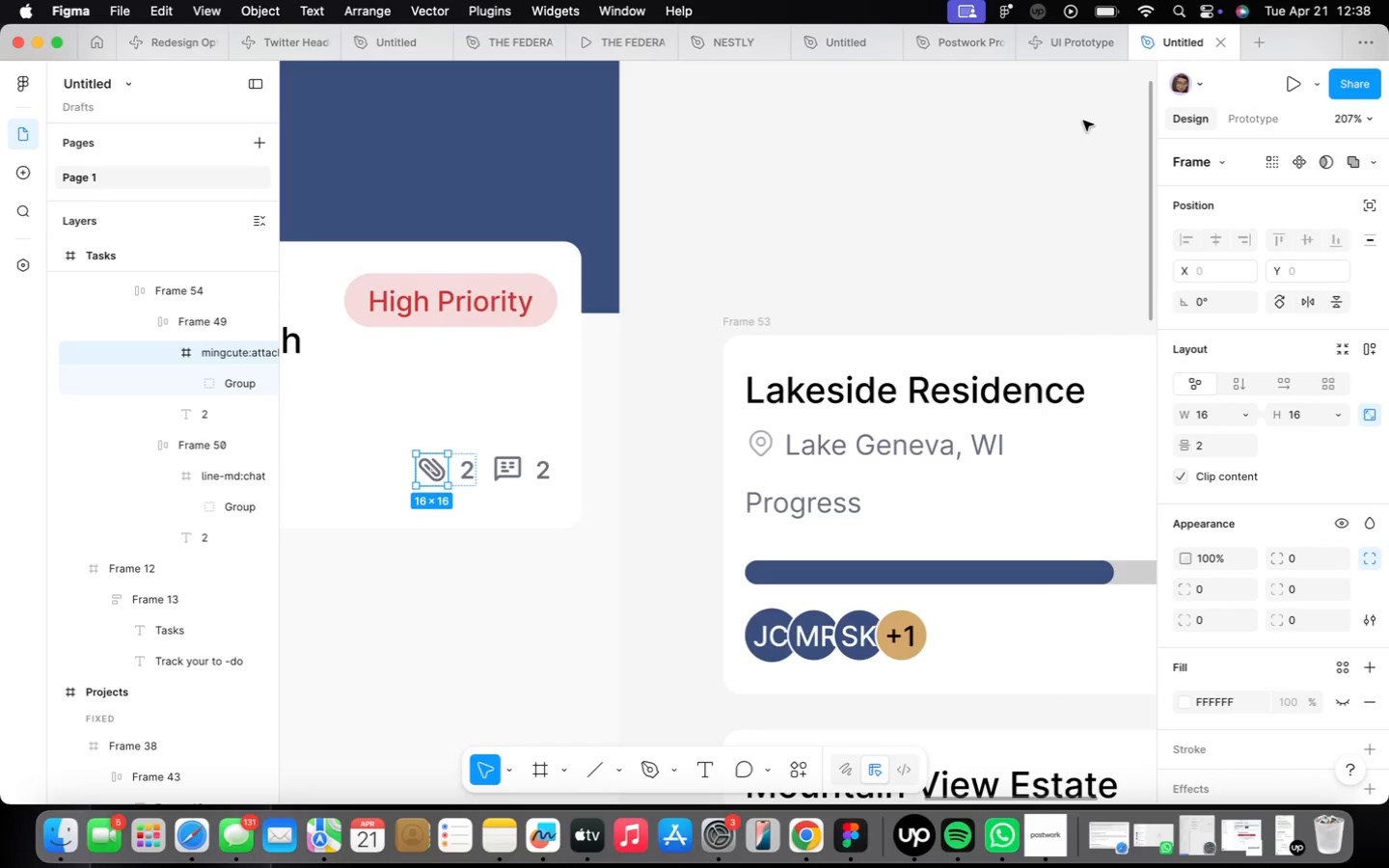 
scroll: coordinate [645, 493], scroll_direction: down, amount: 4.0
 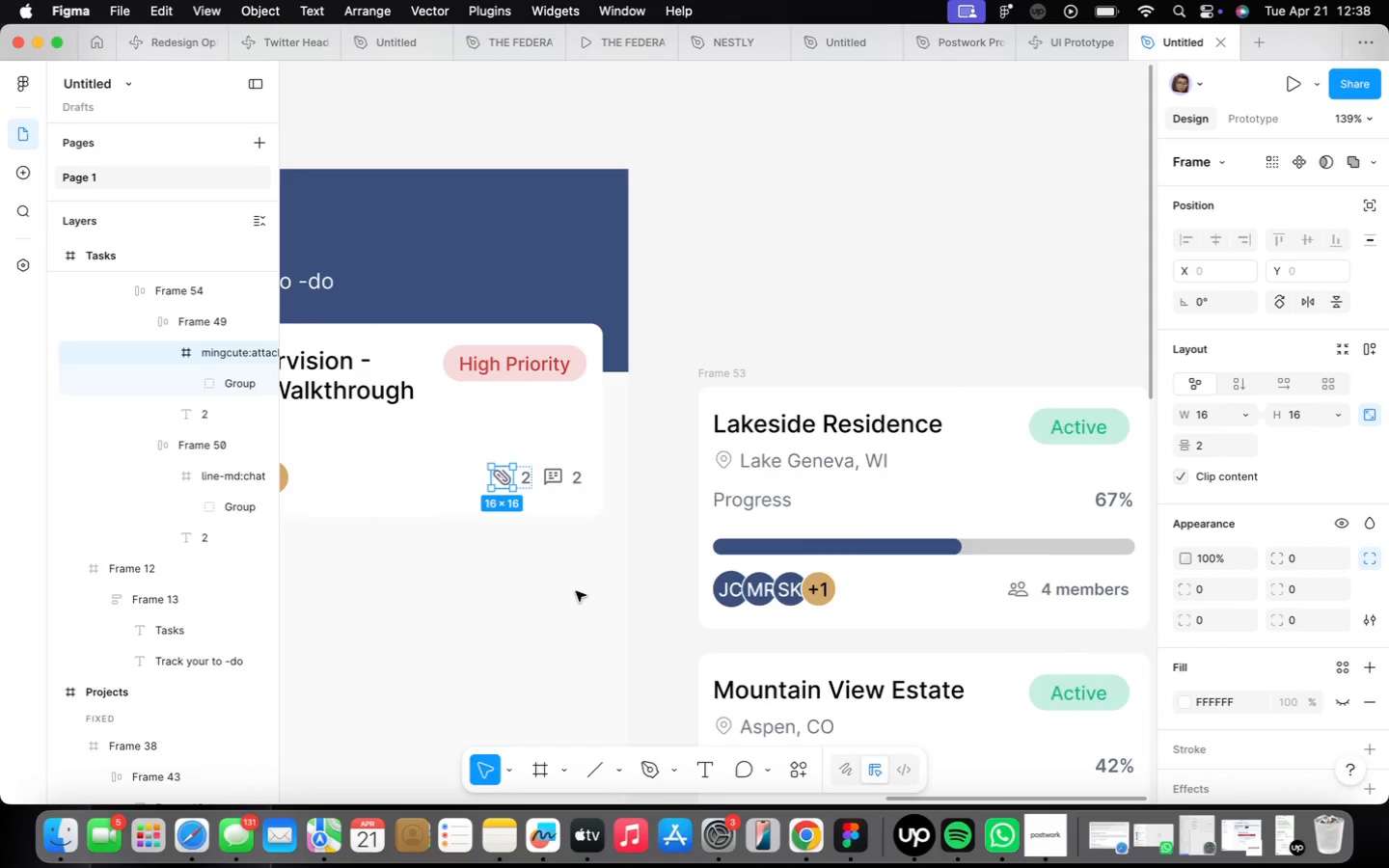 
left_click([575, 591])
 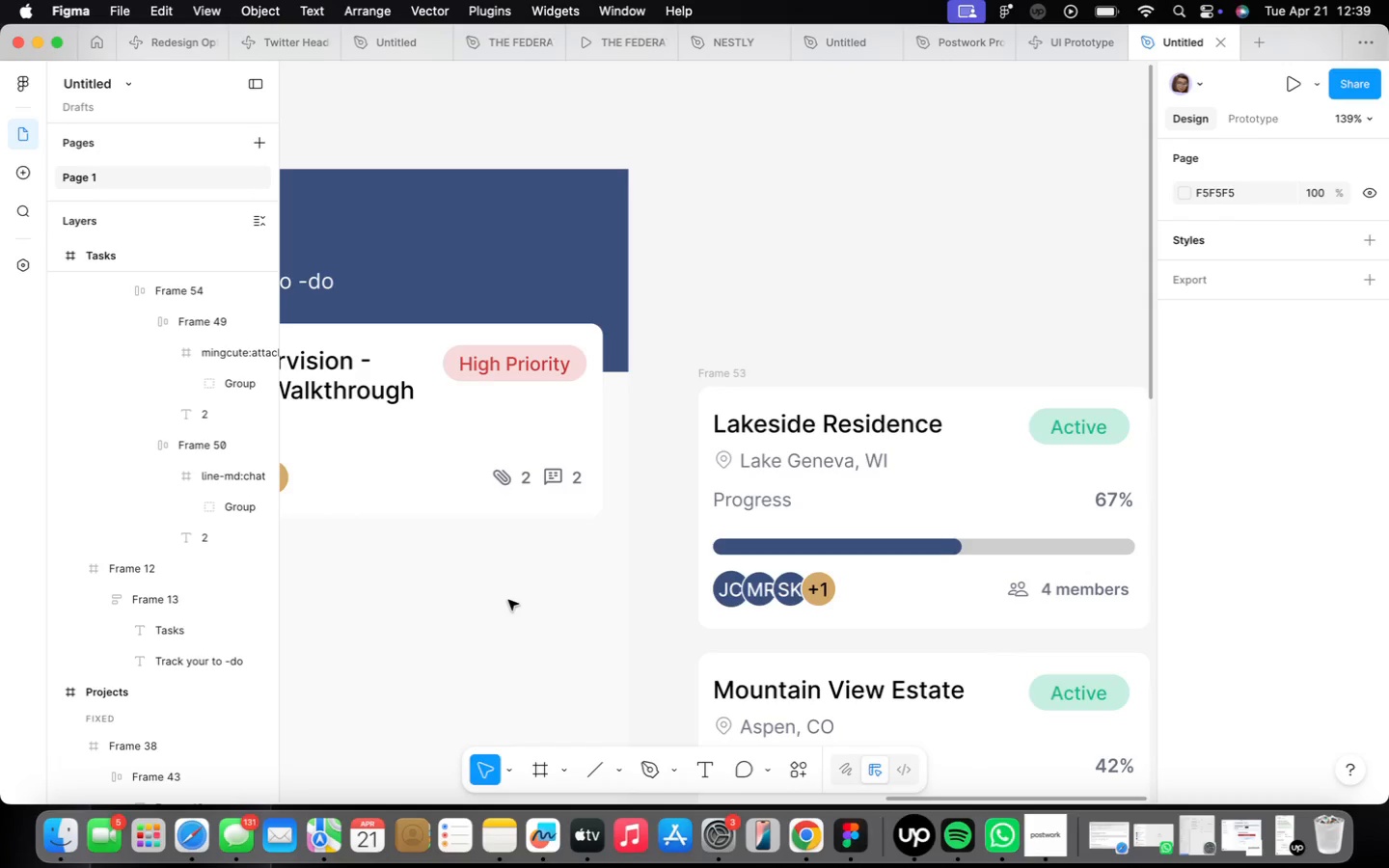 
wait(18.94)
 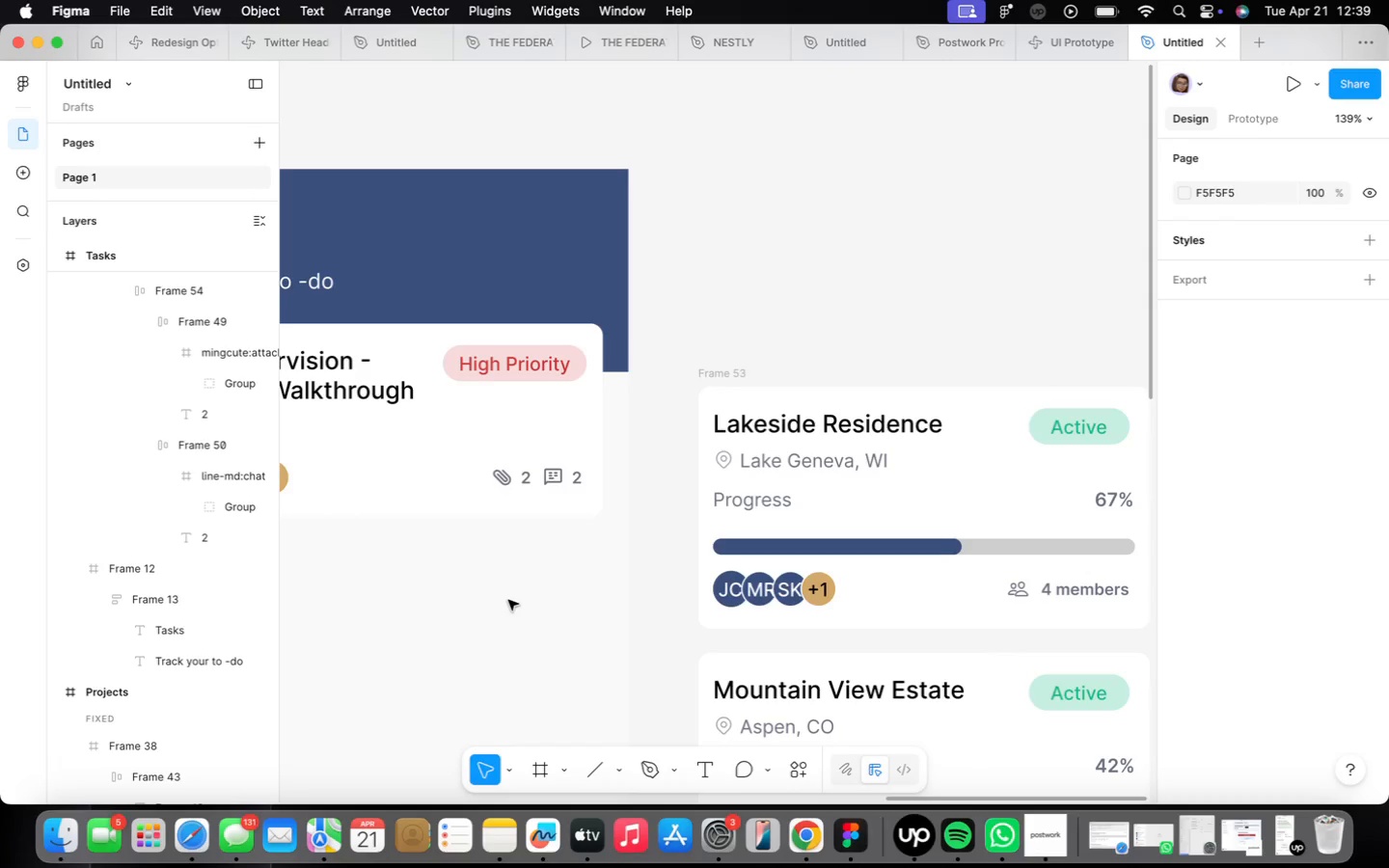 
left_click([851, 361])
 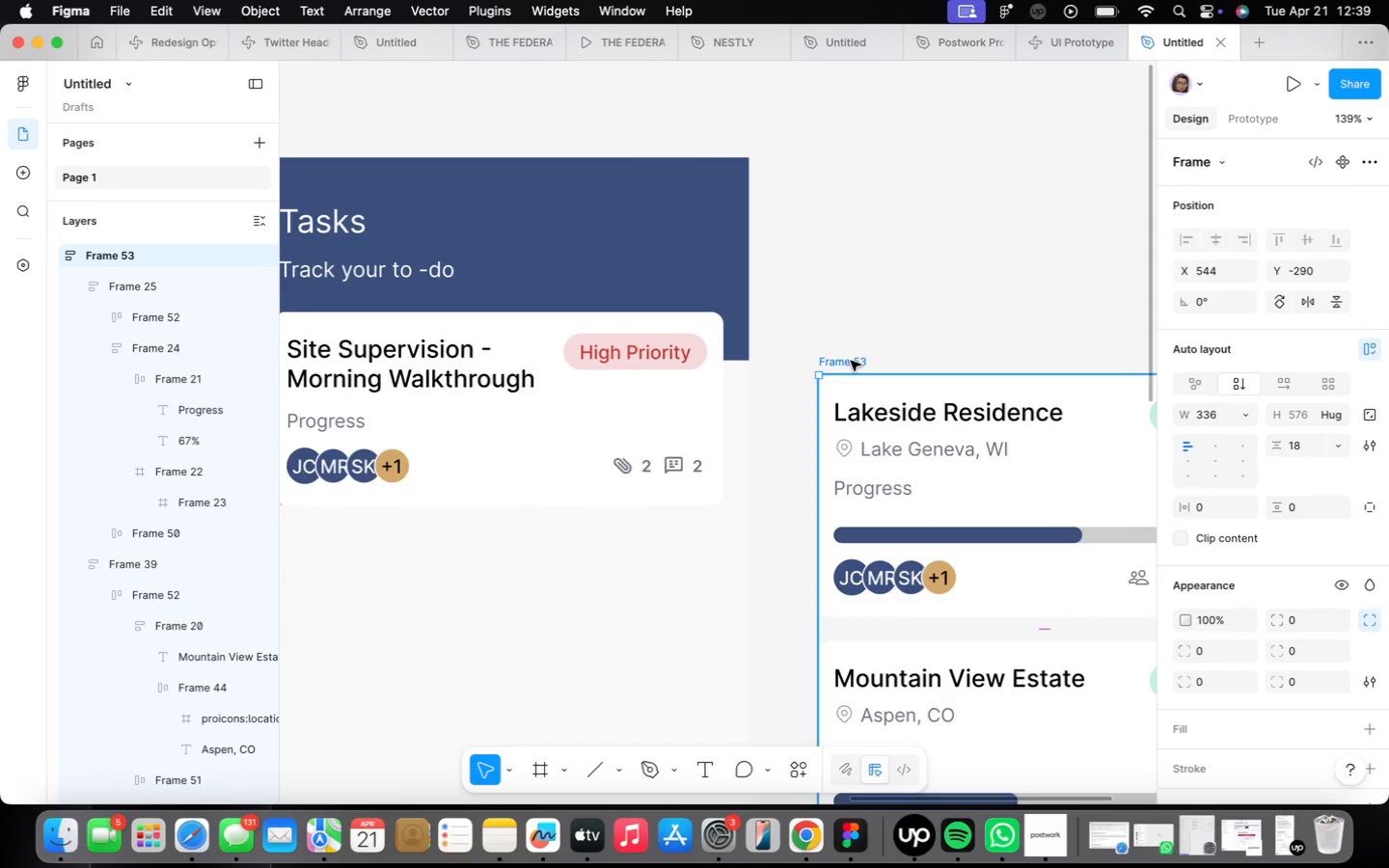 
key(Backspace)
 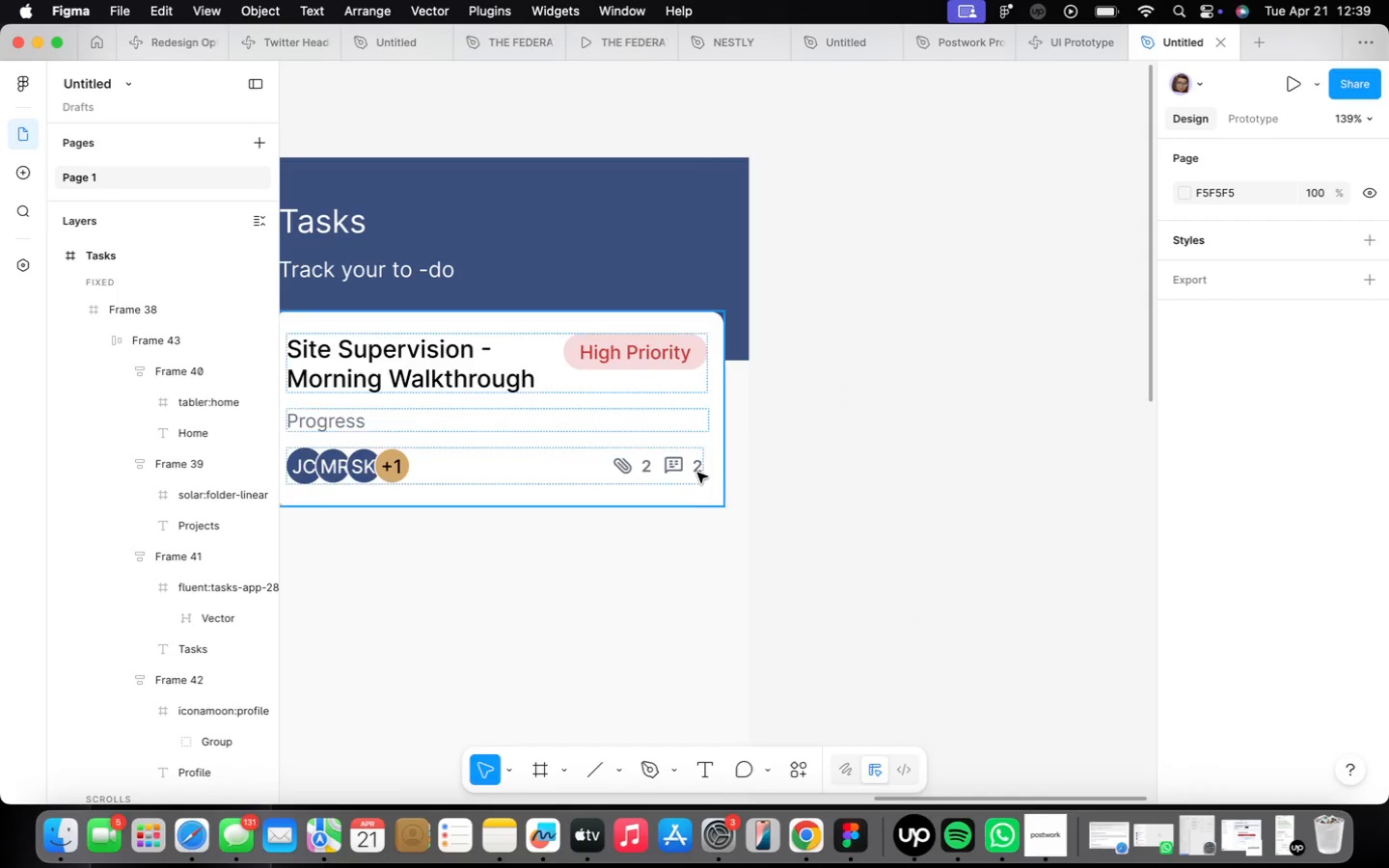 
scroll: coordinate [703, 471], scroll_direction: down, amount: 2.0
 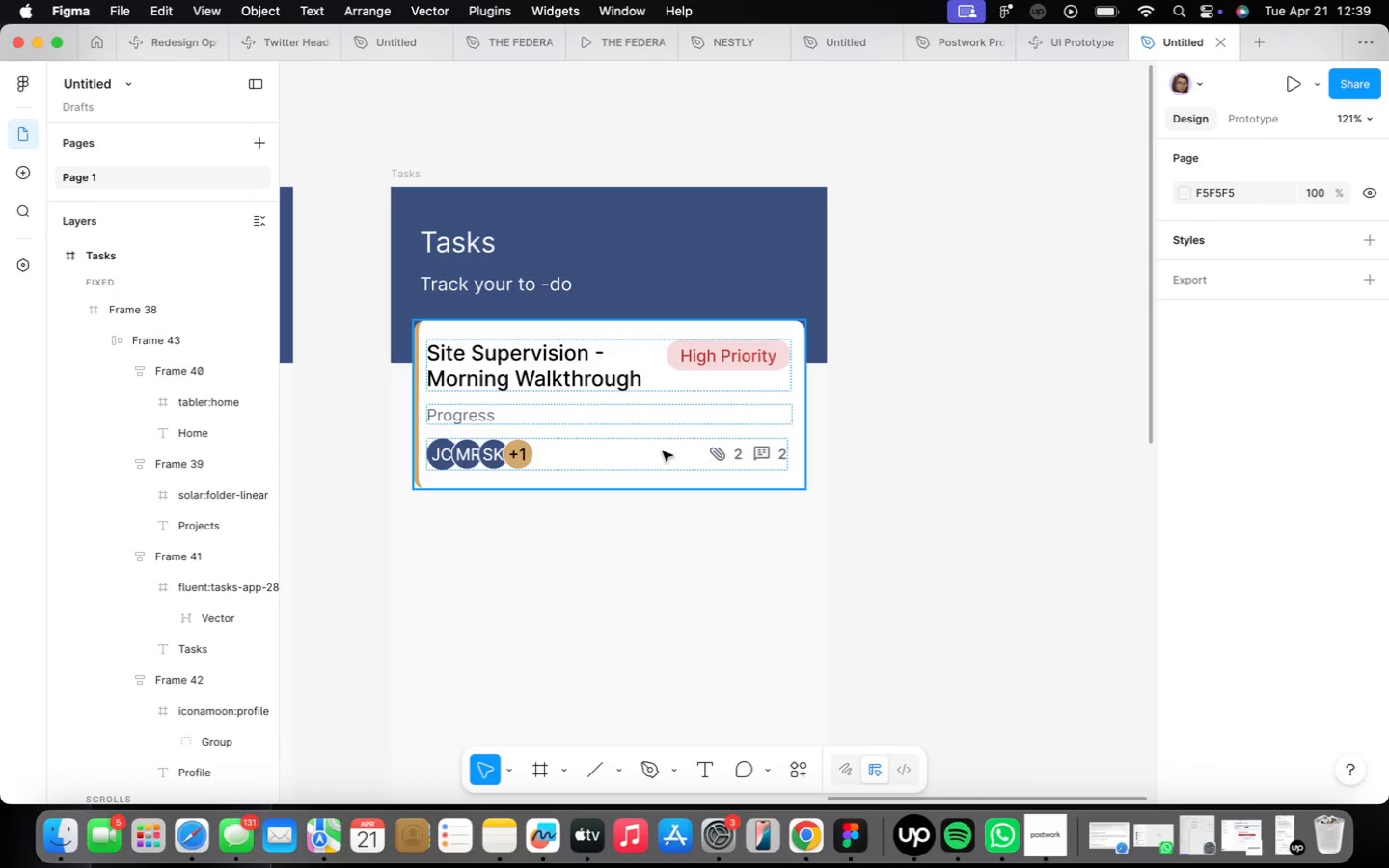 
double_click([471, 457])
 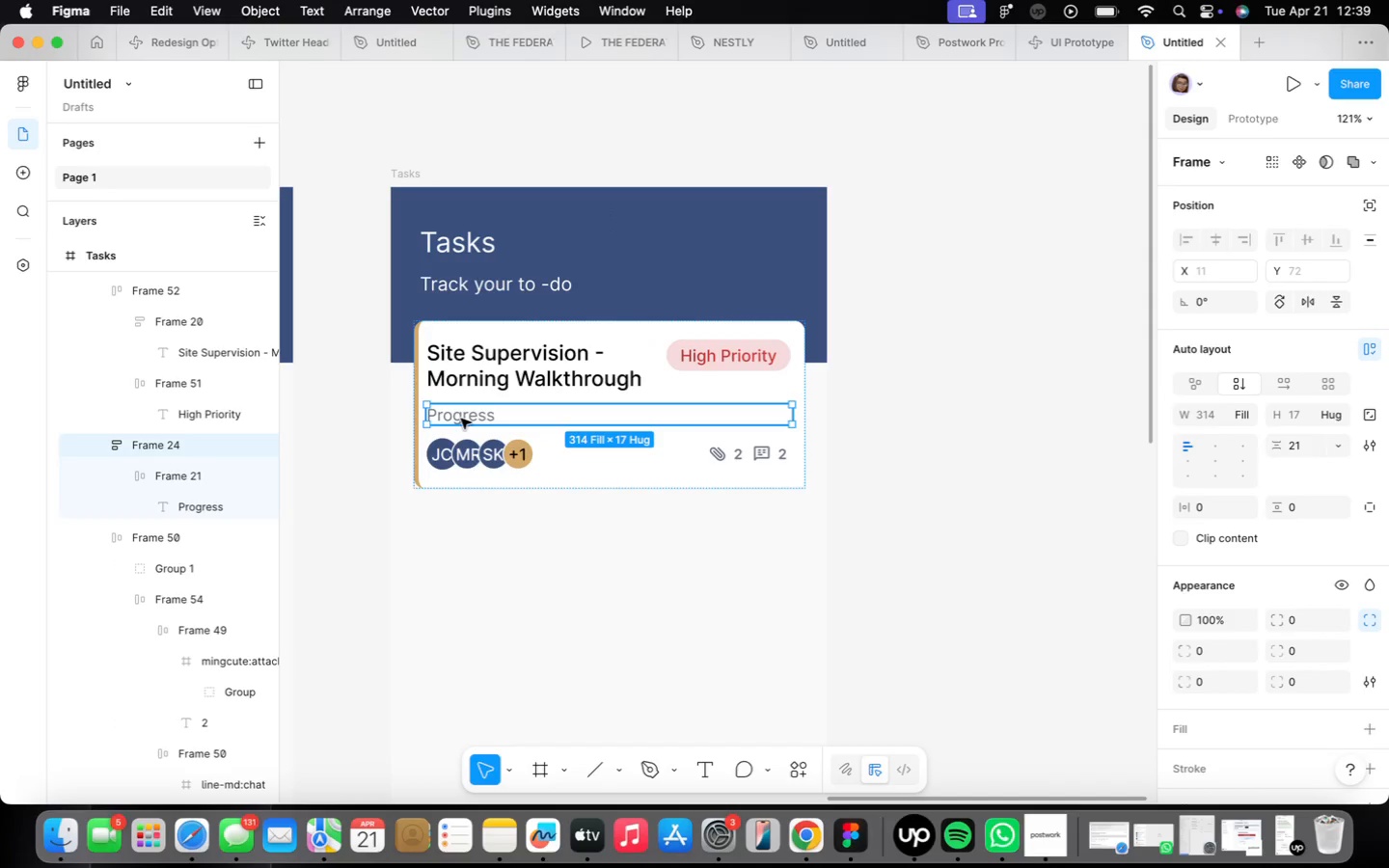 
key(Meta+CommandLeft)
 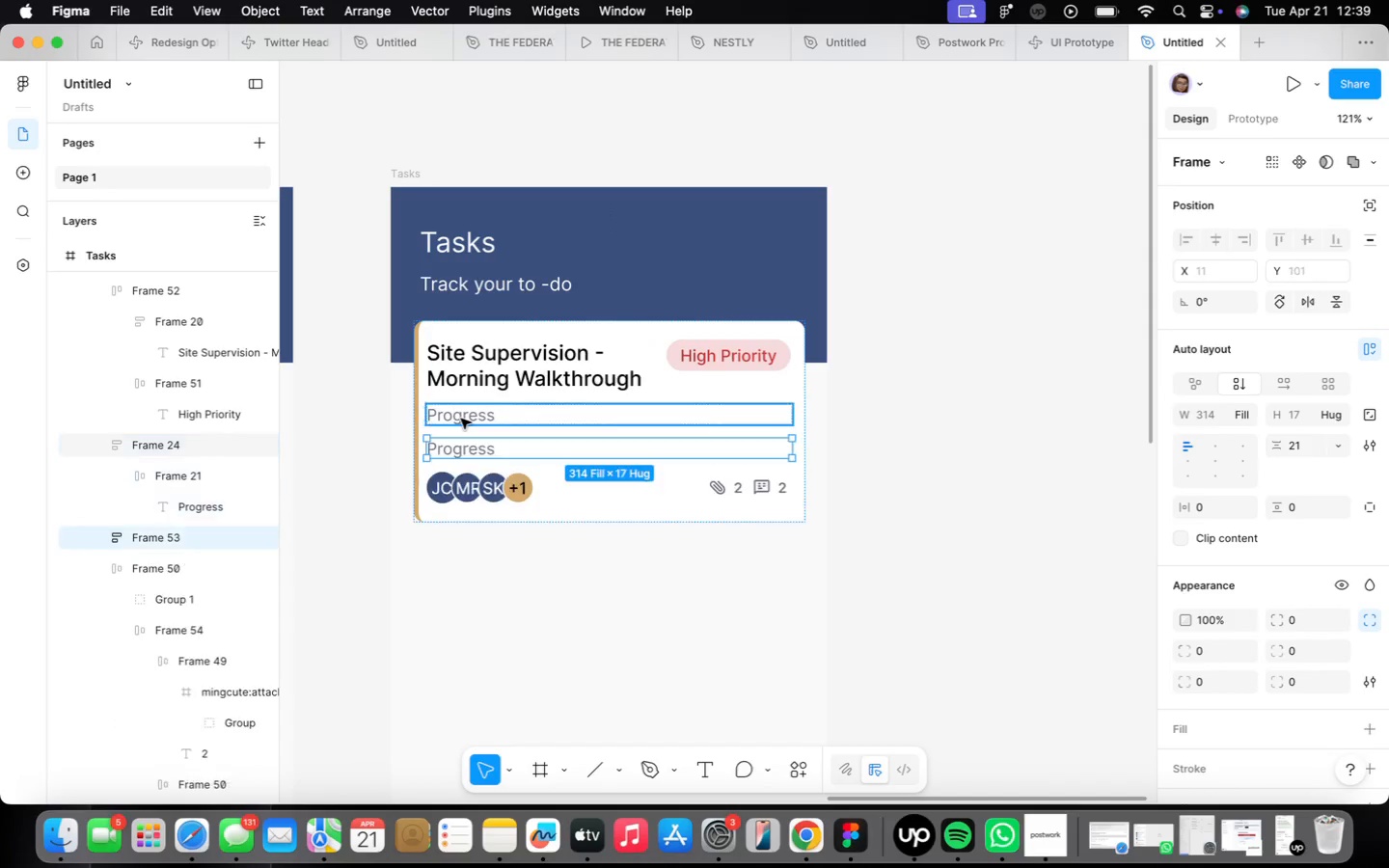 
key(Meta+D)
 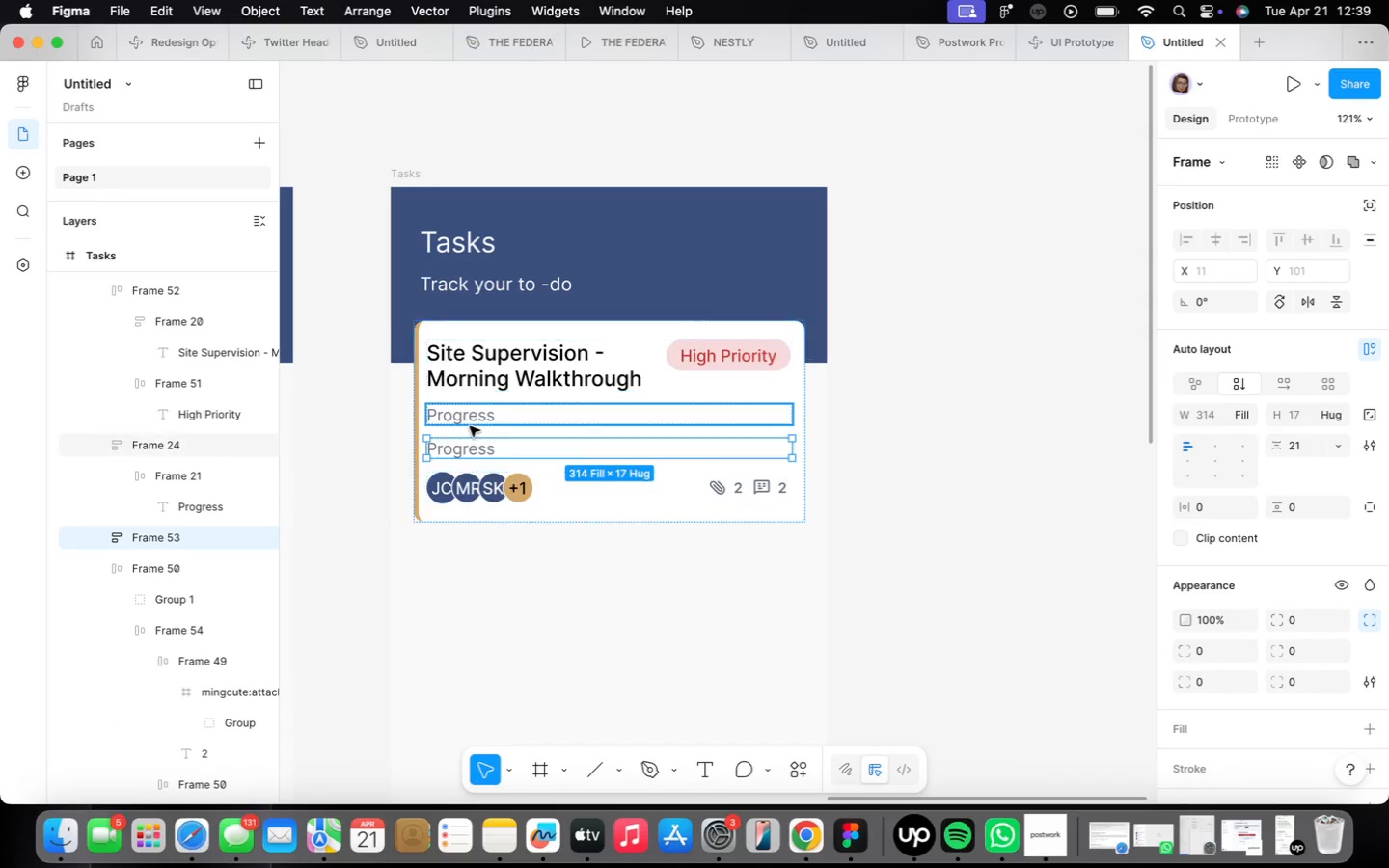 
key(Meta+CommandLeft)
 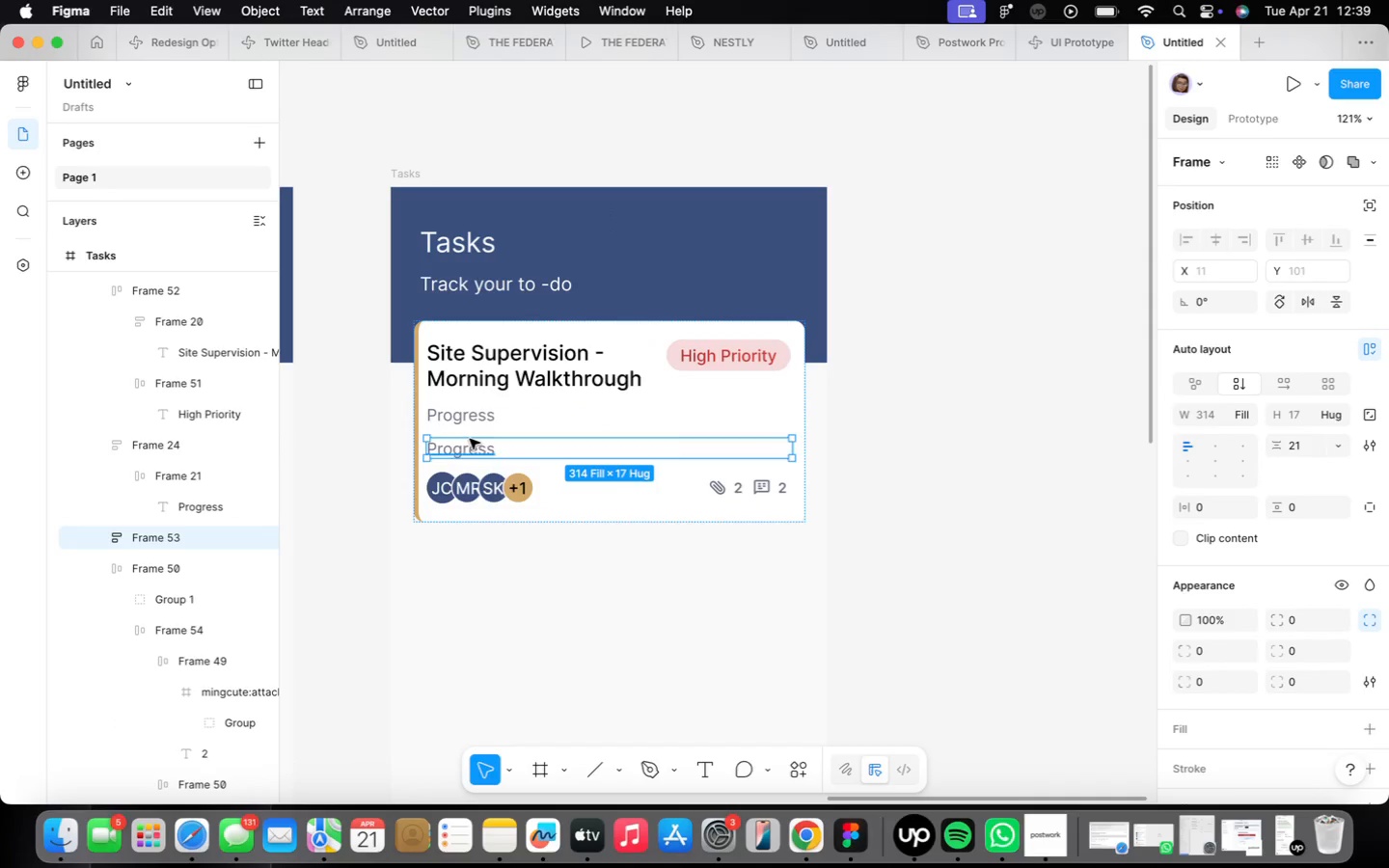 
key(Meta+X)
 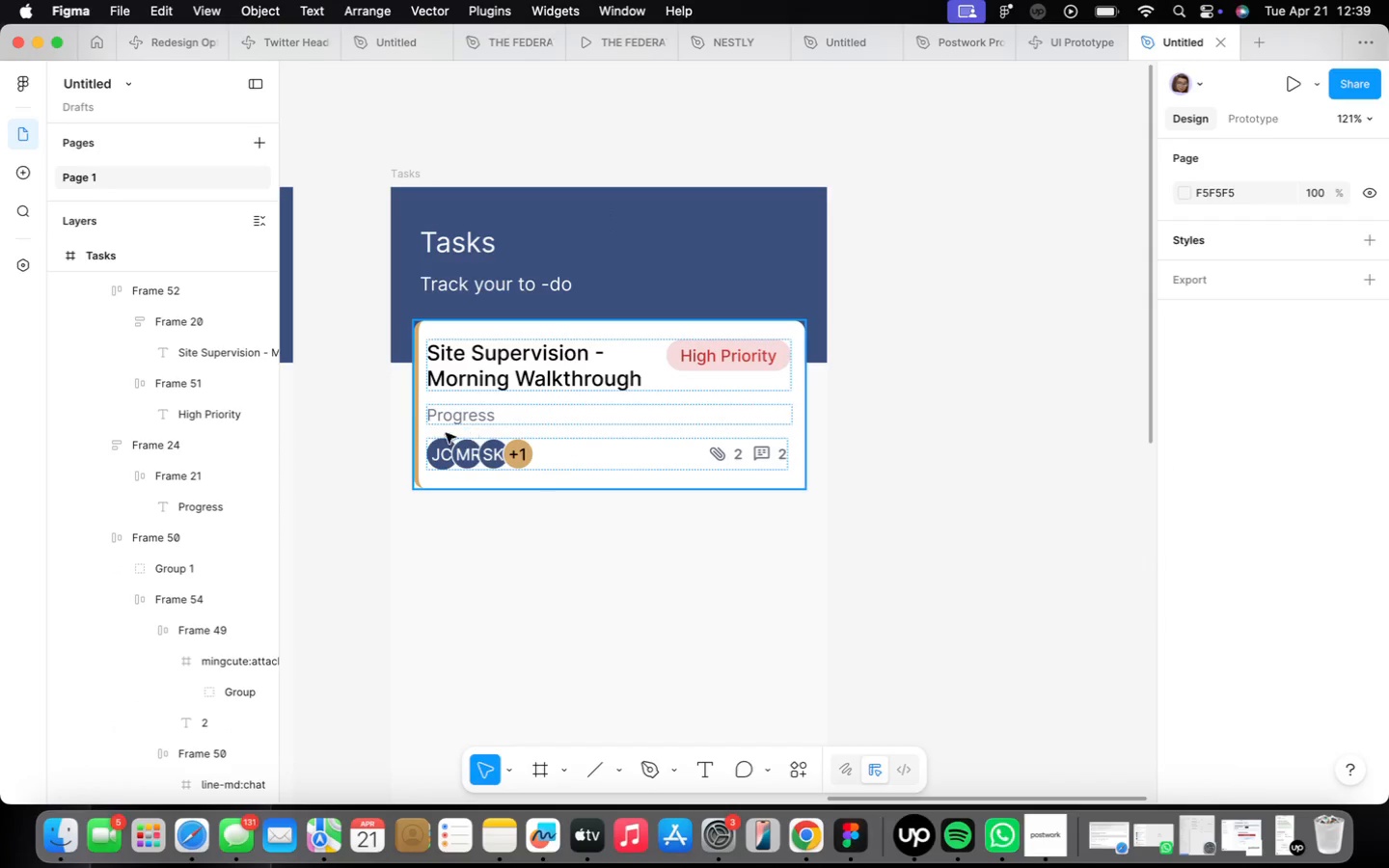 
scroll: coordinate [366, 387], scroll_direction: up, amount: 3.0
 